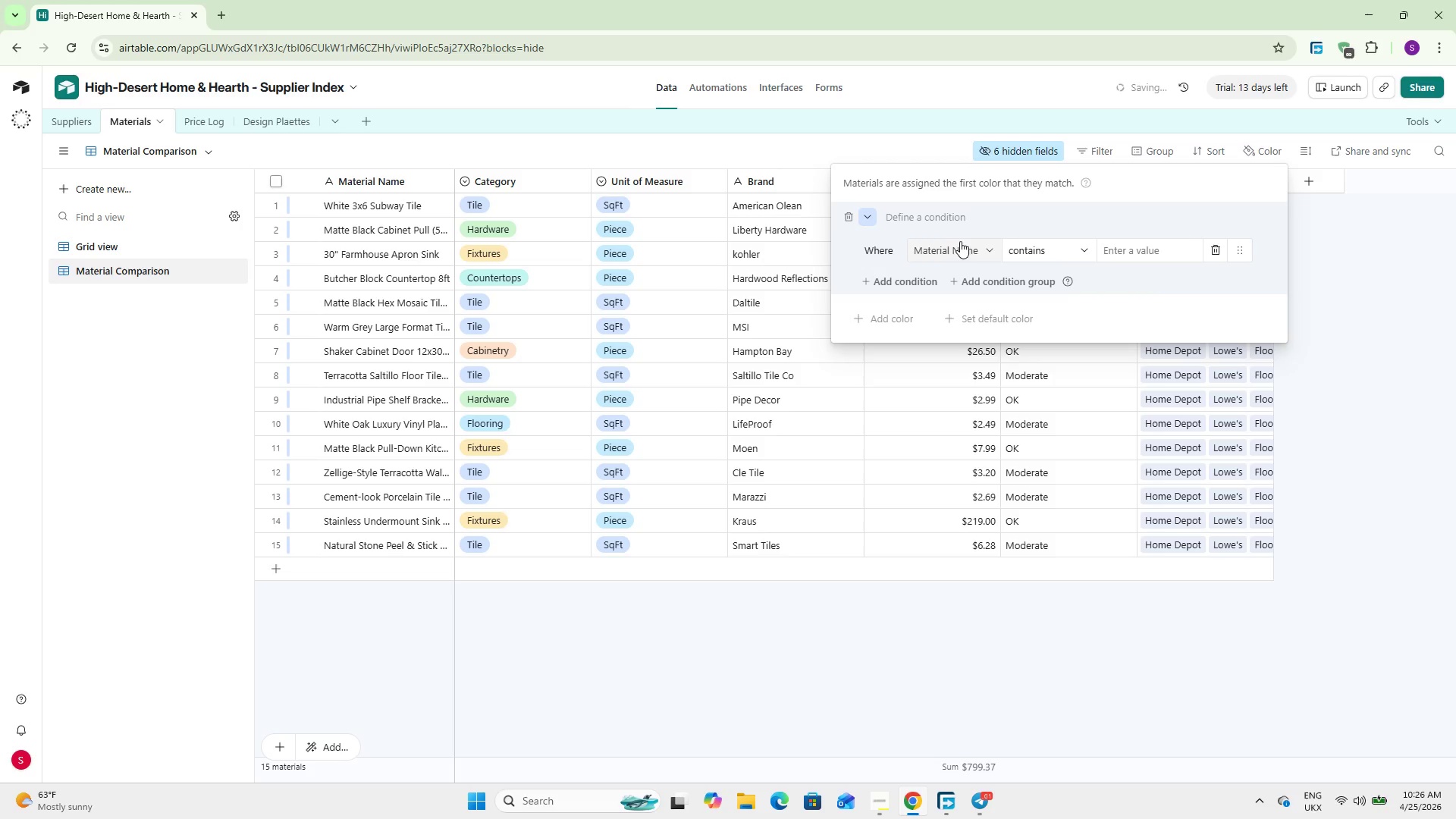 
left_click([959, 240])
 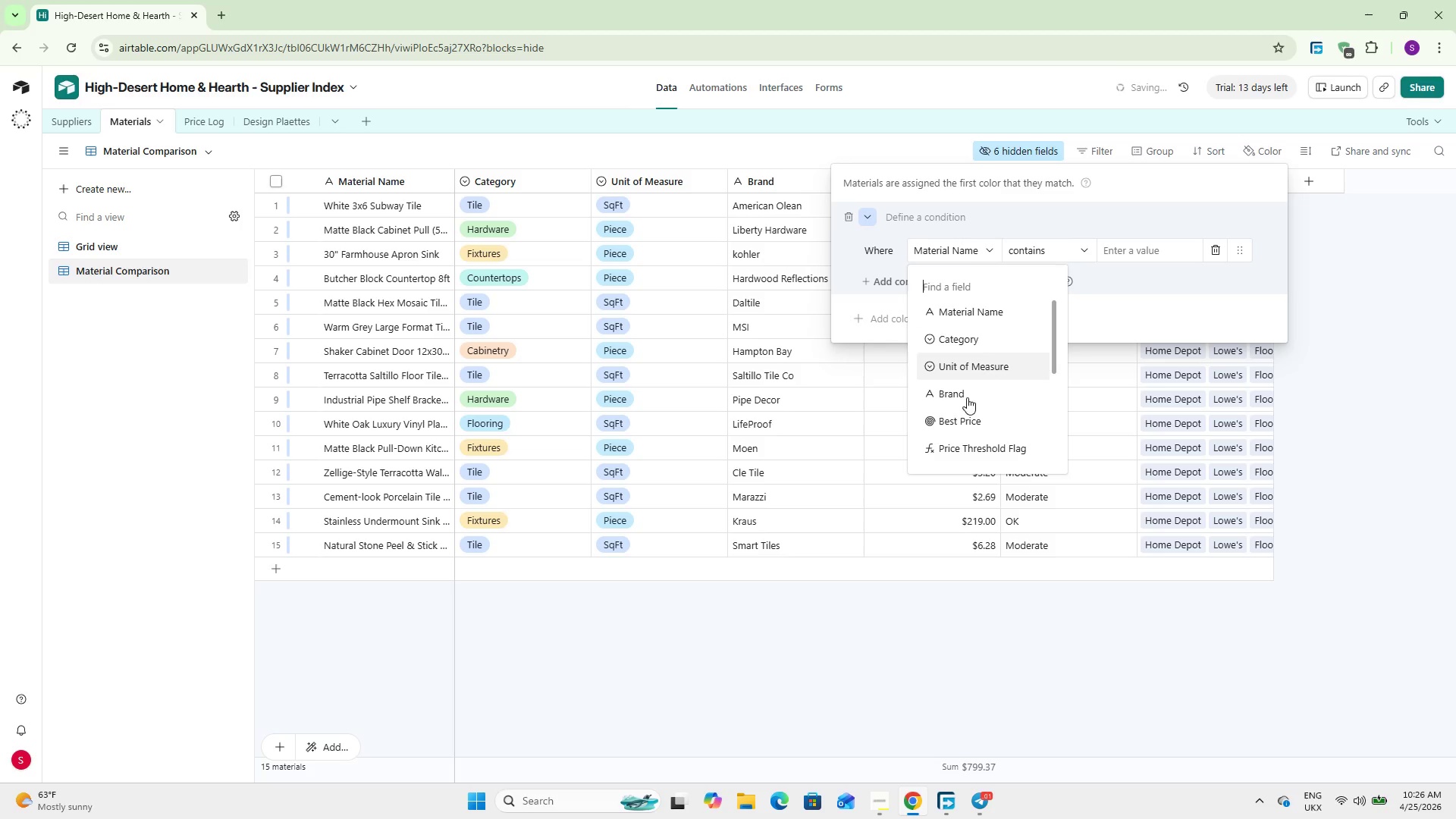 
left_click_drag(start_coordinate=[973, 432], to_coordinate=[973, 436])
 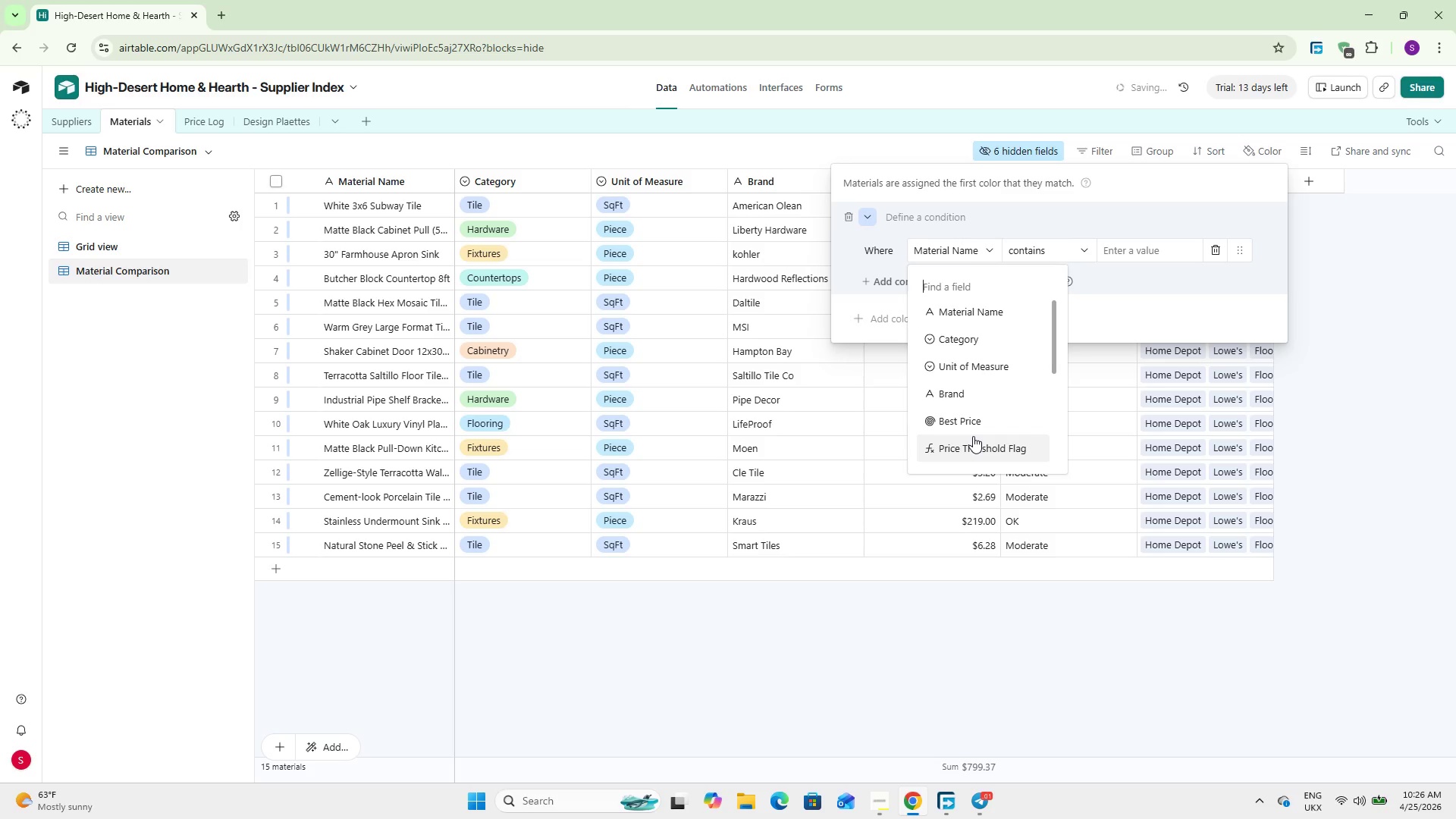 
left_click([973, 436])
 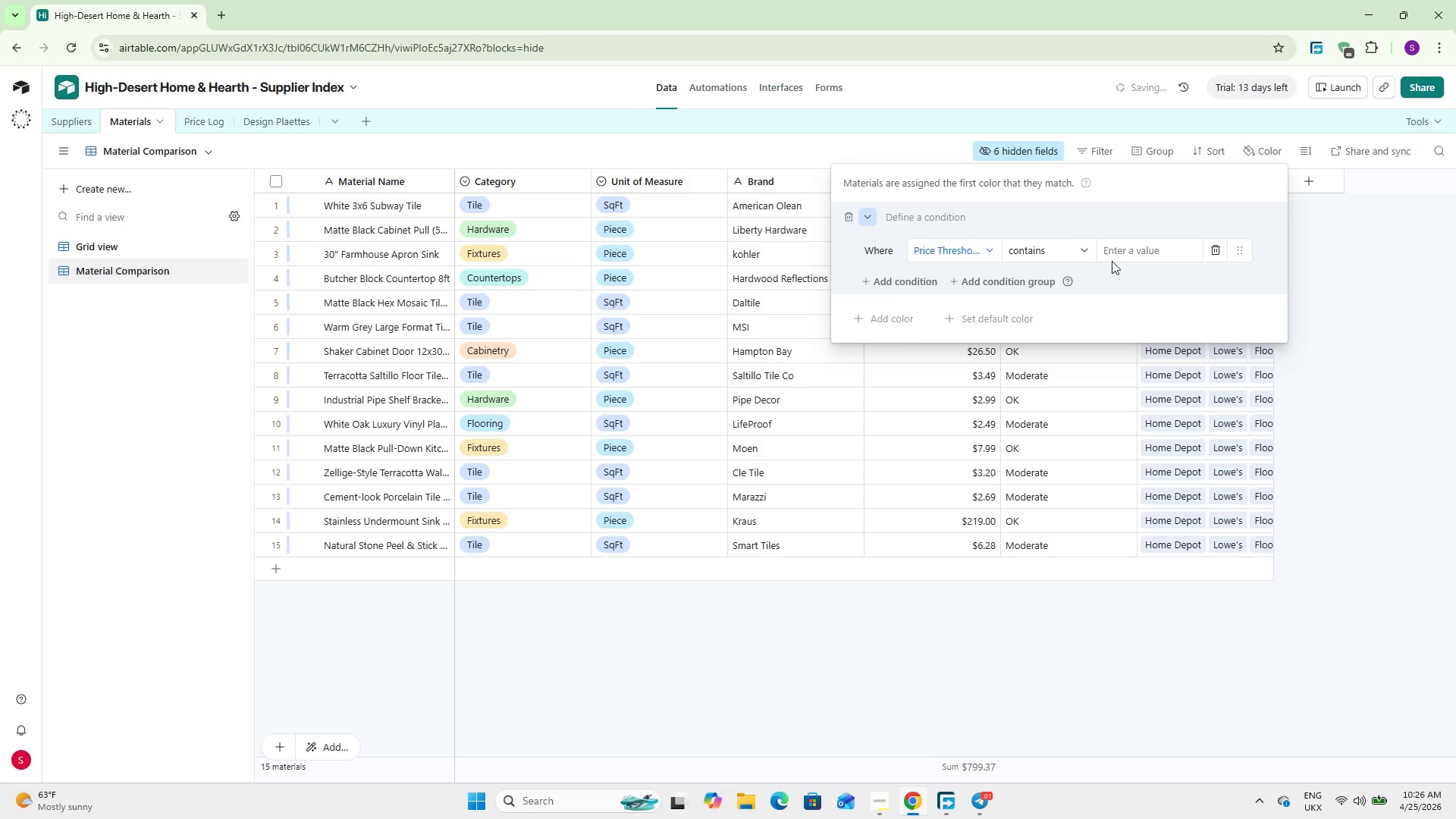 
left_click([1126, 250])
 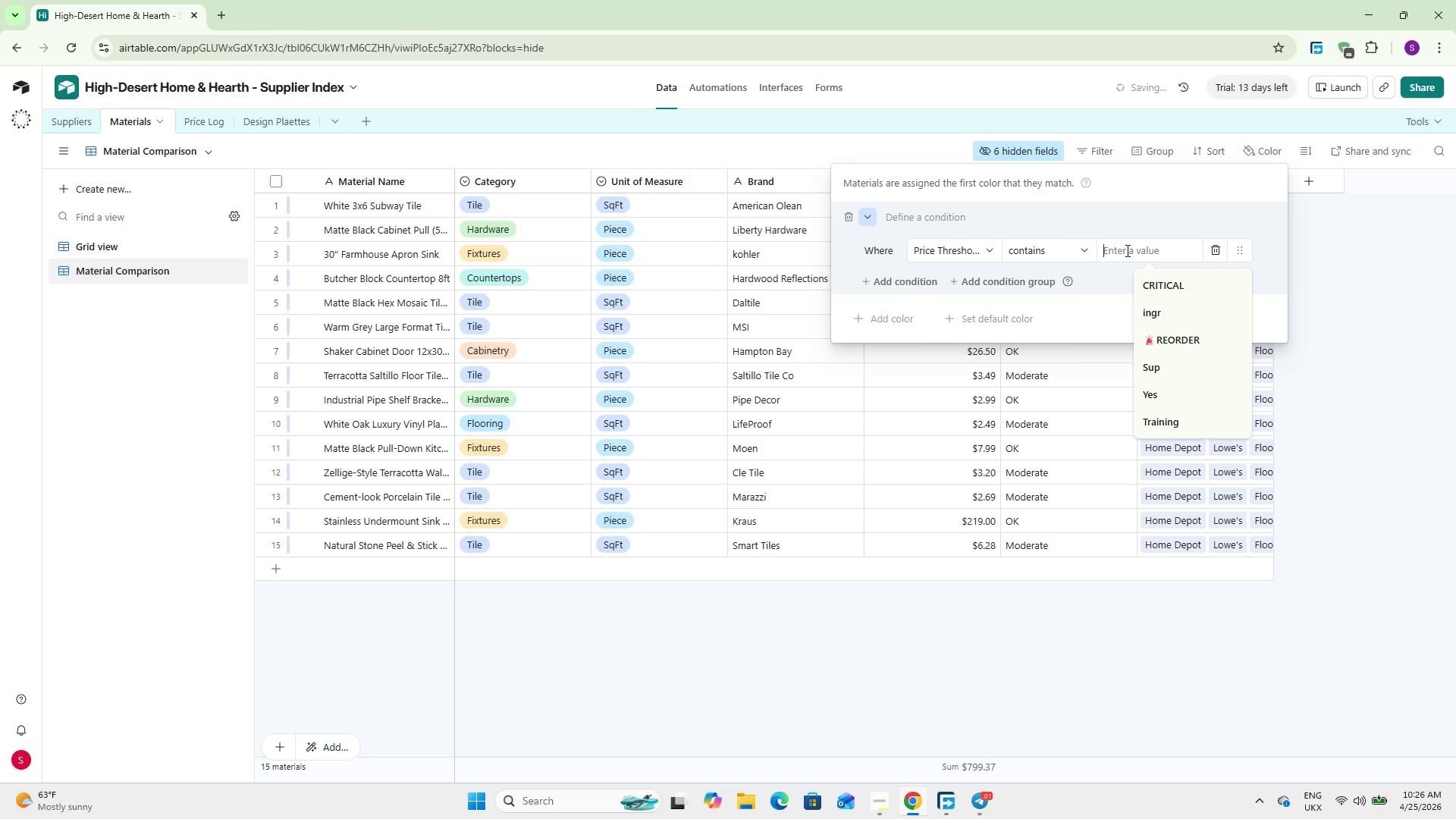 
key(Shift+M)
 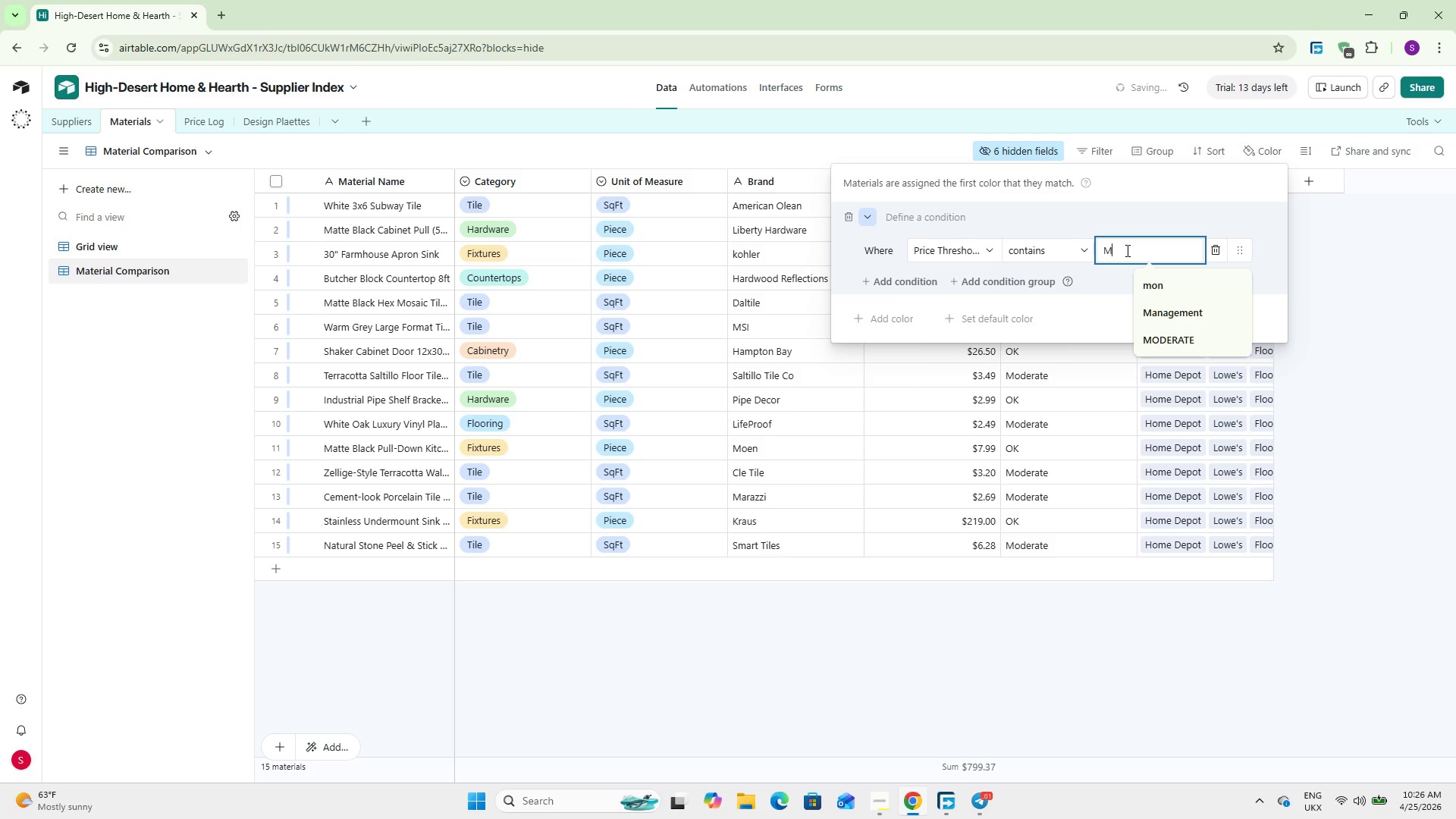 
key(Shift+ShiftLeft)
 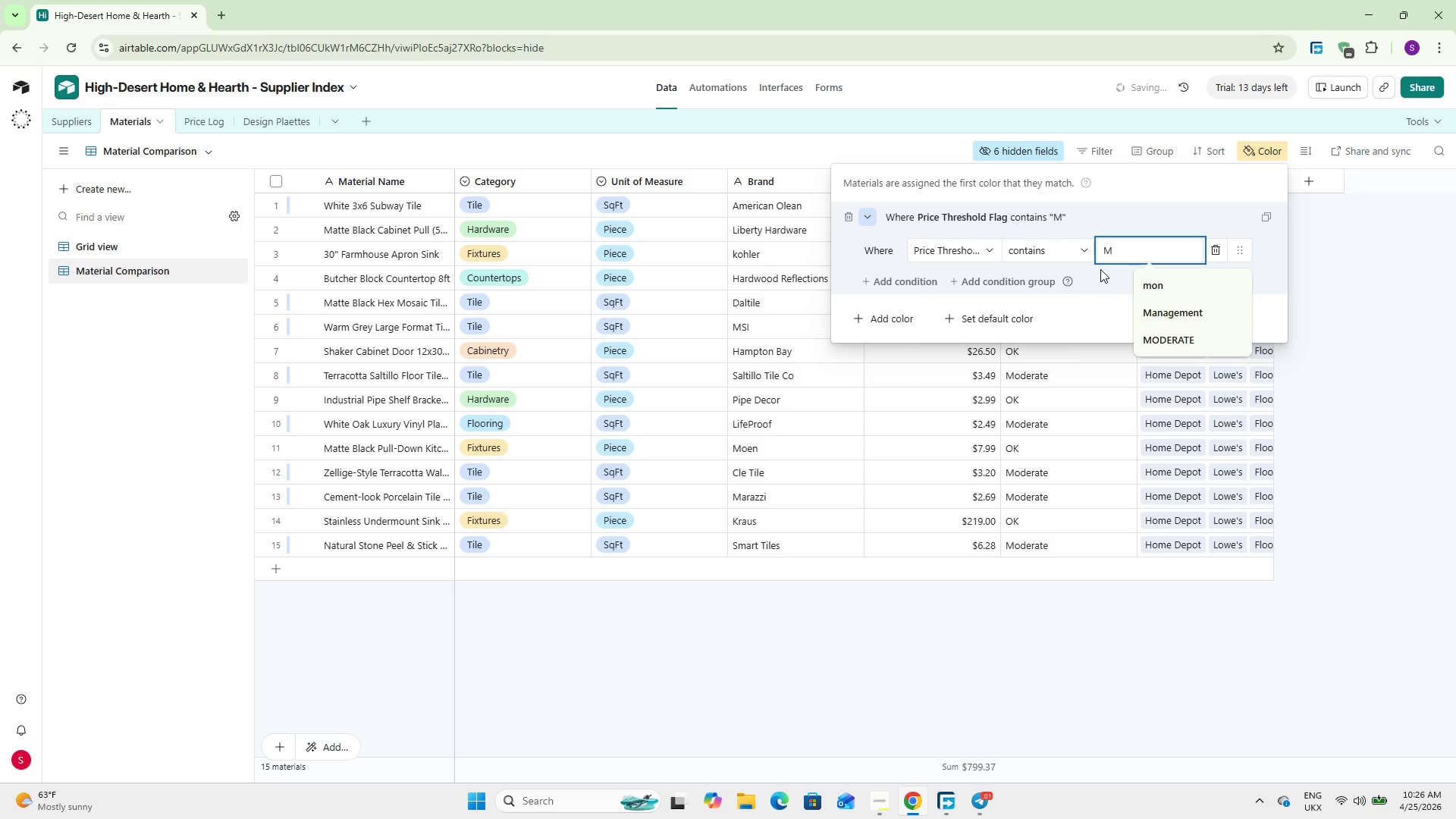 
type(oderea)
key(Backspace)
key(Backspace)
type(ate)
 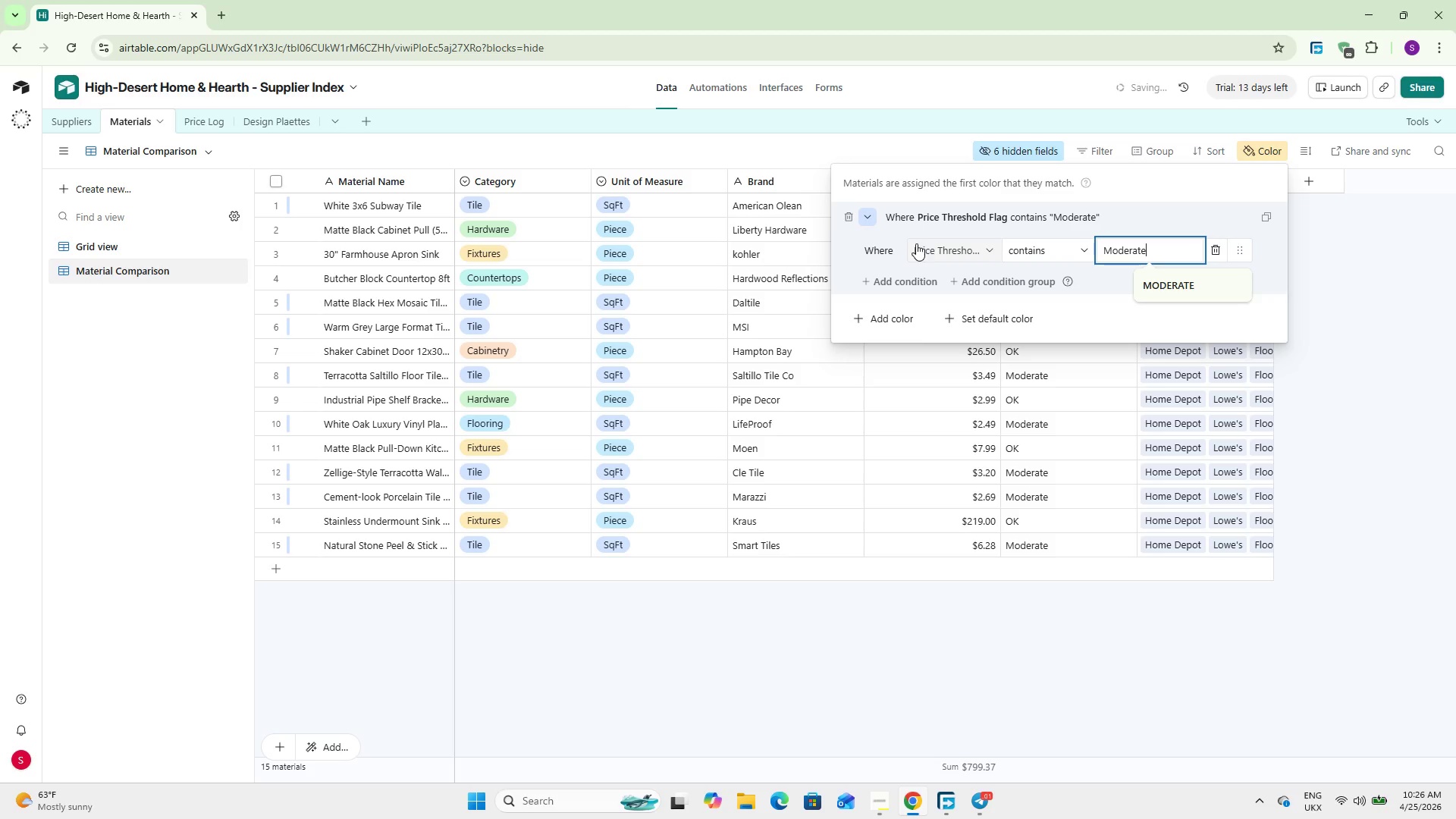 
left_click([874, 212])
 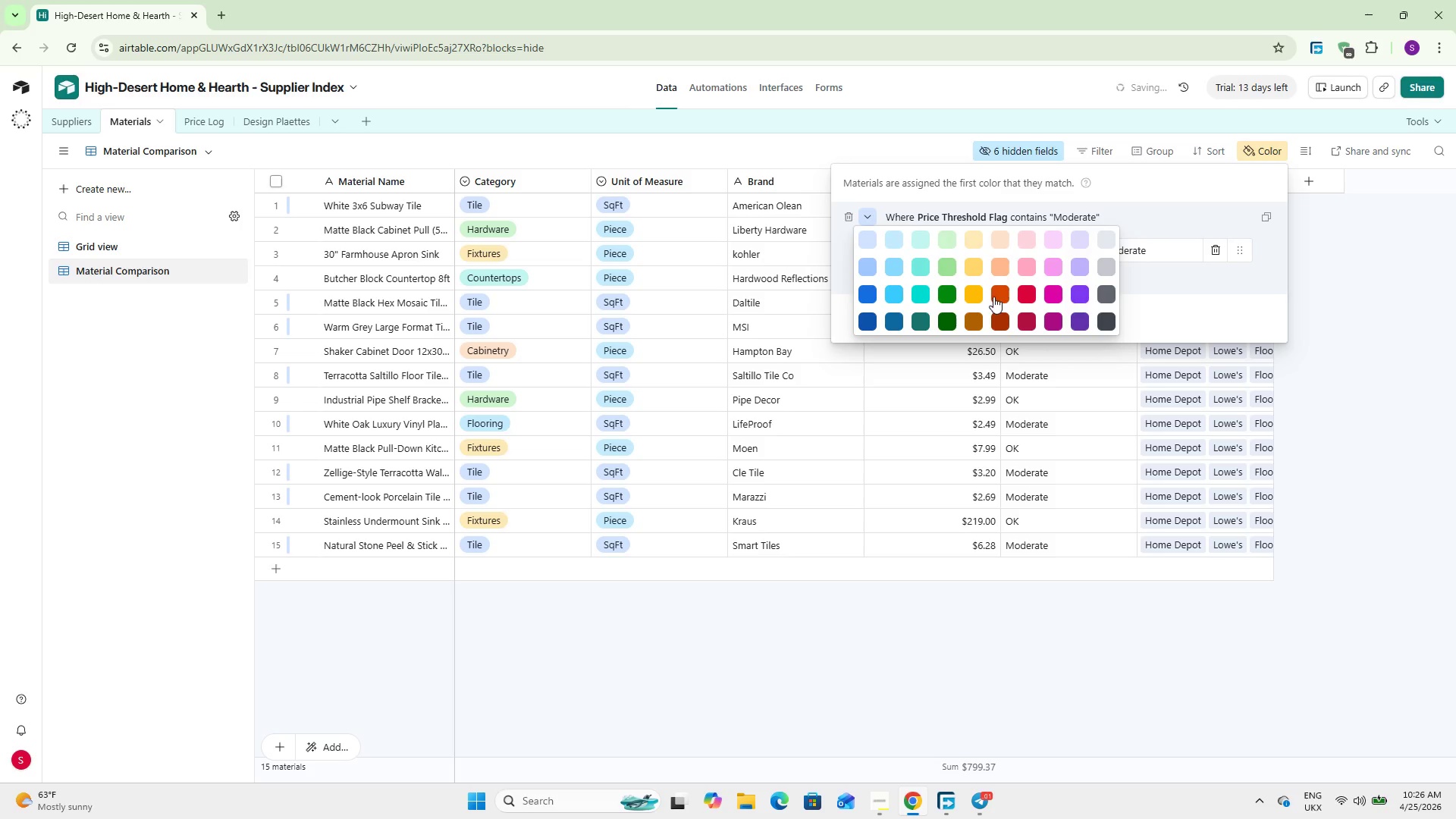 
left_click([981, 293])
 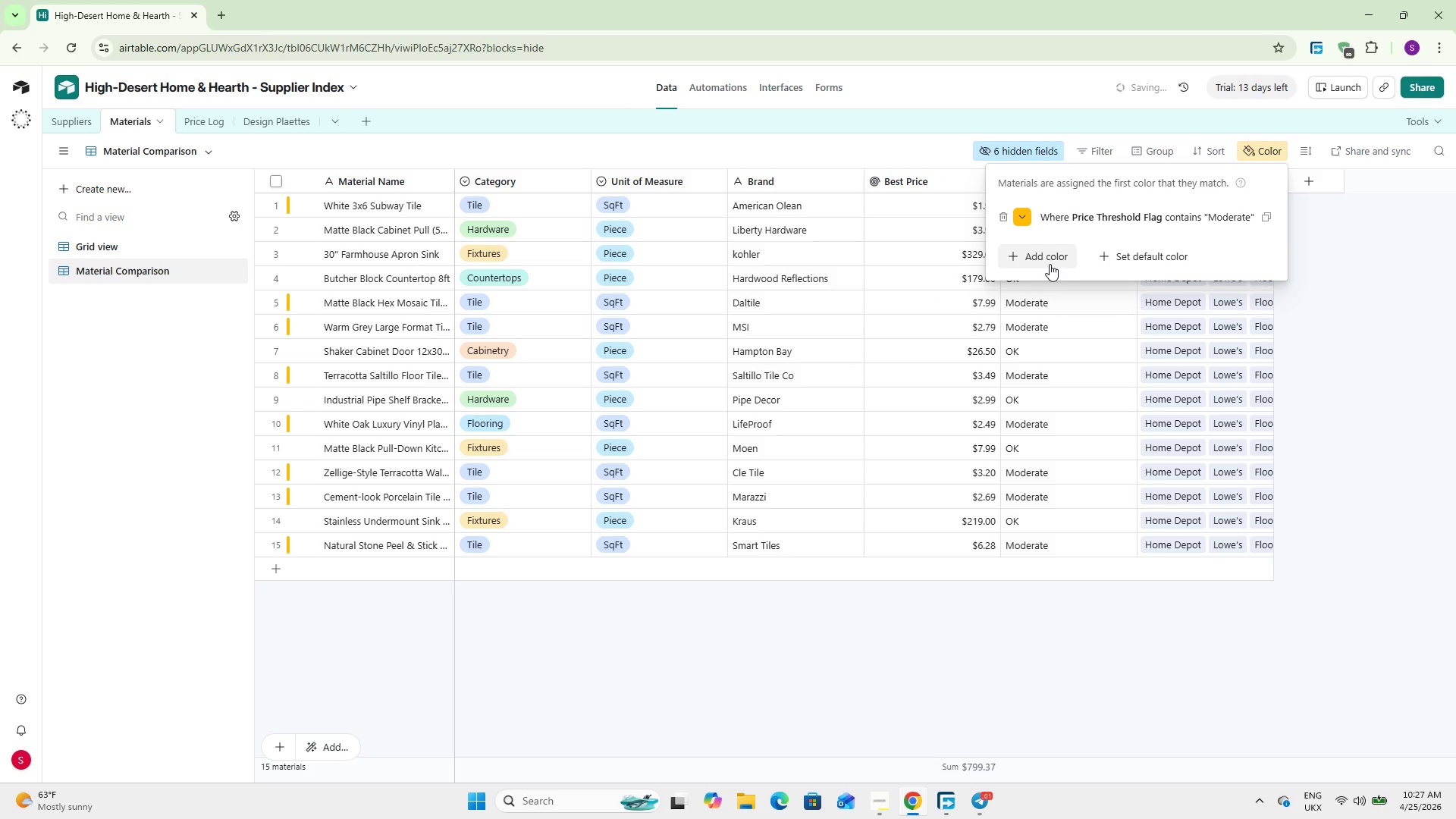 
left_click([1046, 263])
 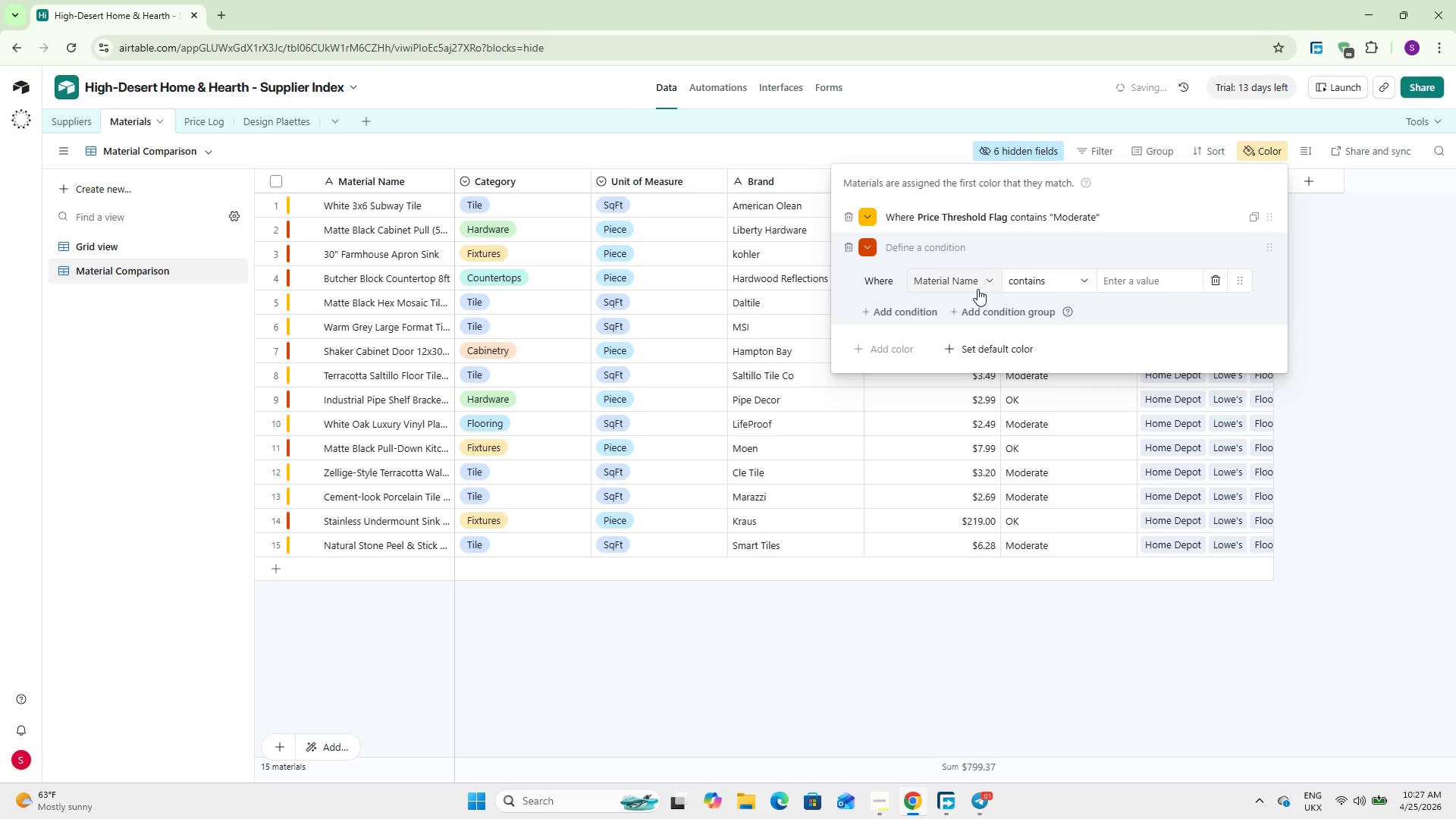 
left_click([987, 289])
 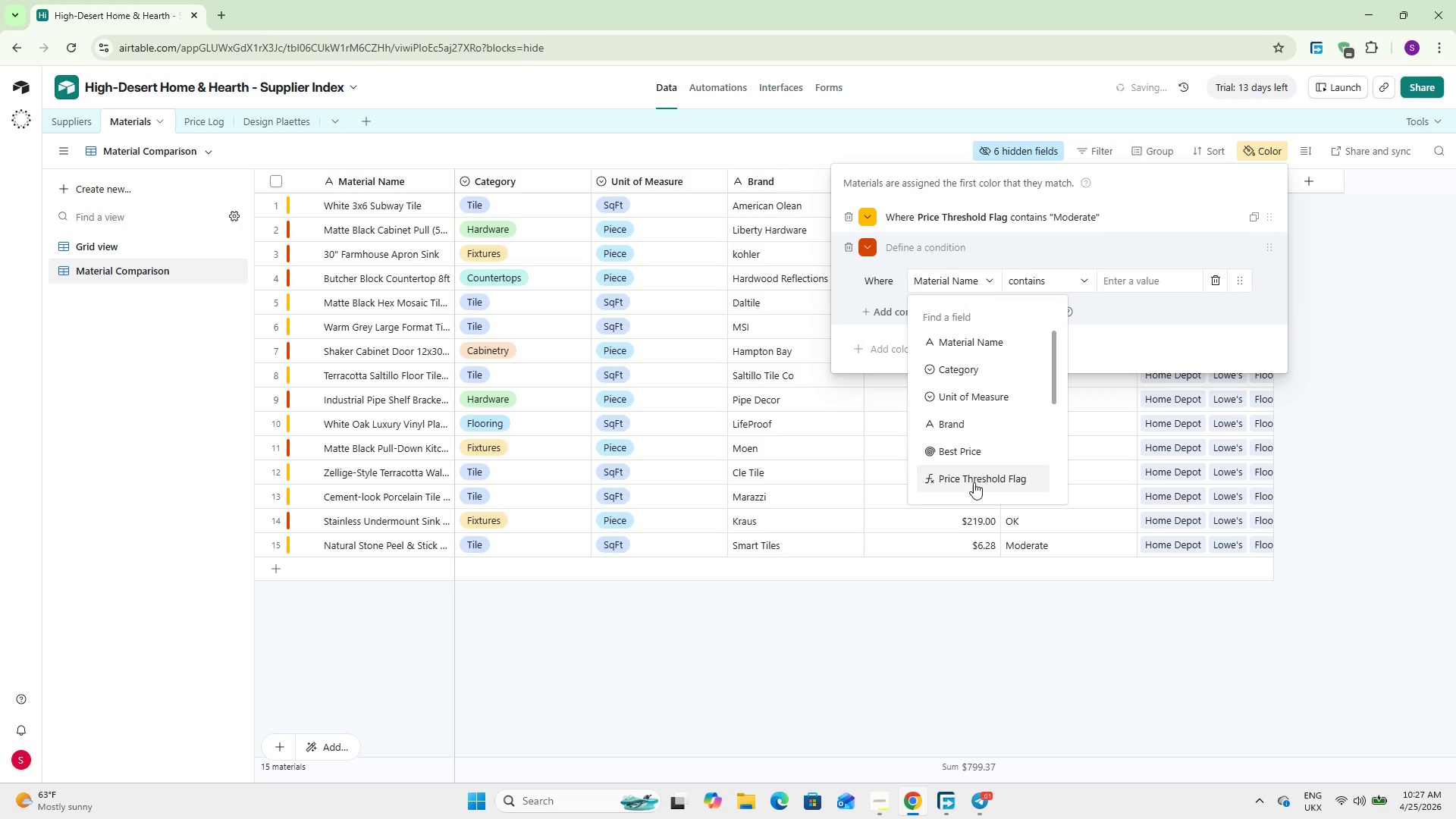 
left_click([971, 478])
 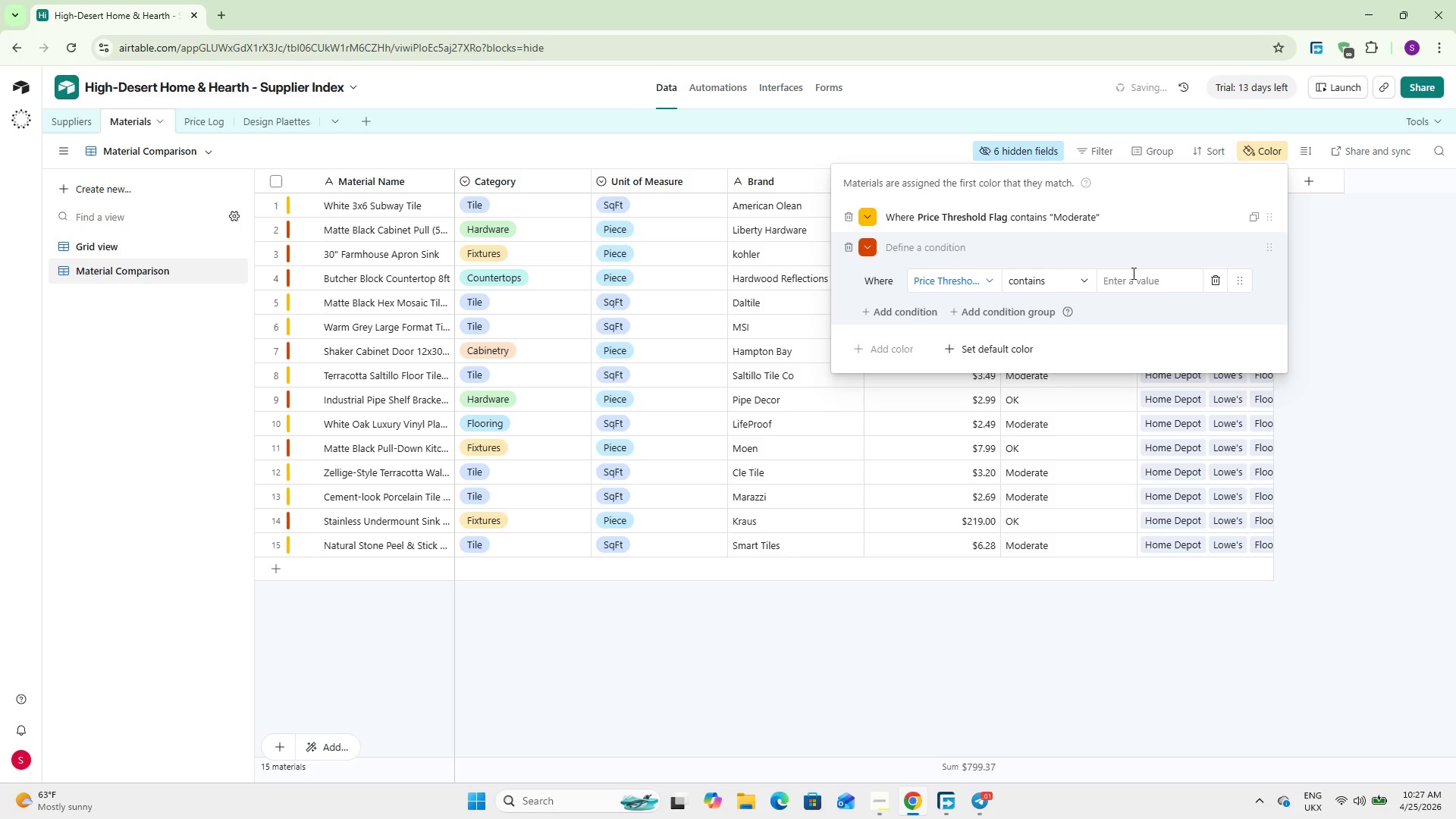 
left_click([1132, 273])
 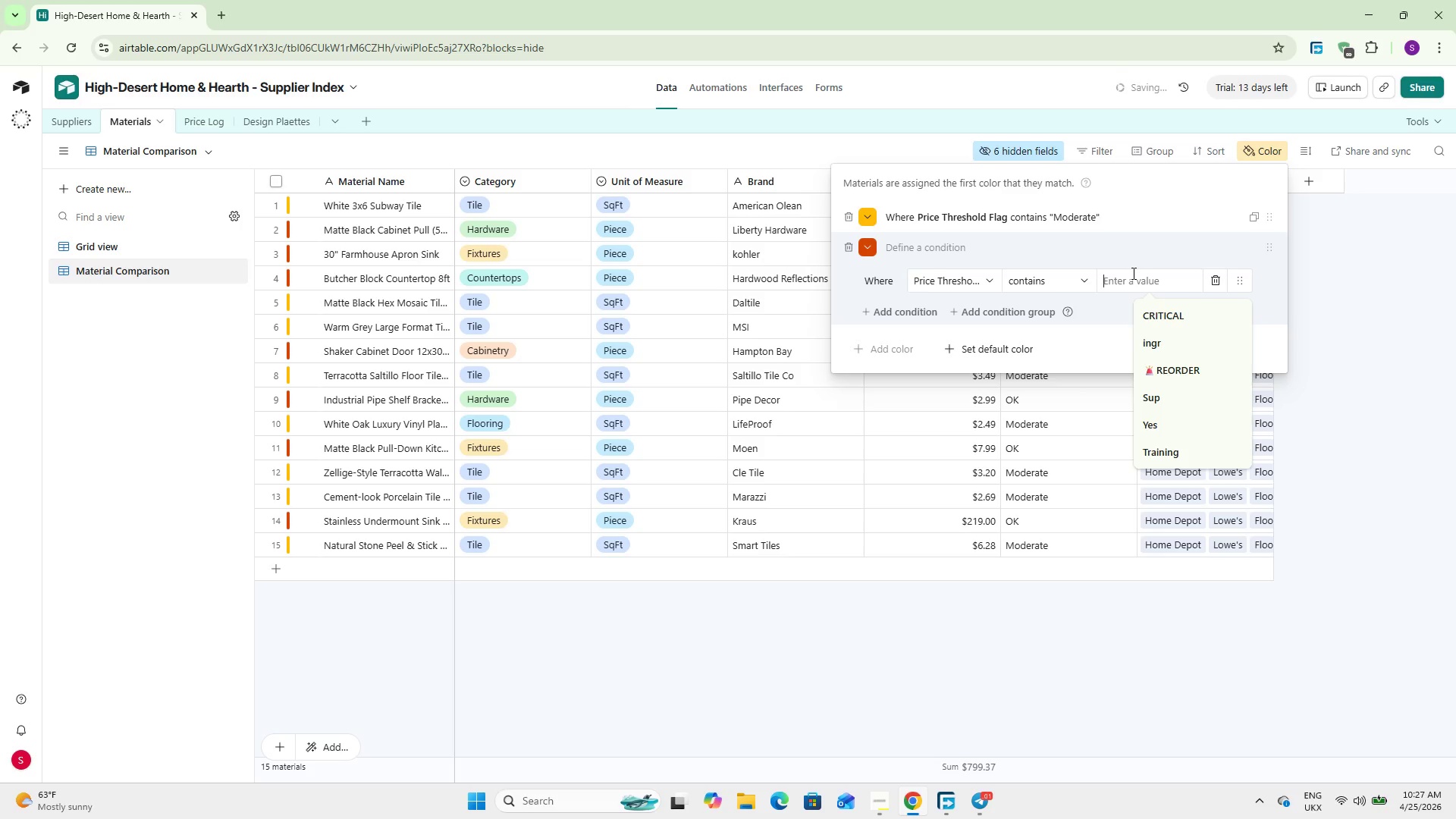 
type(HI)
 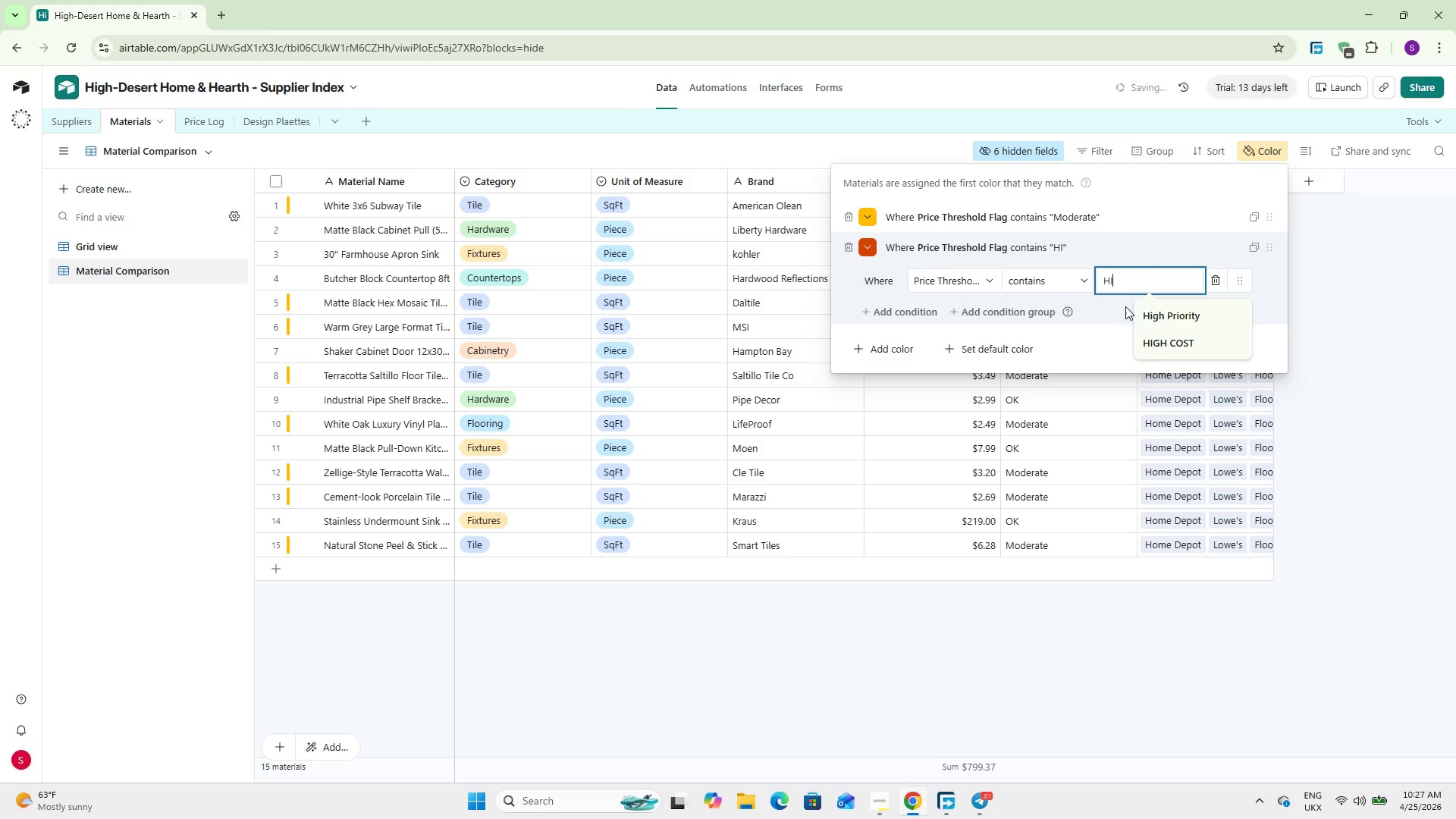 
left_click([1153, 337])
 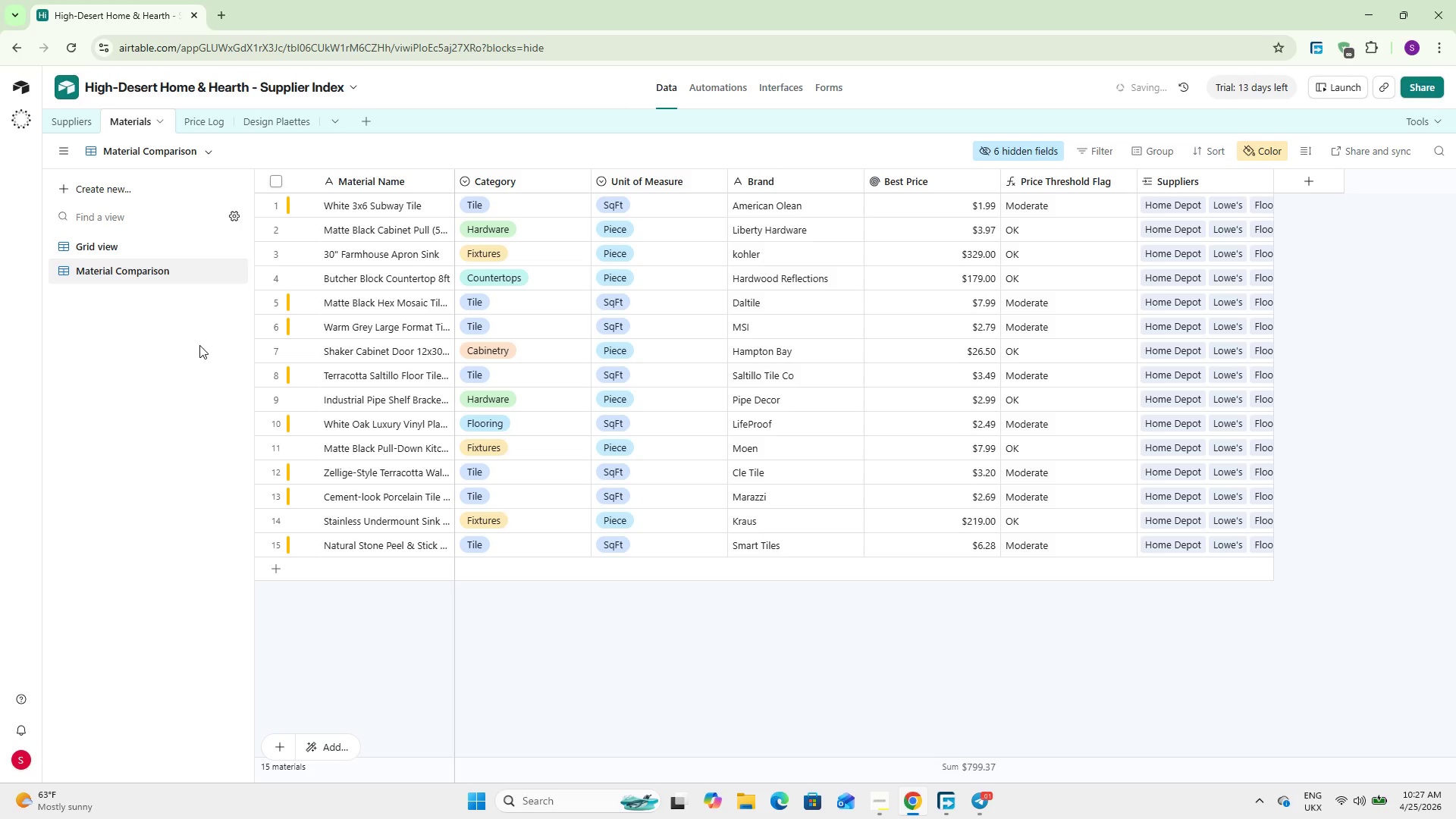 
wait(18.27)
 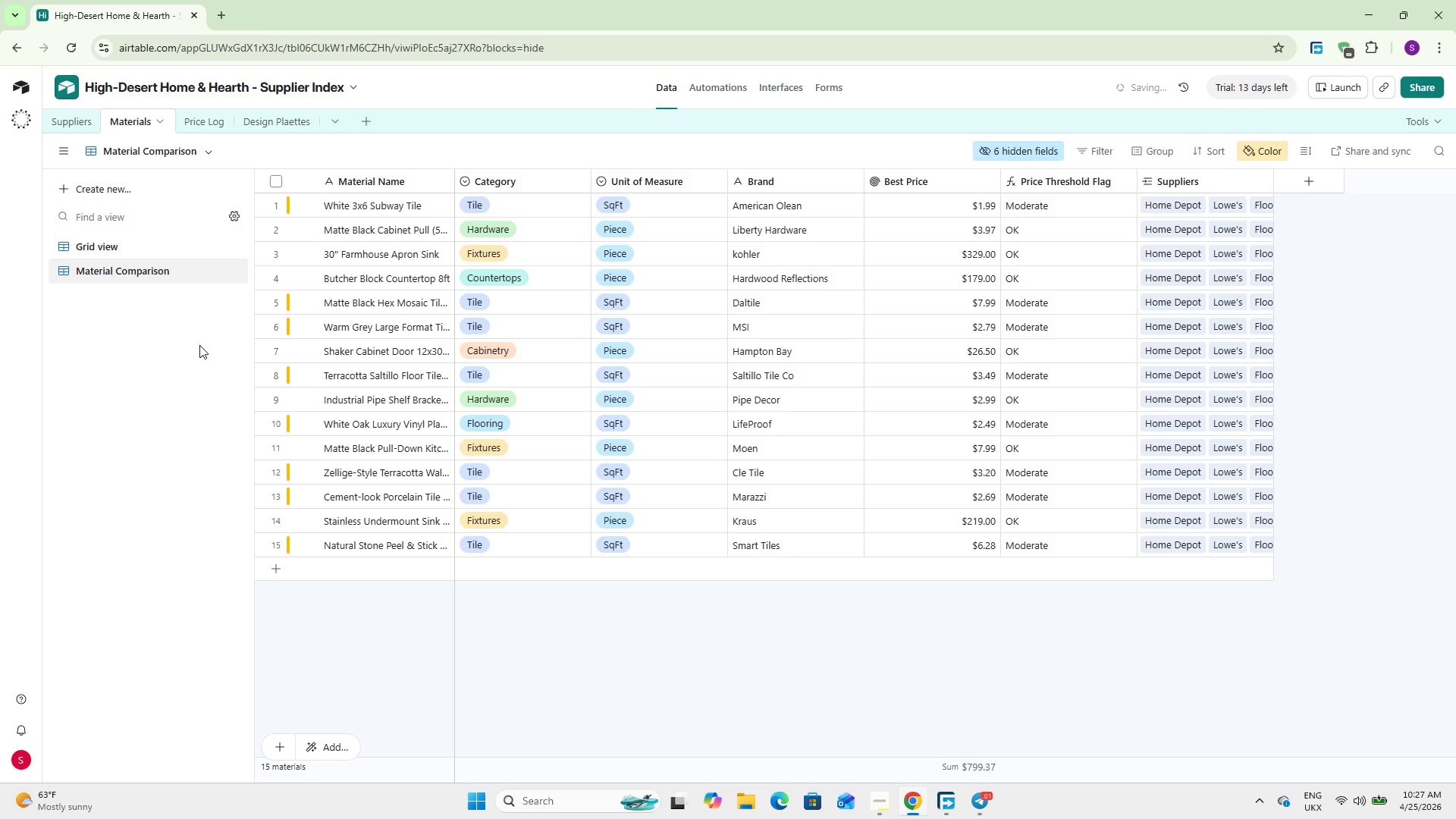 
double_click([1059, 187])
 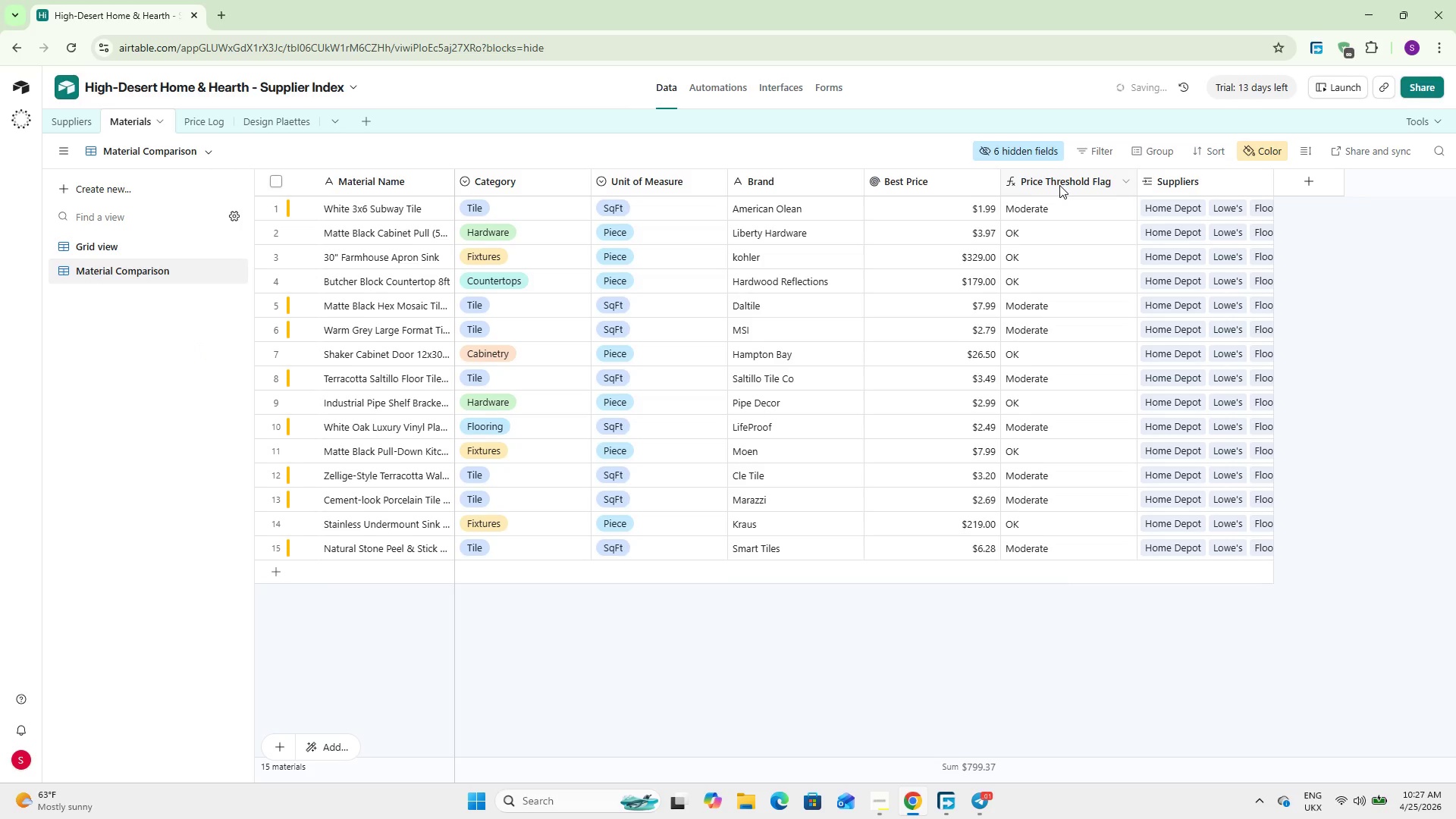 
double_click([1059, 185])
 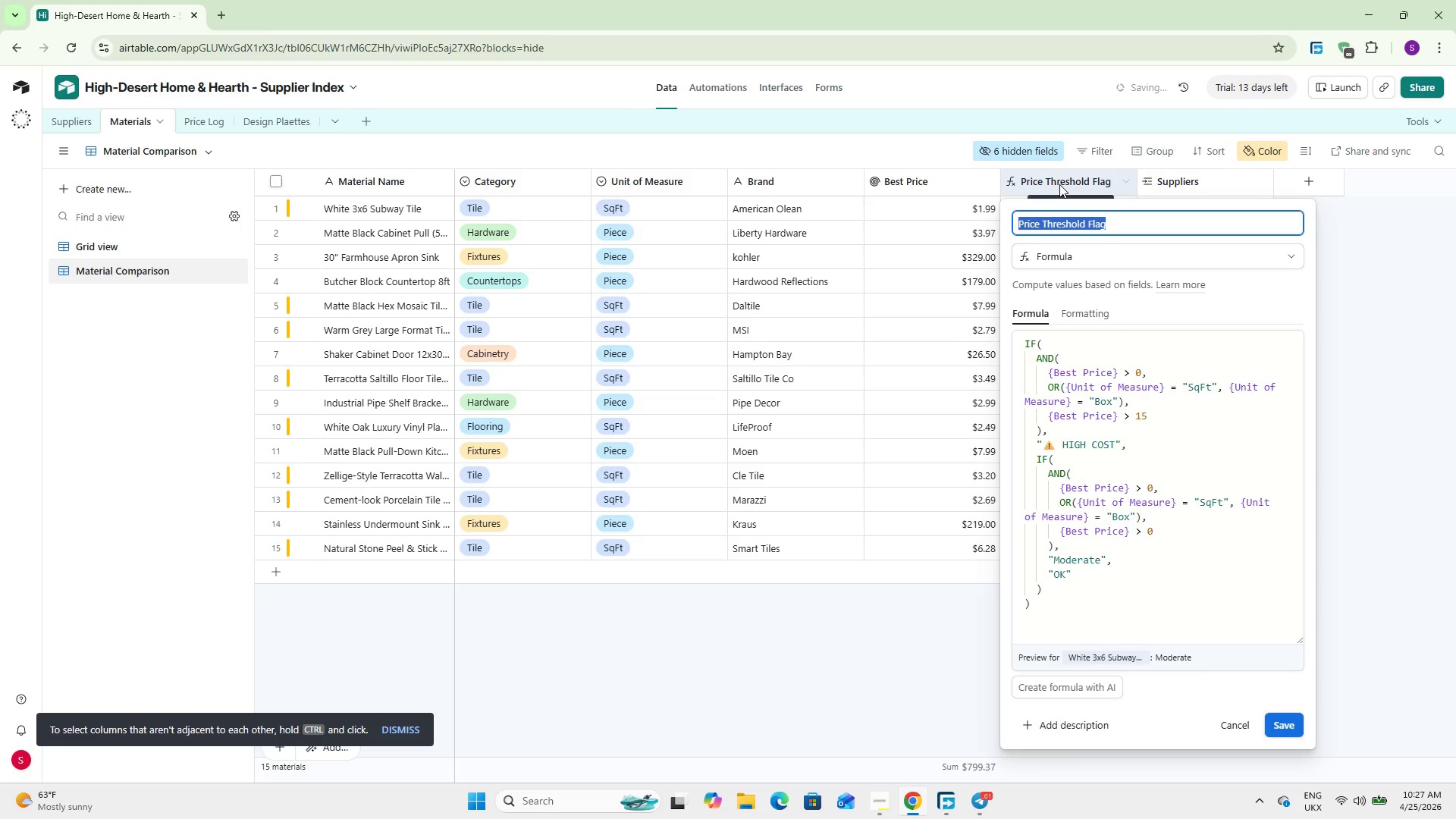 
wait(8.02)
 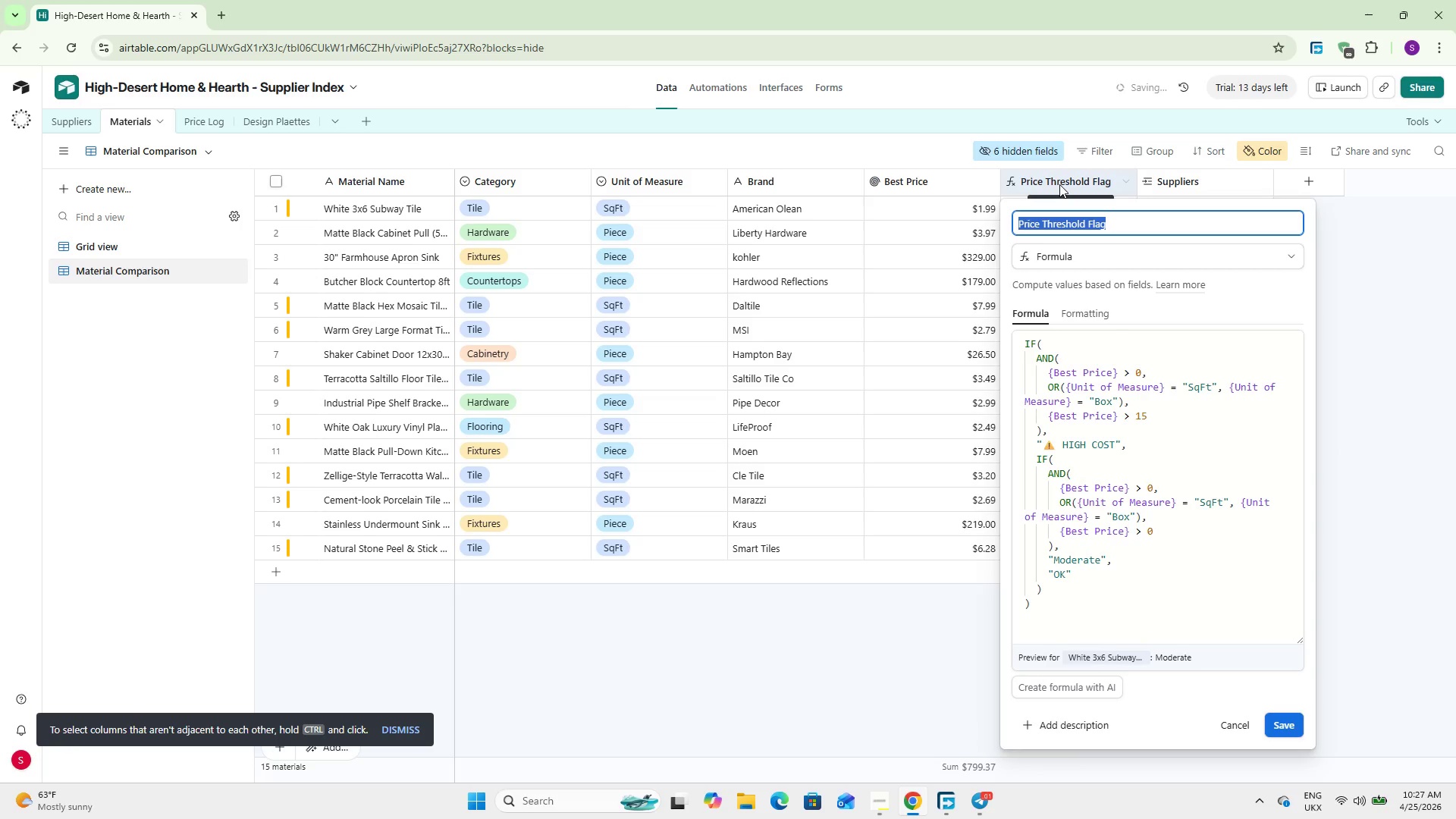 
left_click([877, 641])
 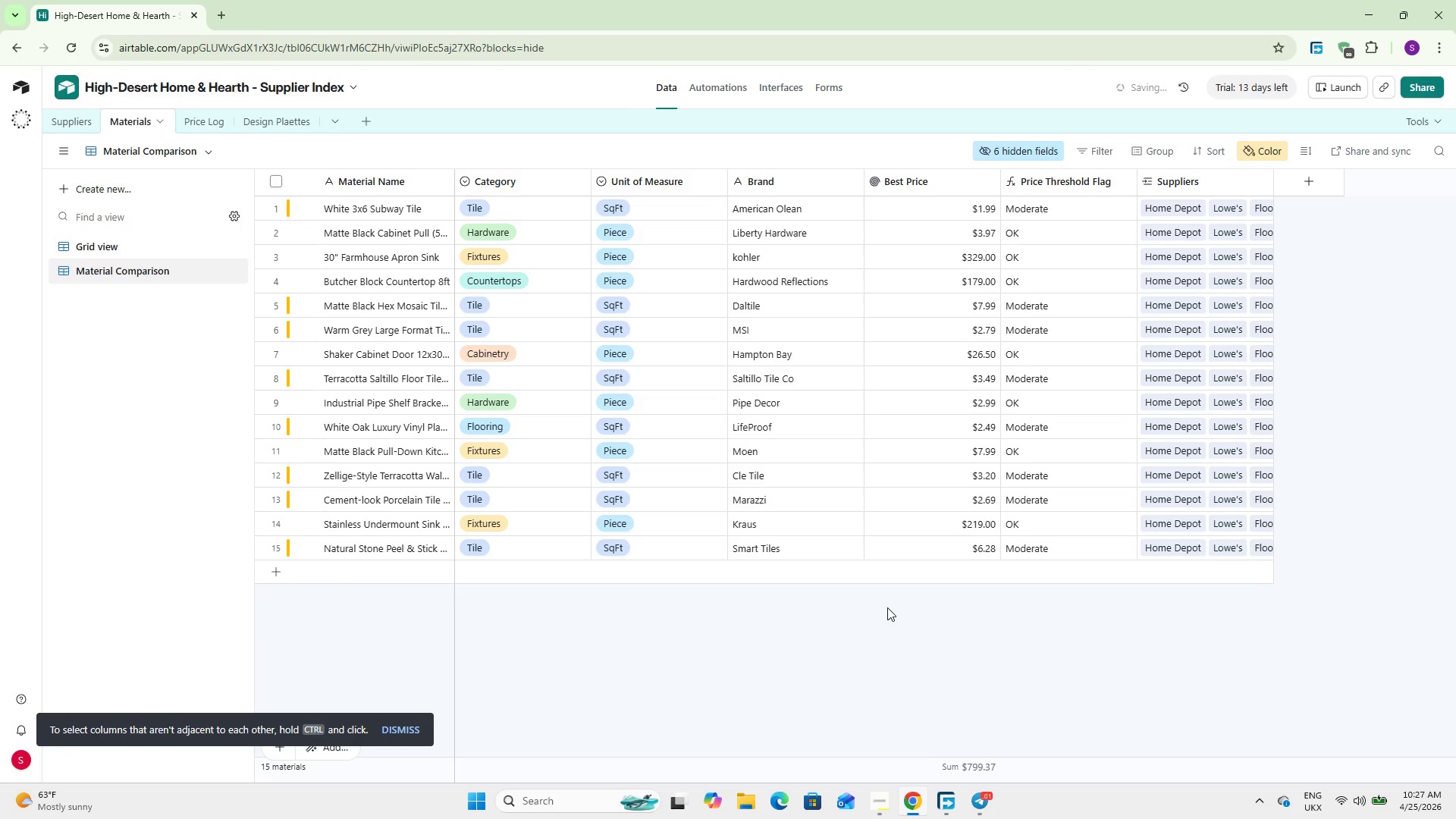 
wait(5.7)
 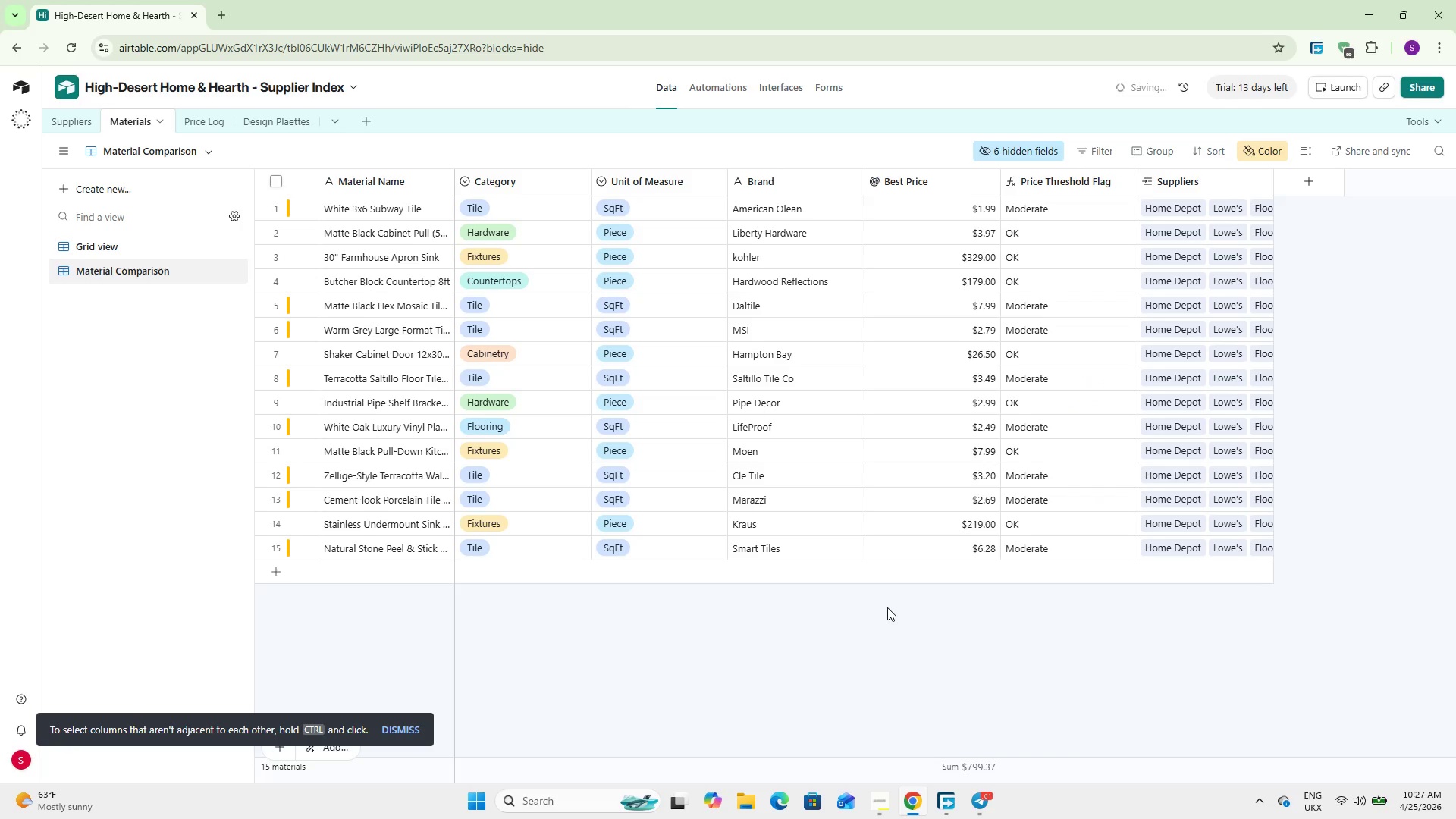 
left_click([1264, 152])
 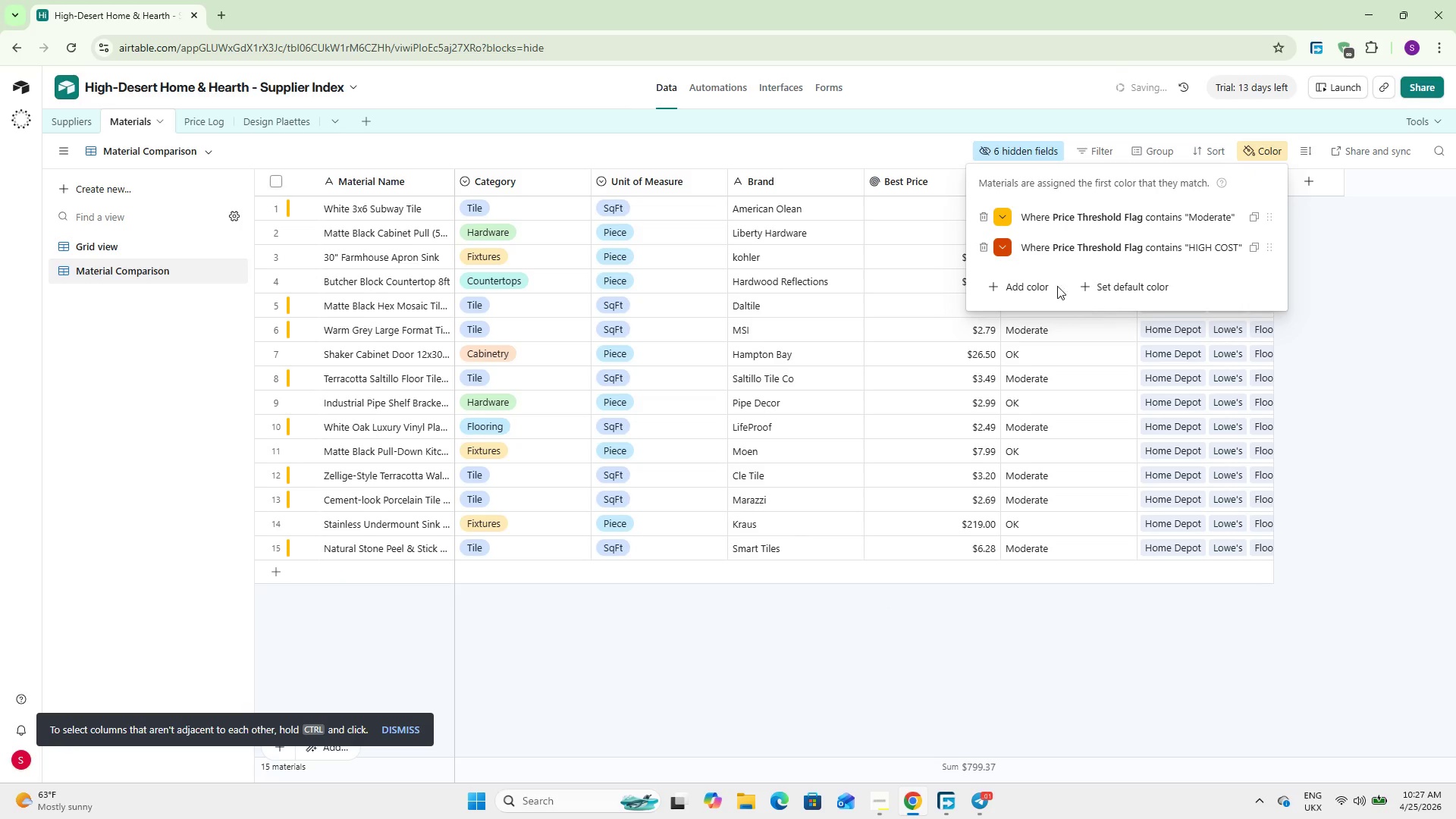 
left_click([1045, 278])
 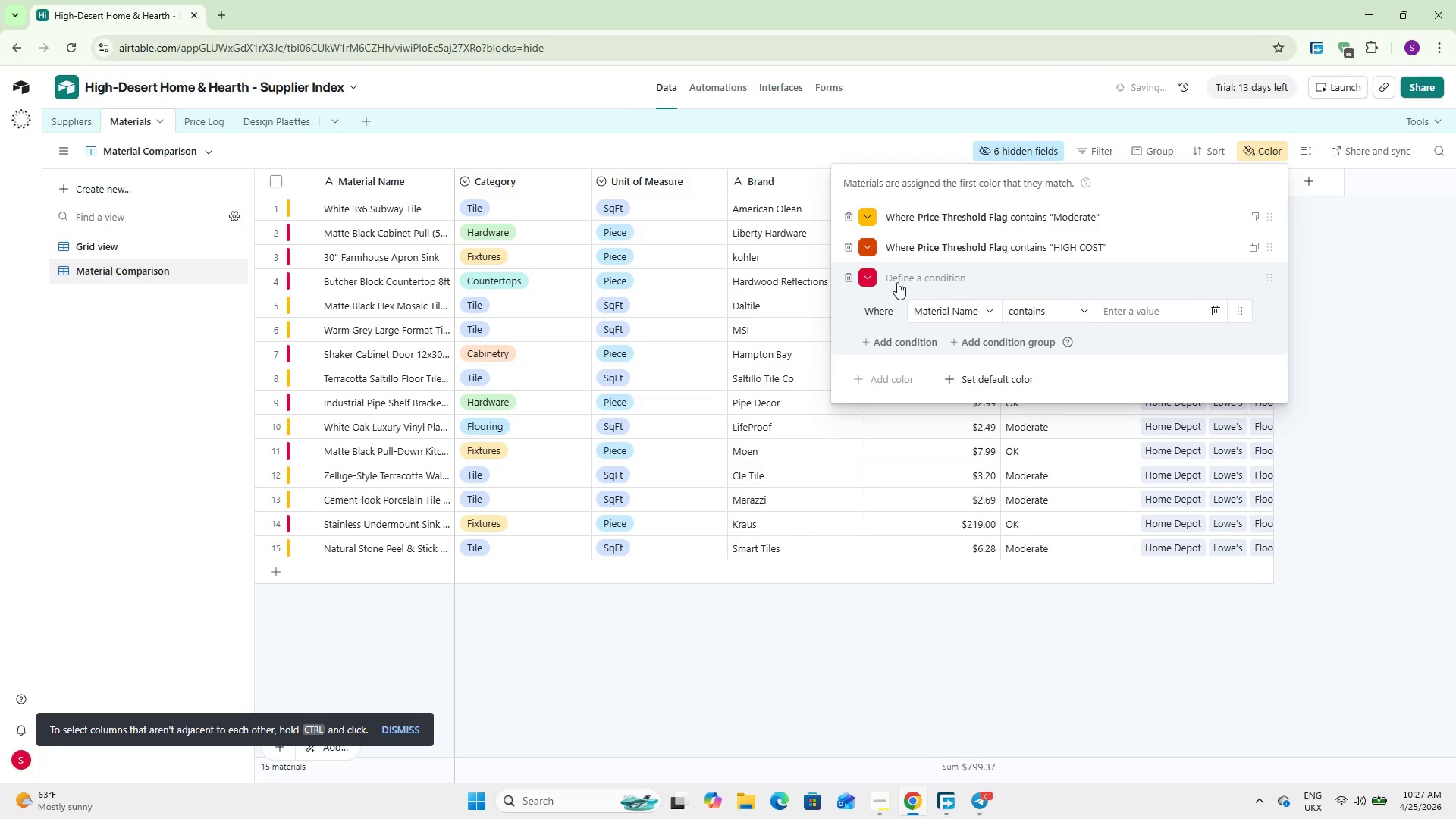 
left_click([875, 282])
 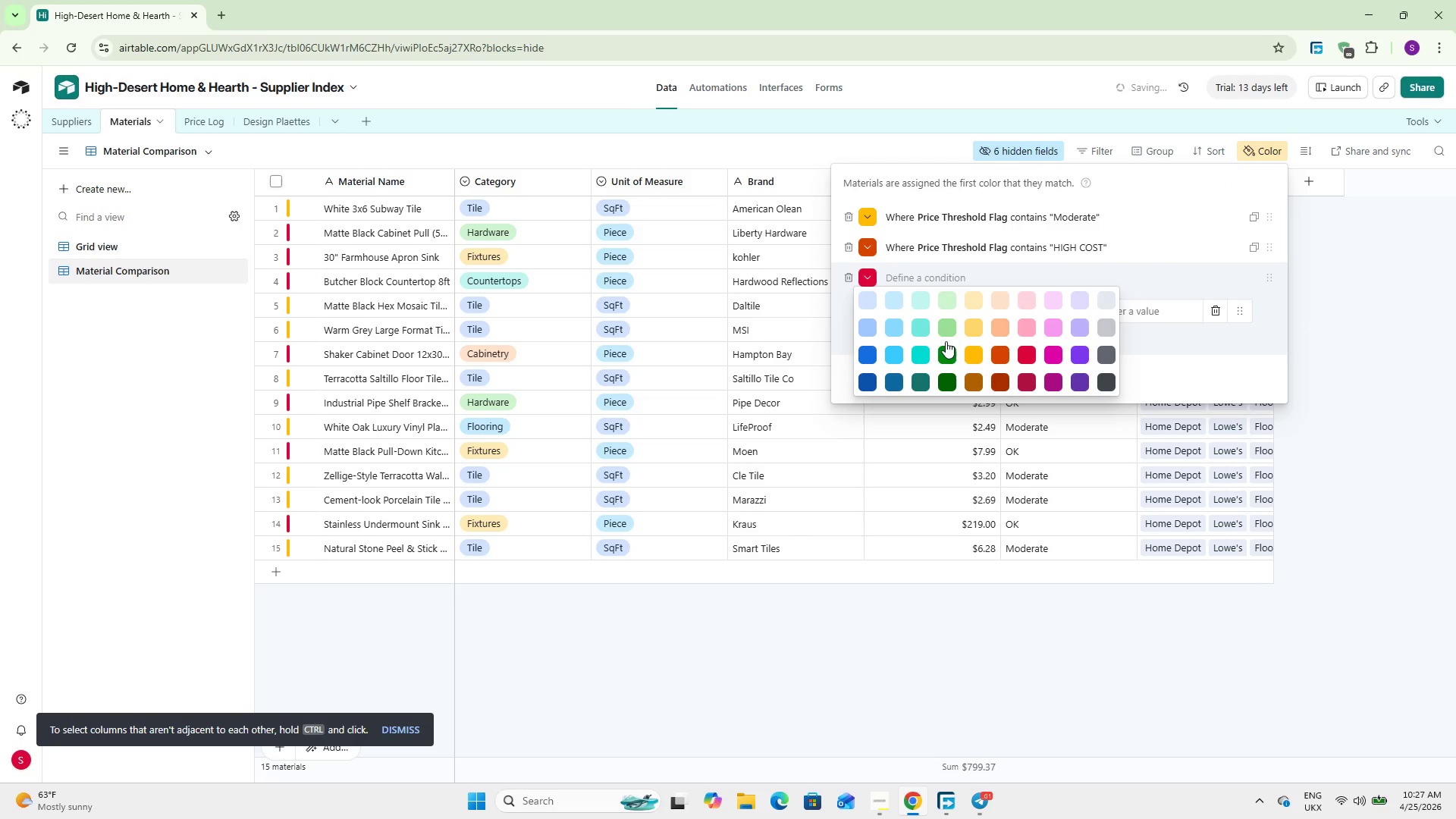 
left_click([944, 329])
 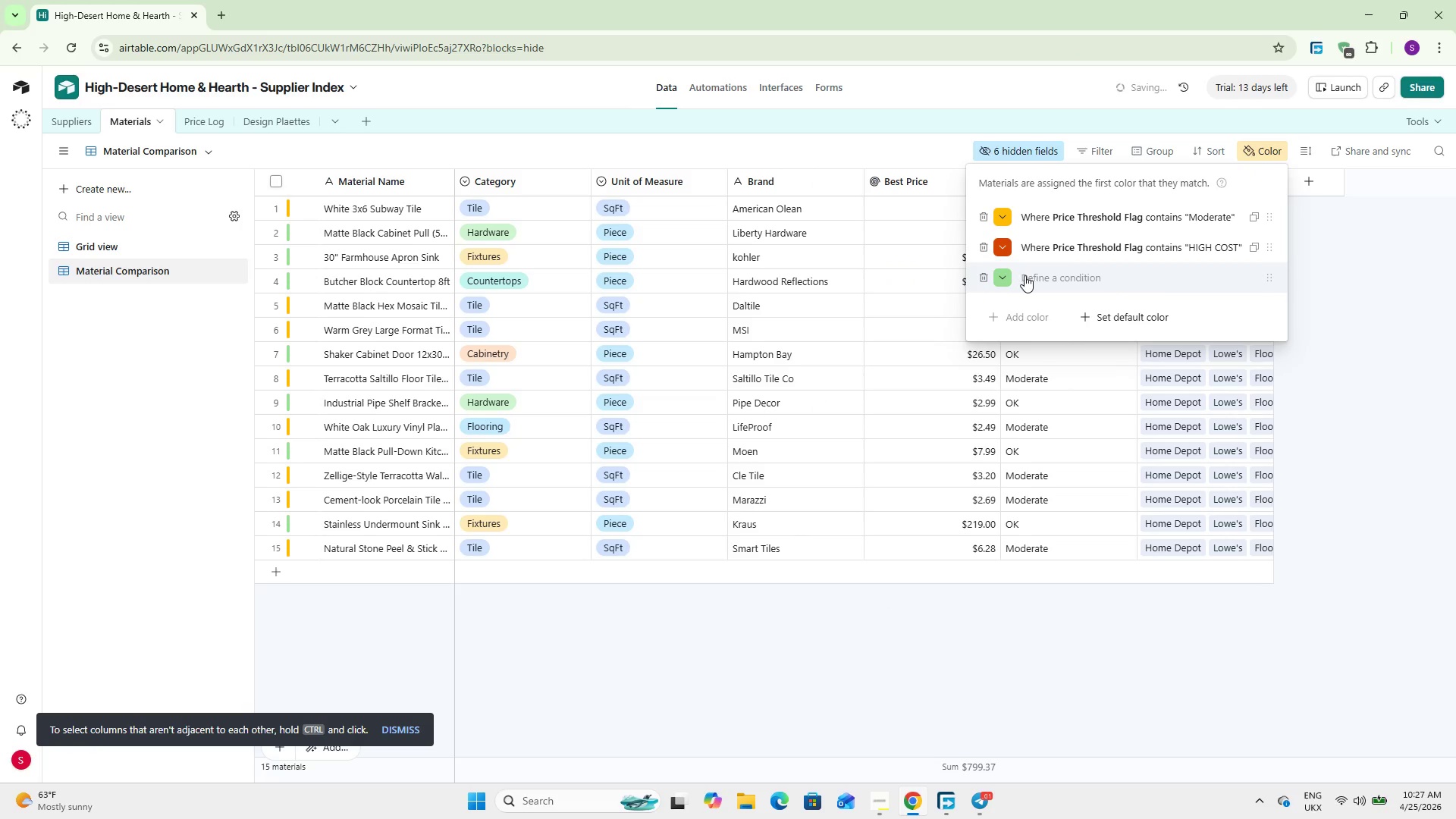 
left_click([1000, 272])
 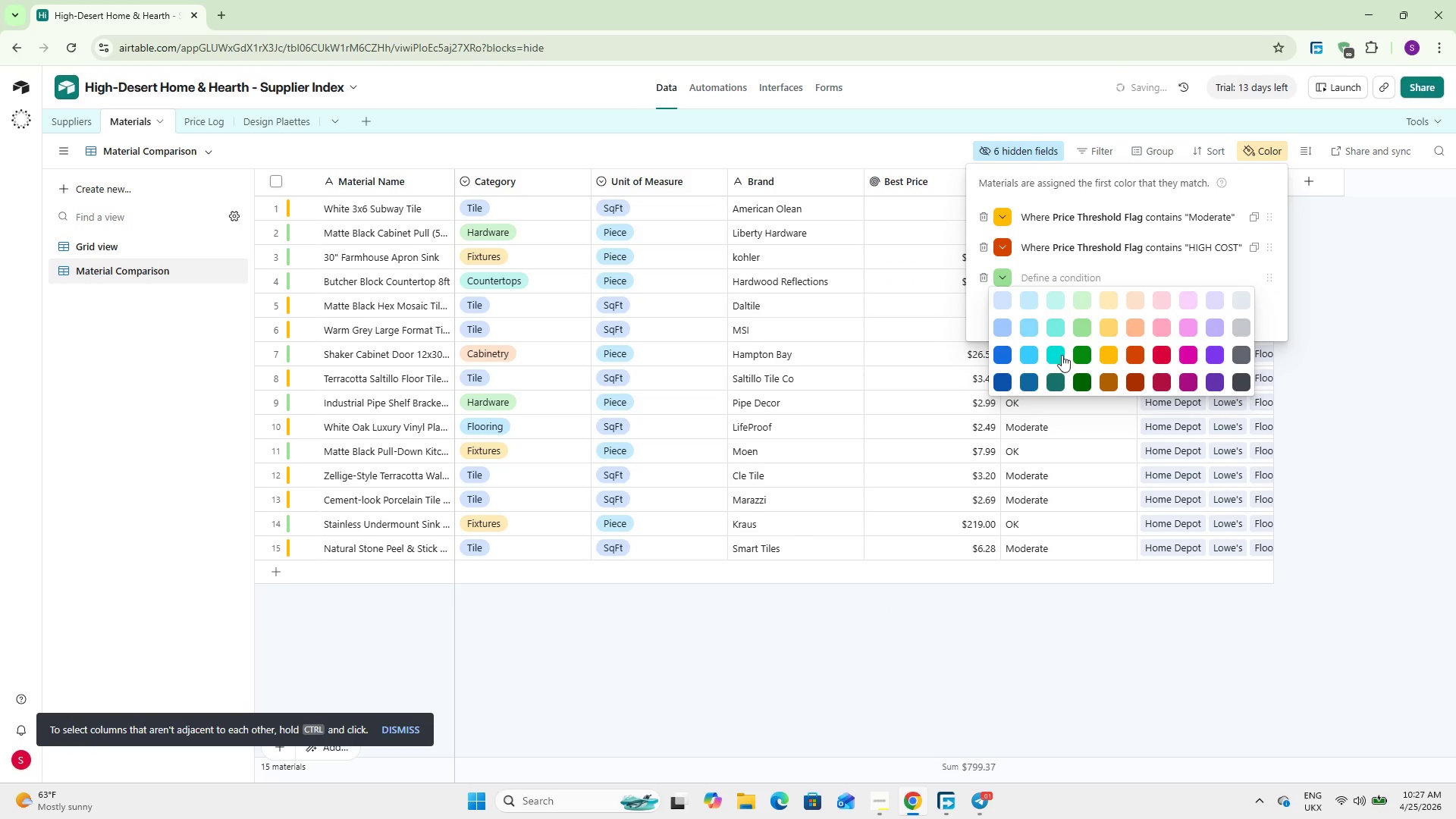 
left_click([1078, 350])
 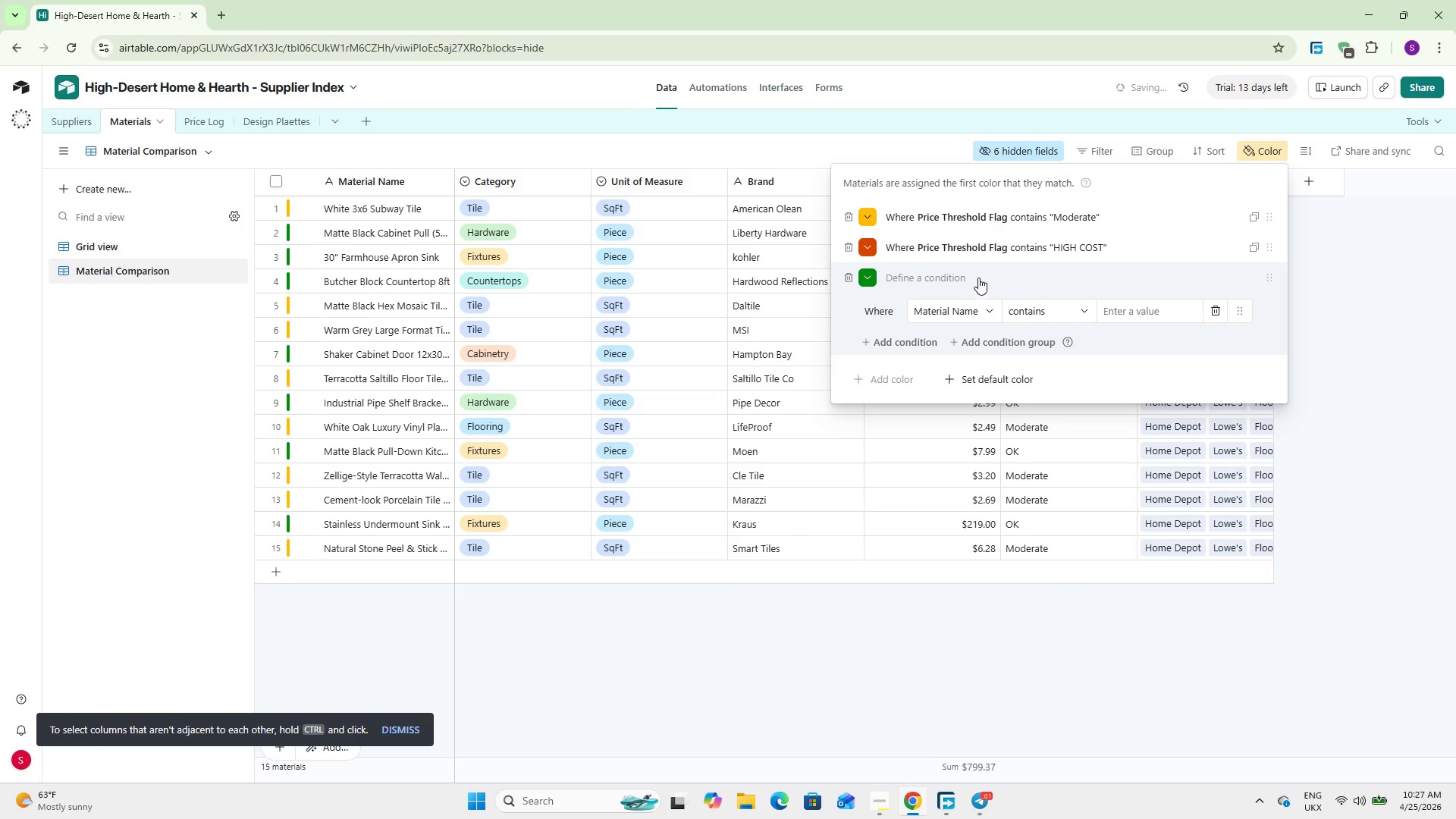 
left_click([978, 312])
 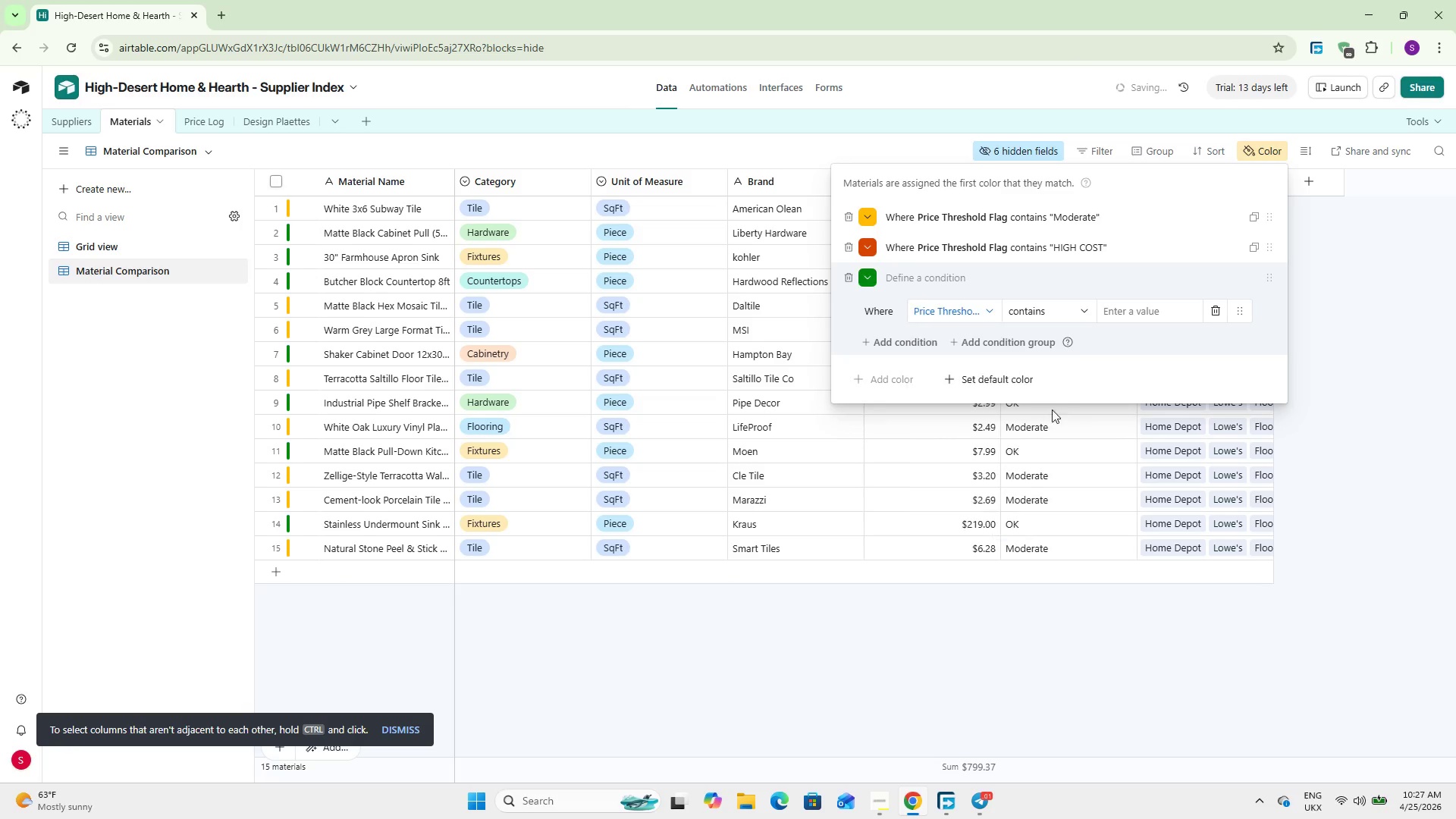 
left_click([1138, 309])
 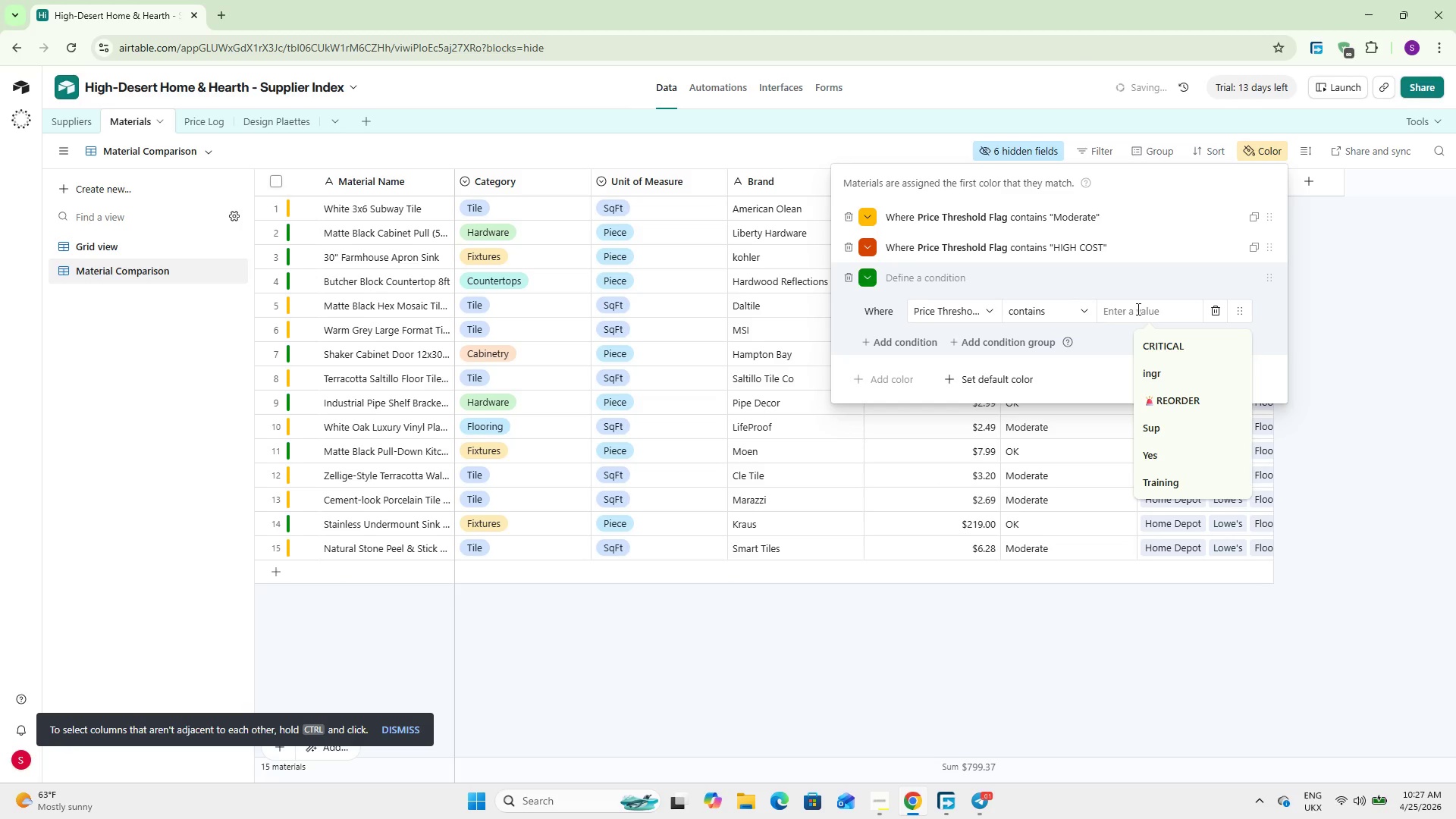 
type(ok)
 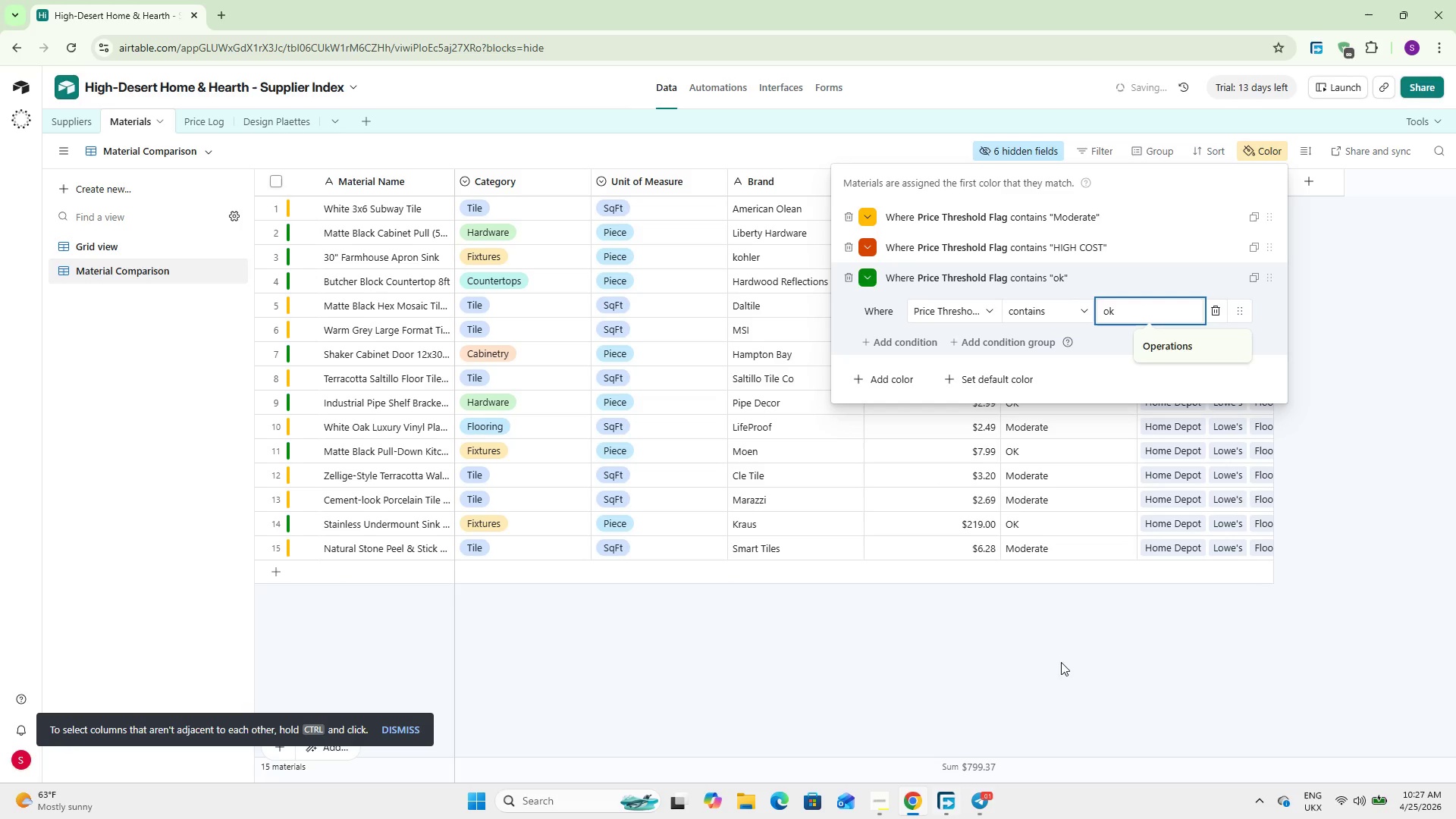 
left_click([1235, 724])
 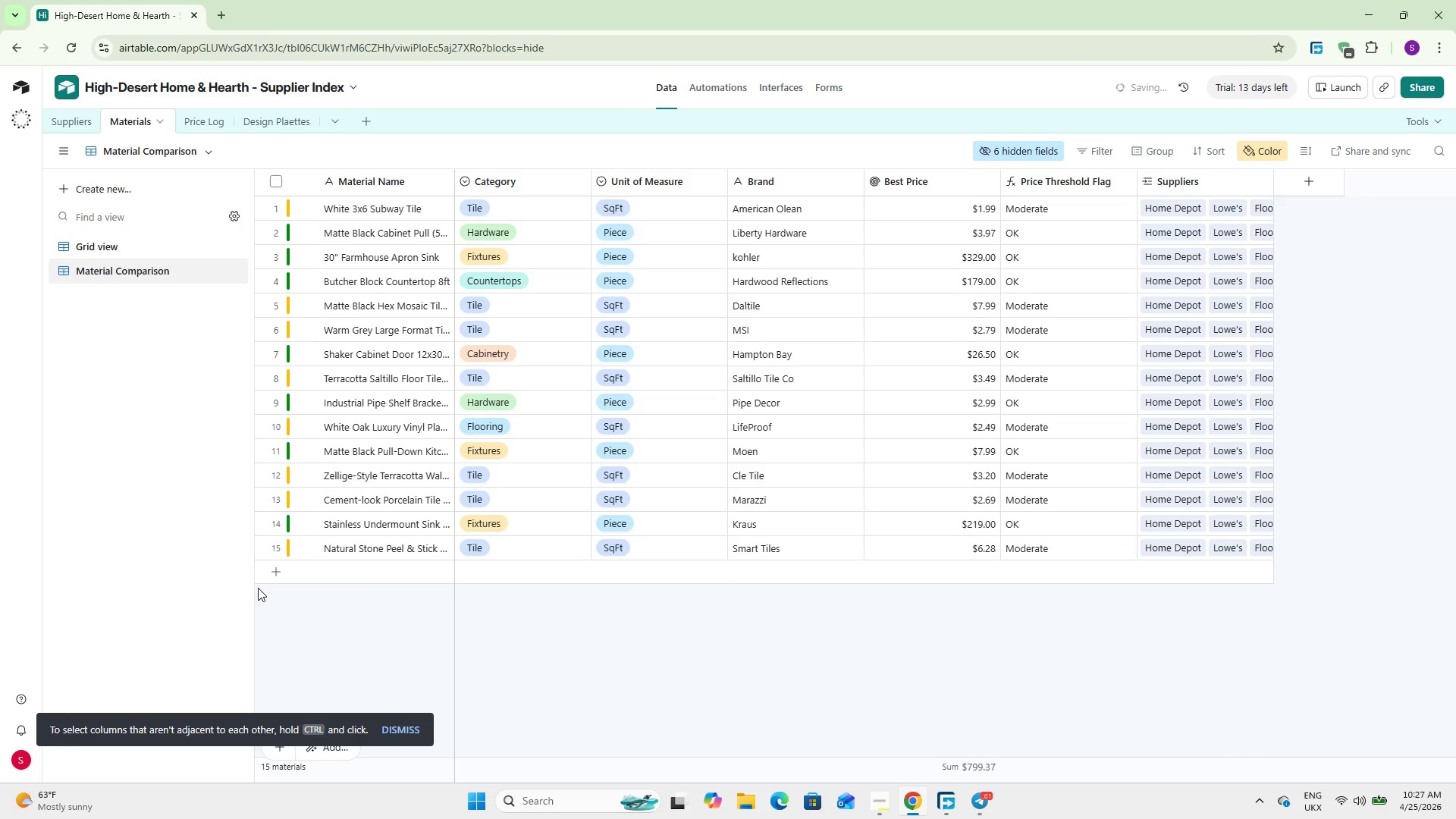 
mouse_move([133, 232])
 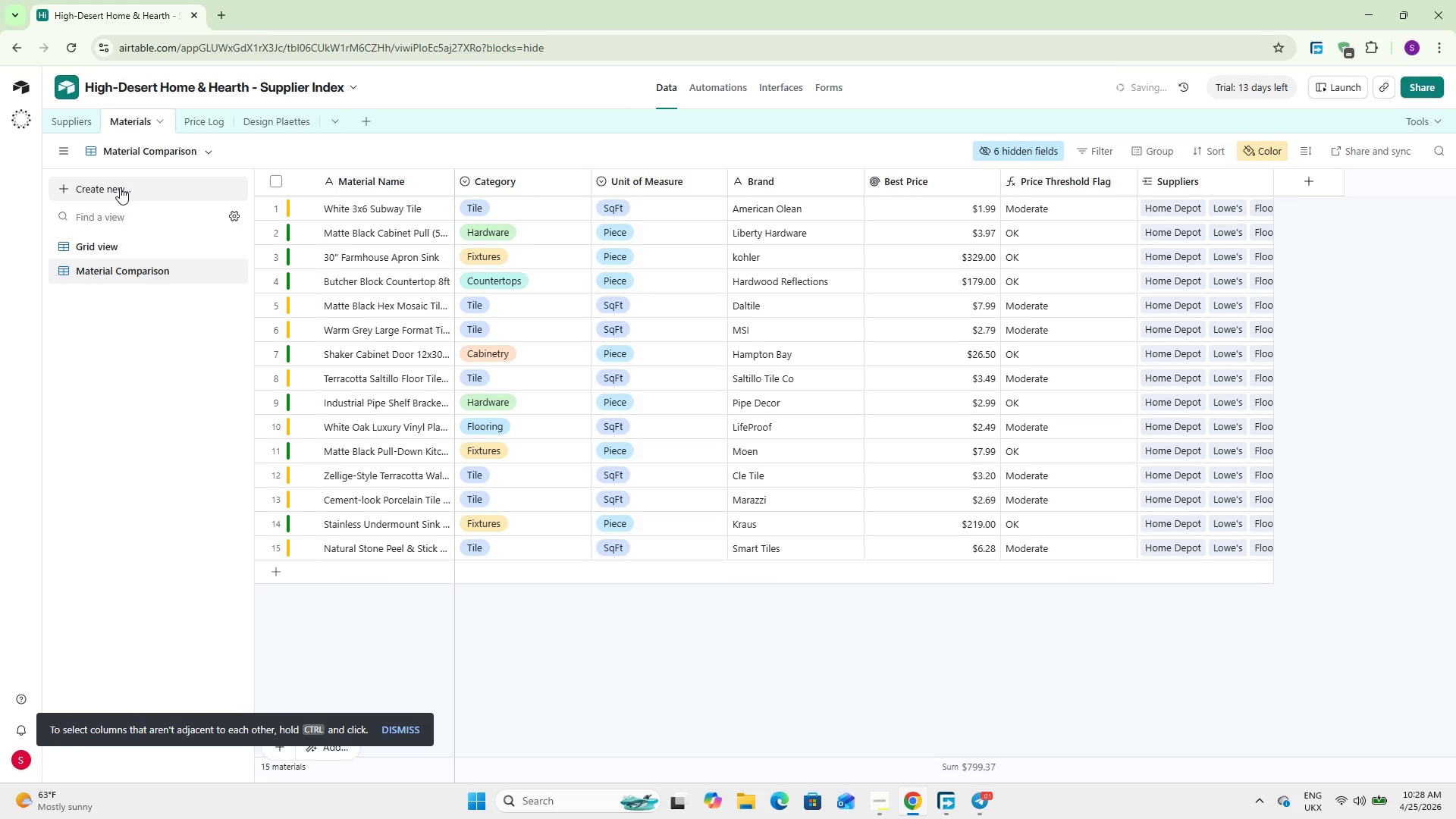 
left_click([120, 187])
 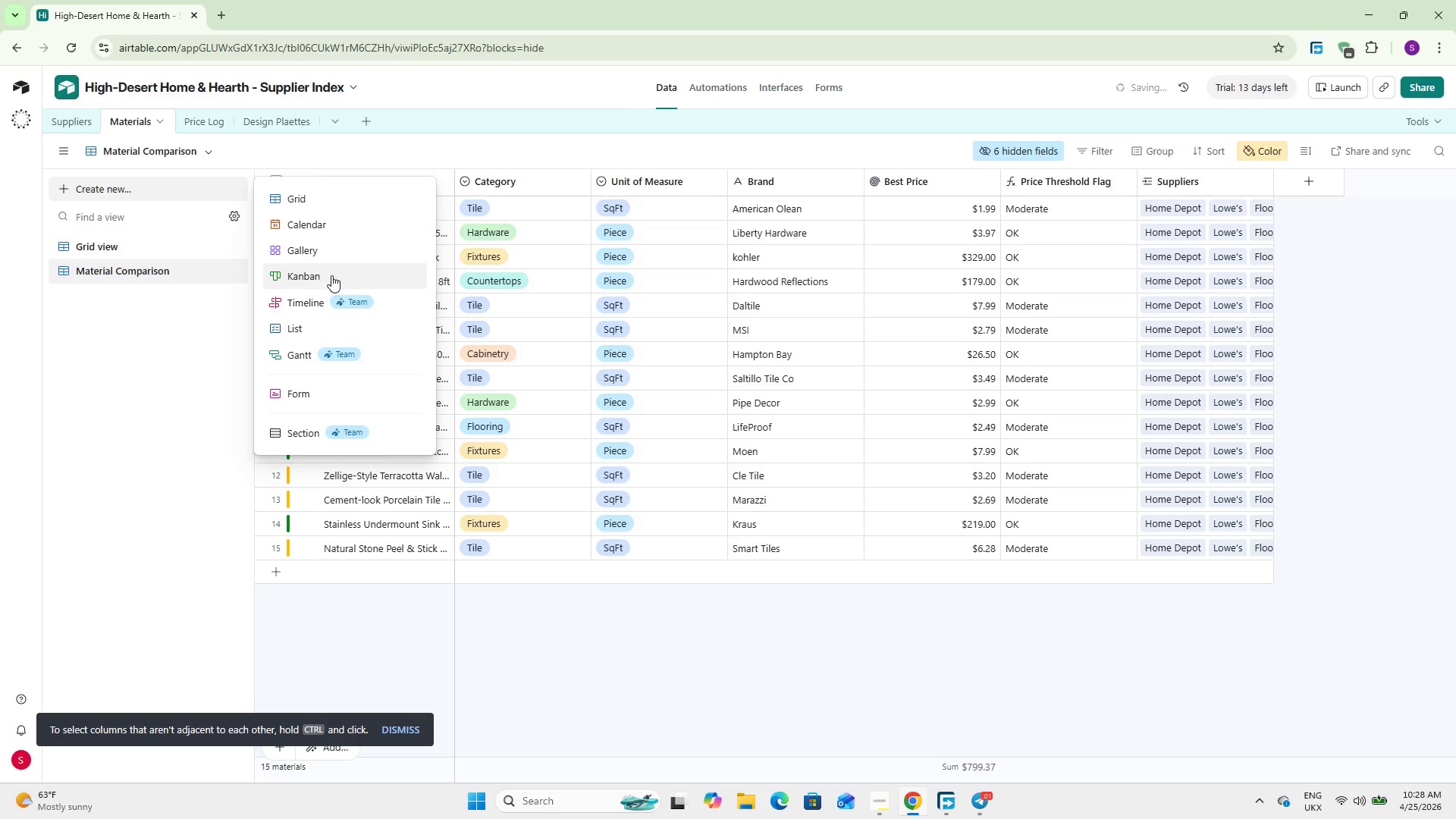 
left_click([342, 256])
 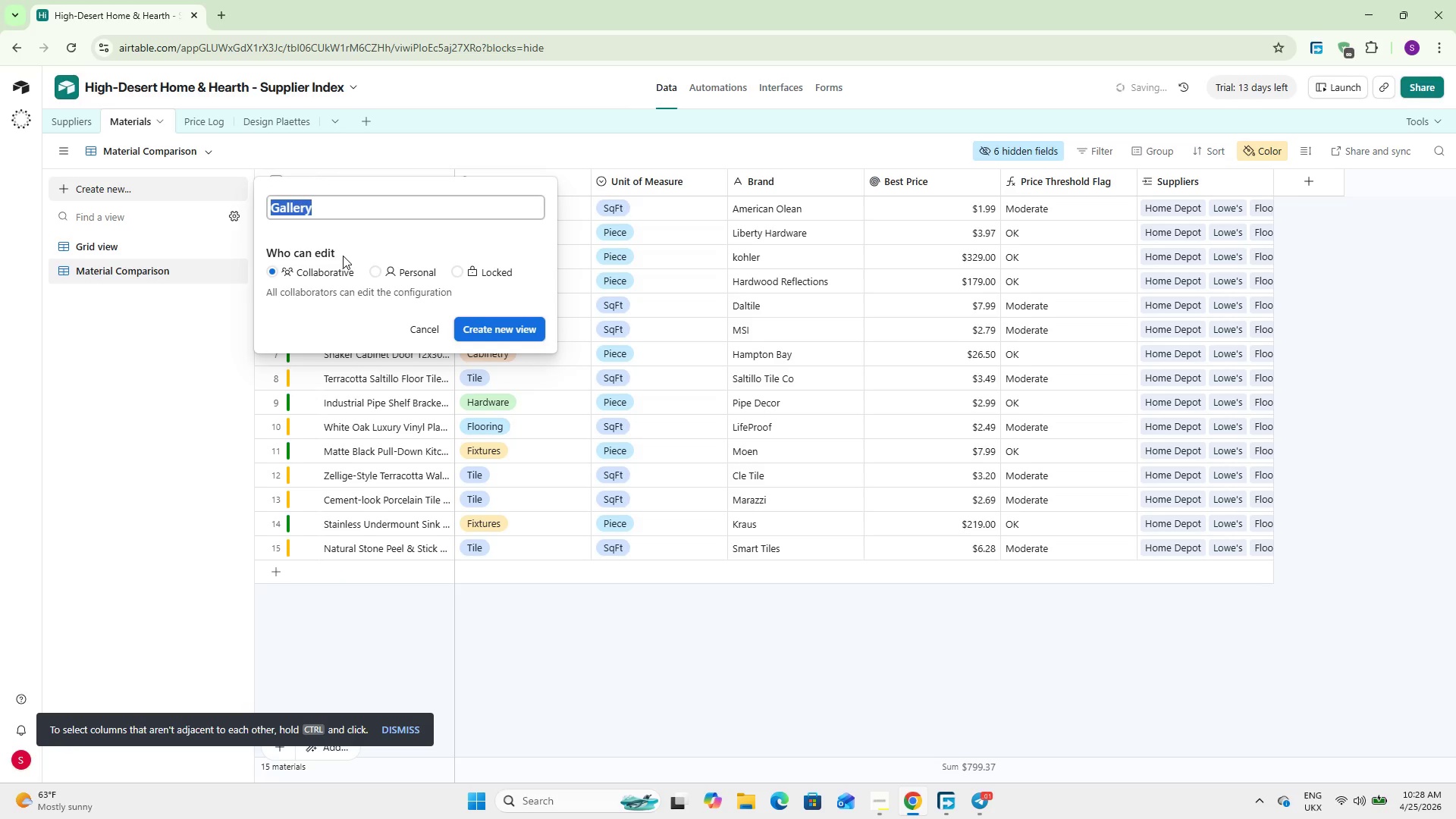 
left_click([501, 318])
 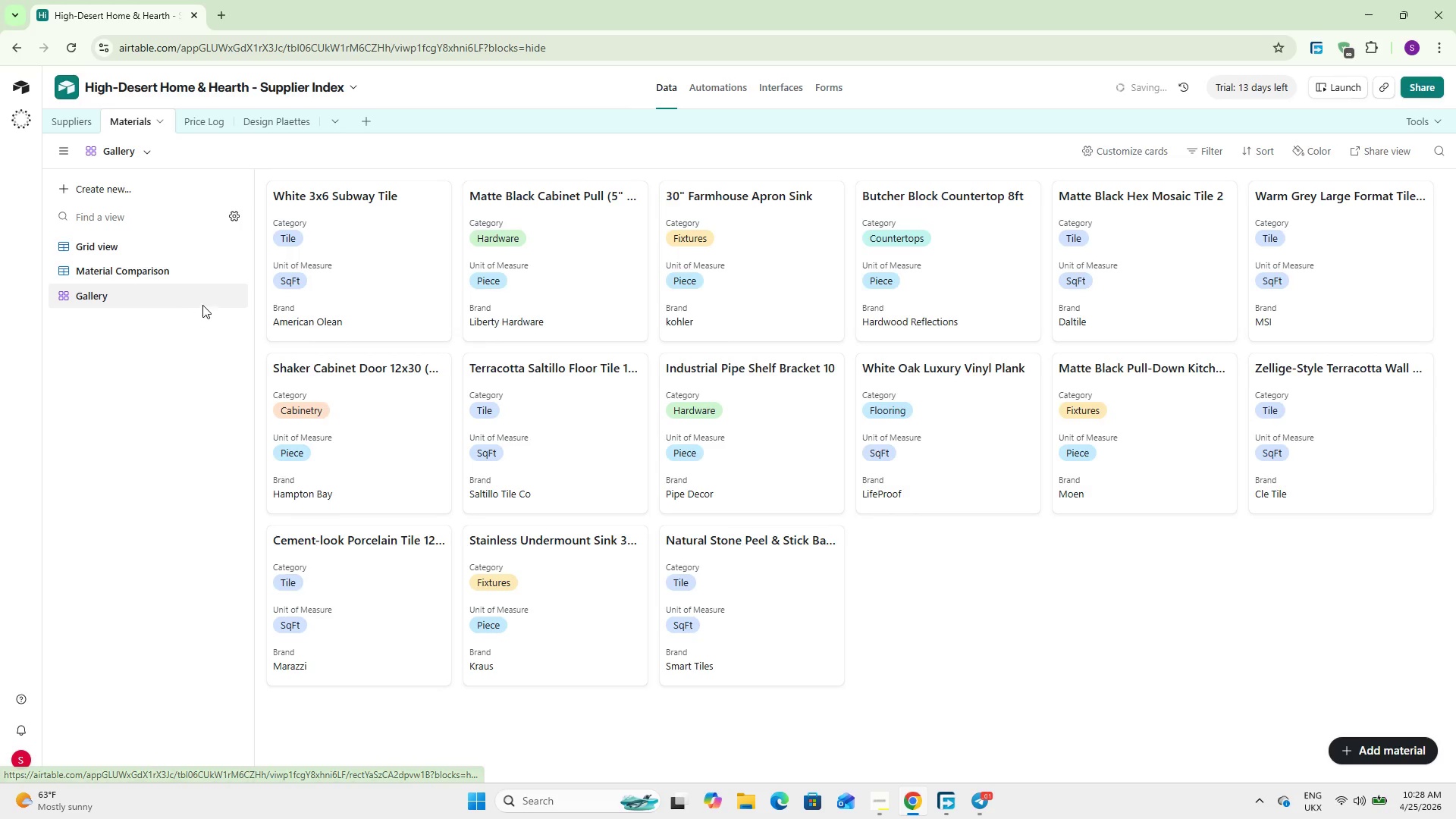 
double_click([133, 299])
 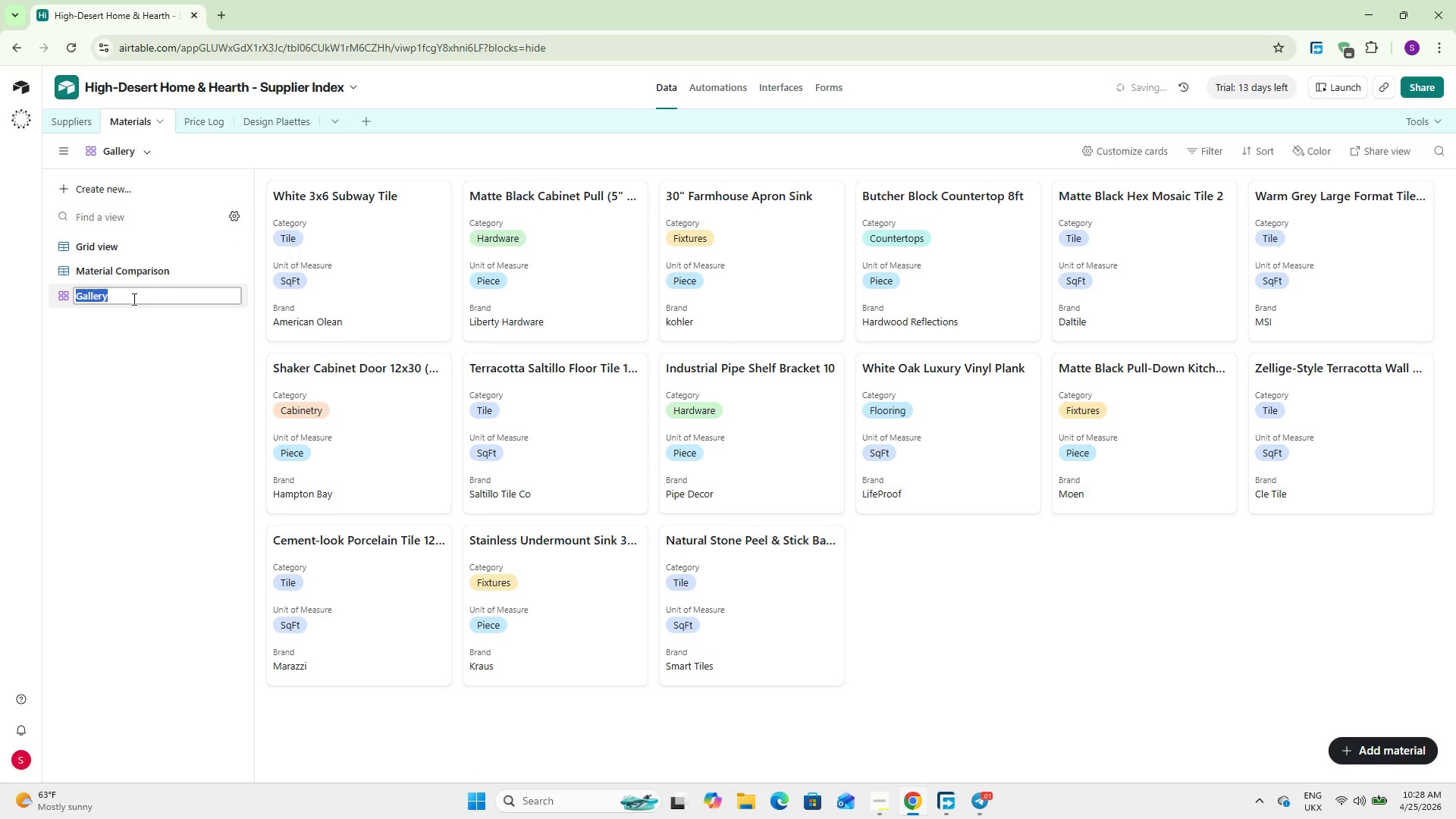 
type(Bu)
key(Backspace)
type(y Vate)
key(Backspace)
key(Backspace)
key(Backspace)
key(Backspace)
type(Category)
 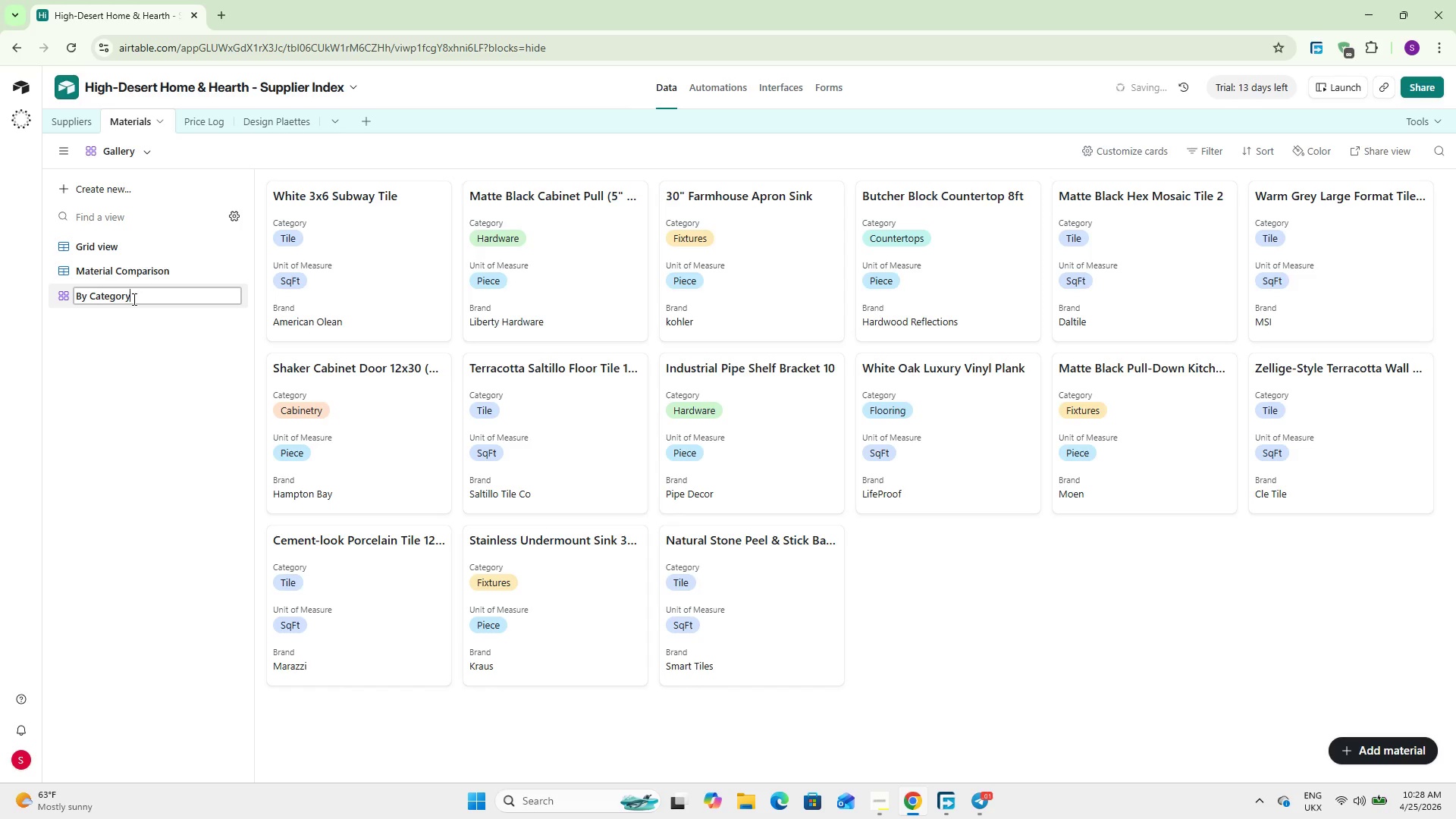 
left_click([162, 421])
 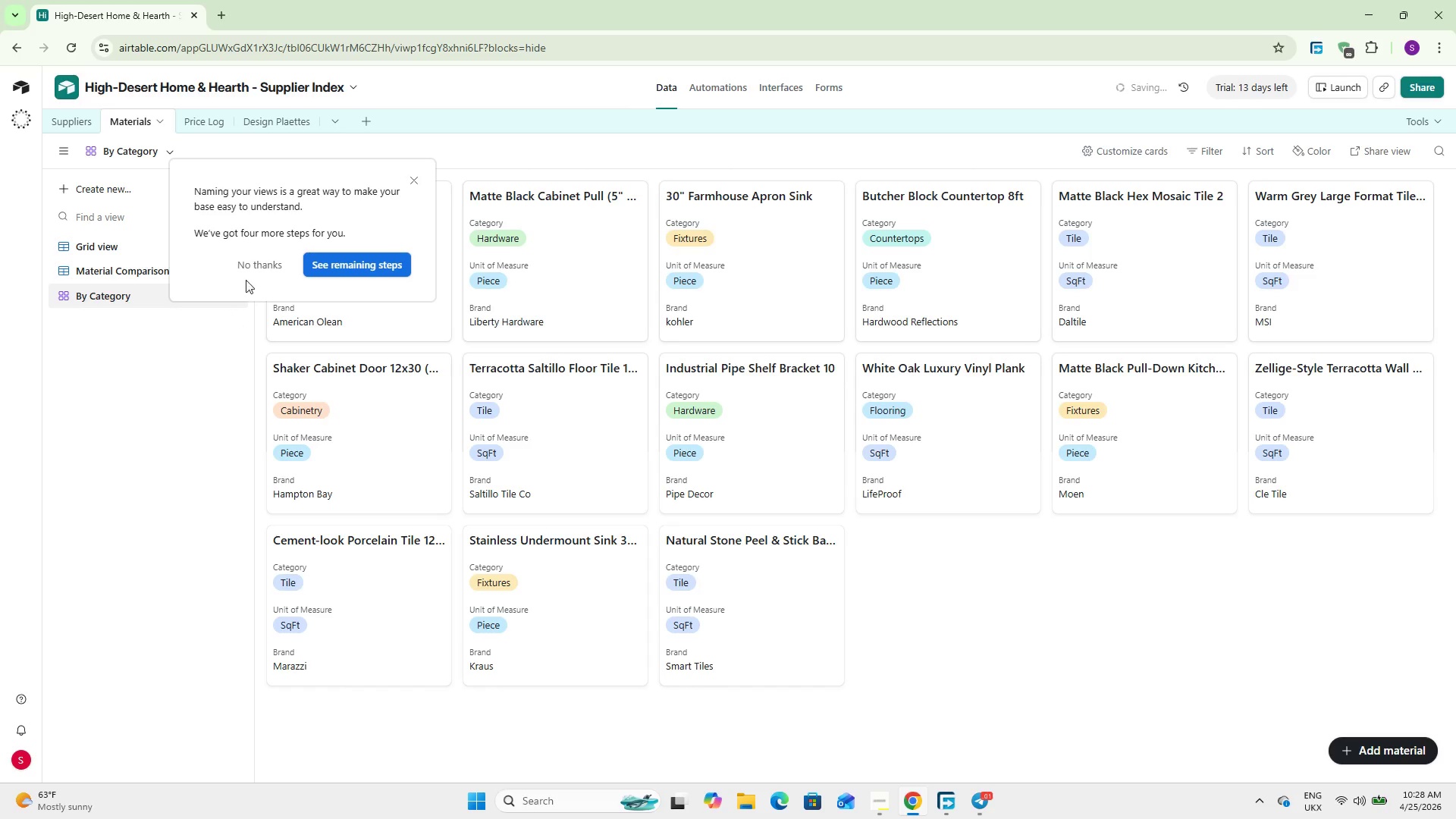 
left_click([256, 273])
 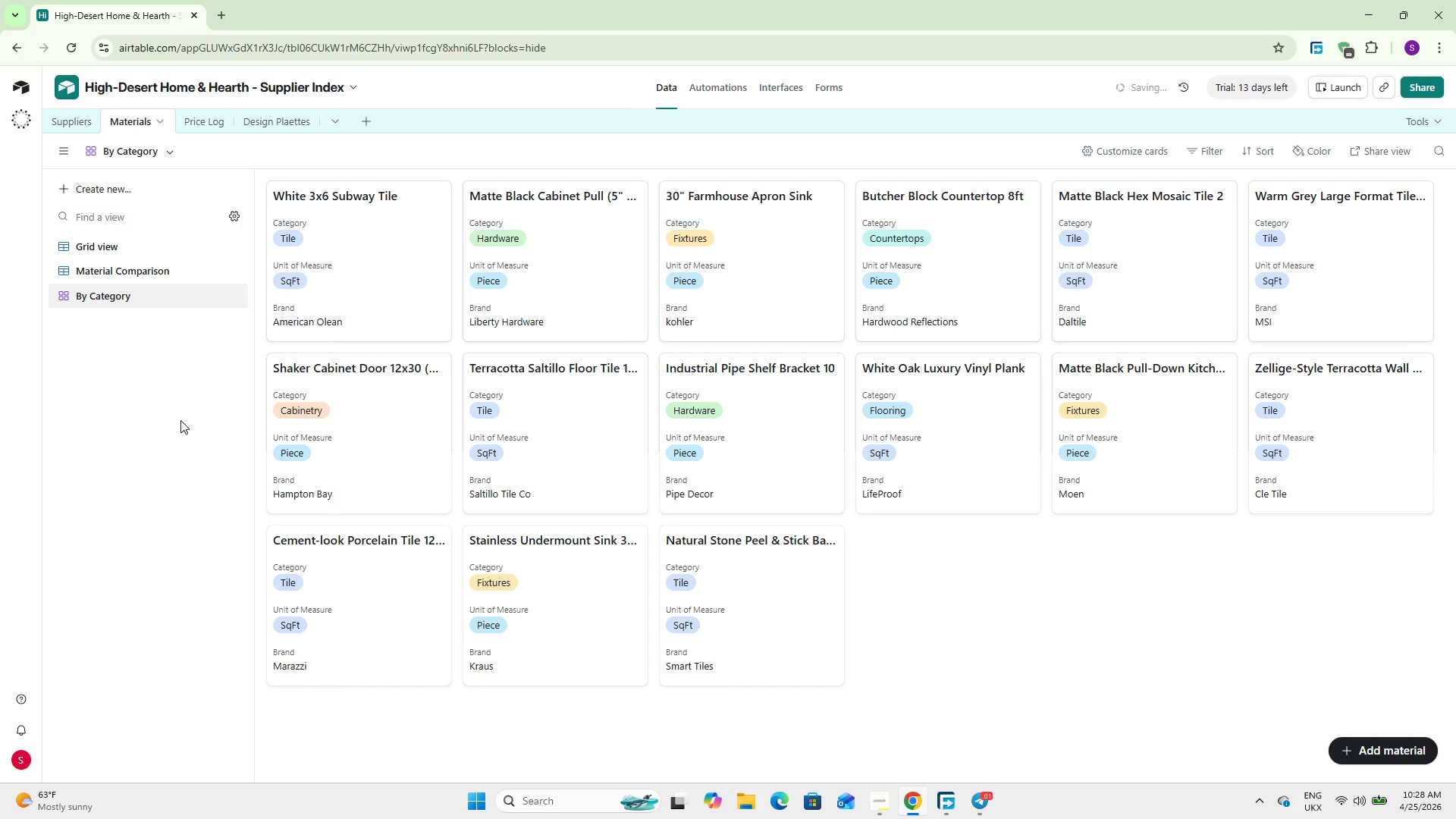 
wait(10.14)
 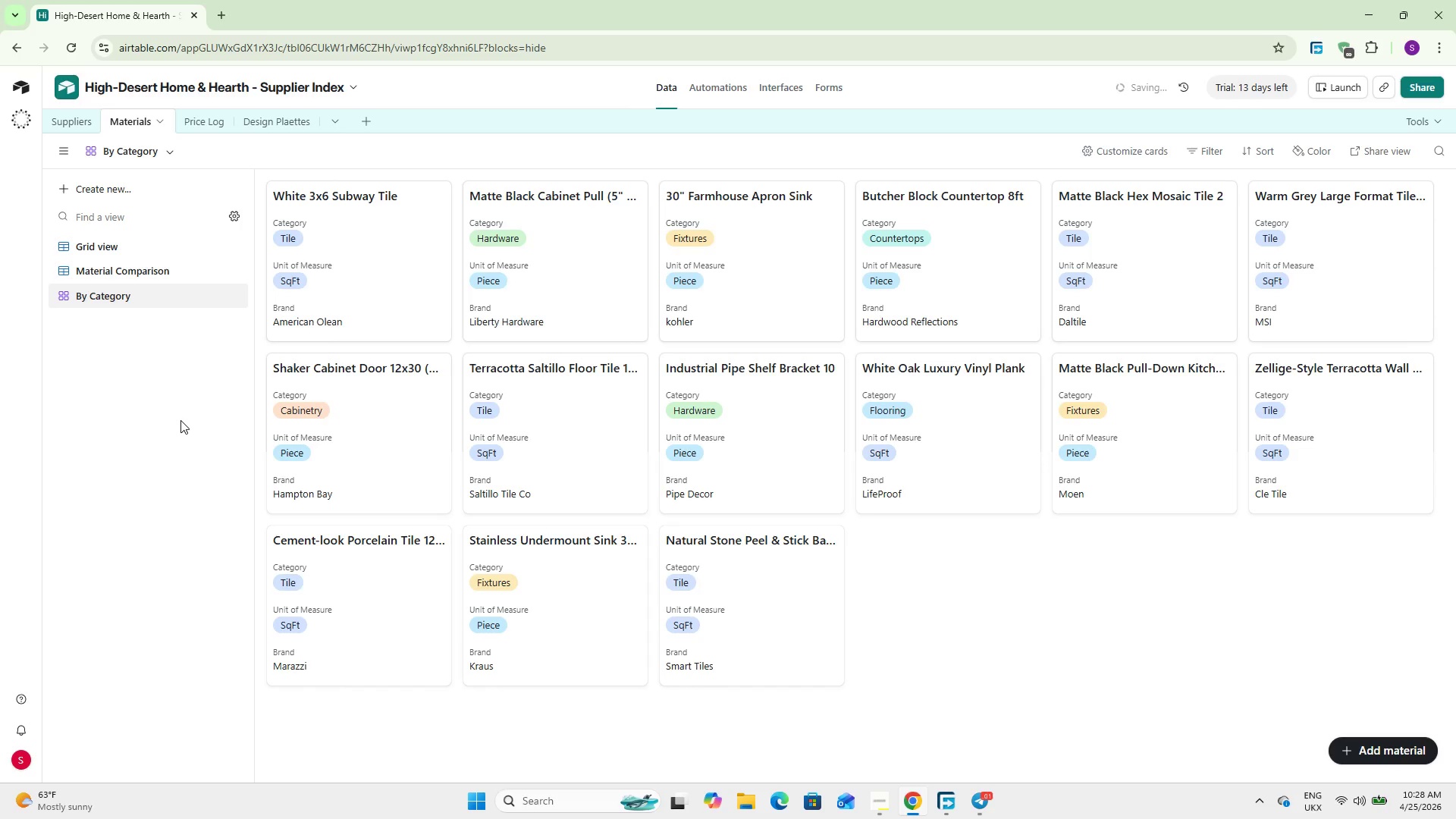 
left_click([1145, 149])
 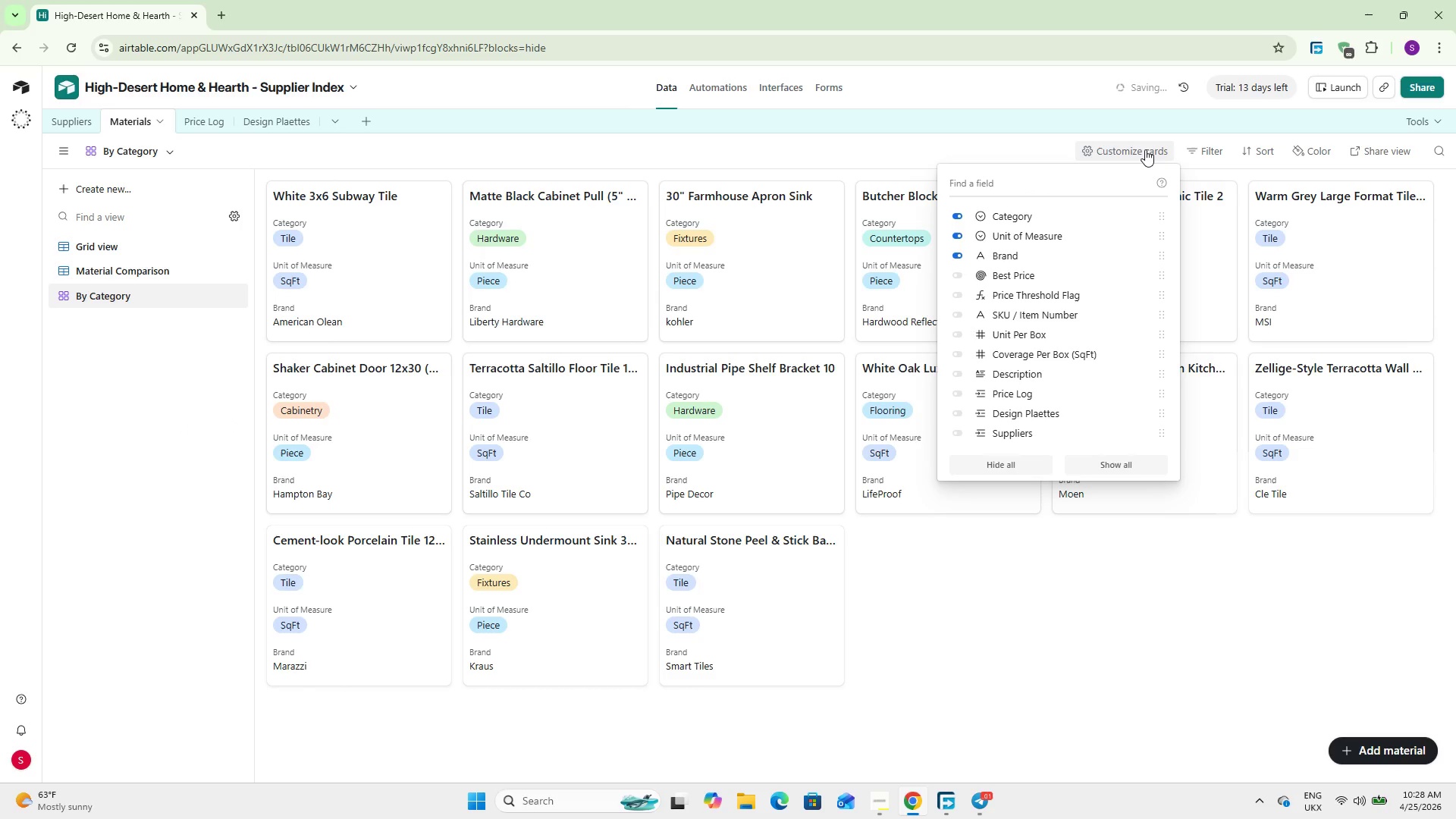 
left_click([1145, 149])
 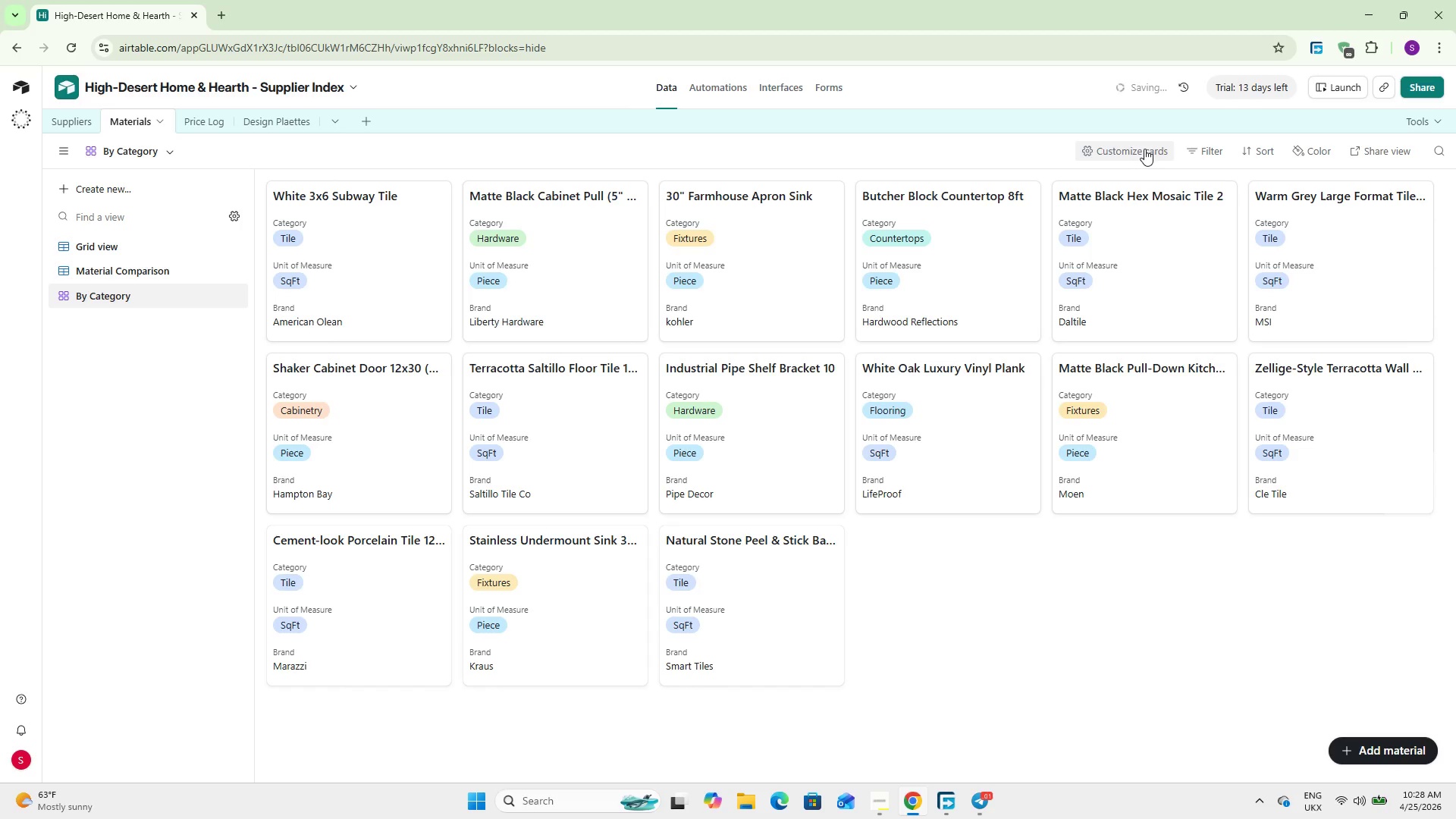 
wait(5.91)
 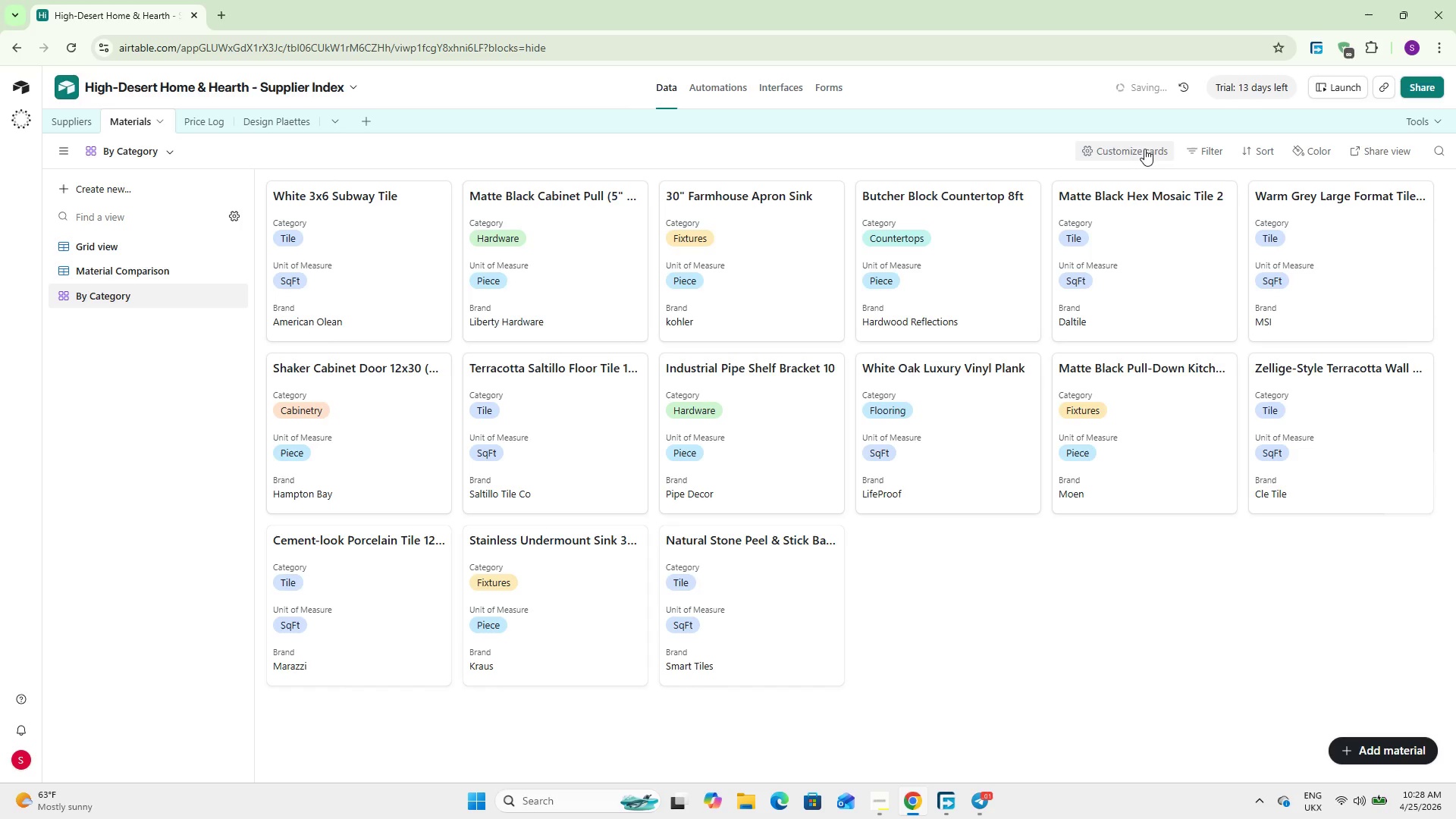 
left_click([1202, 144])
 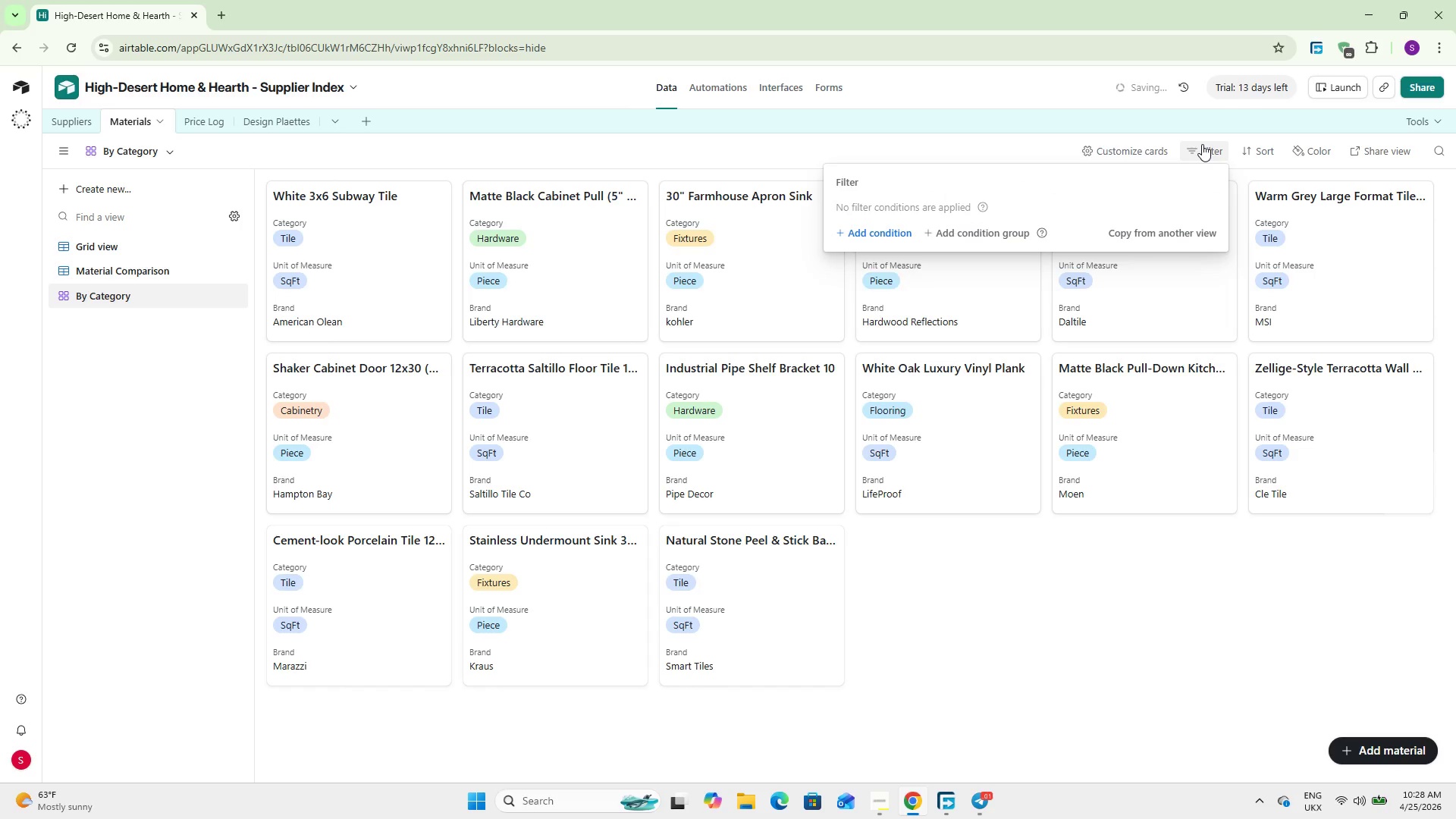 
left_click([1202, 144])
 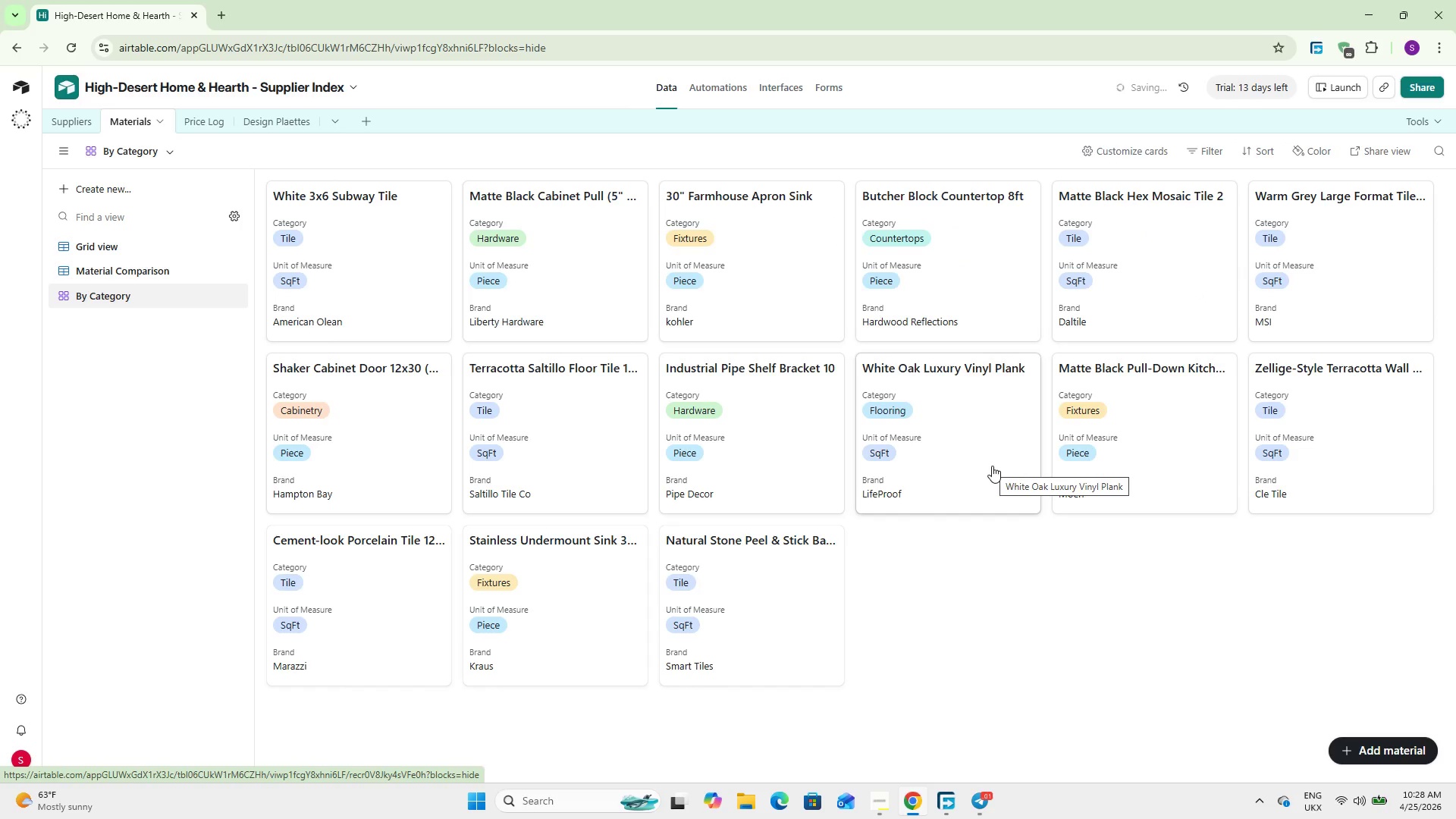 
wait(9.58)
 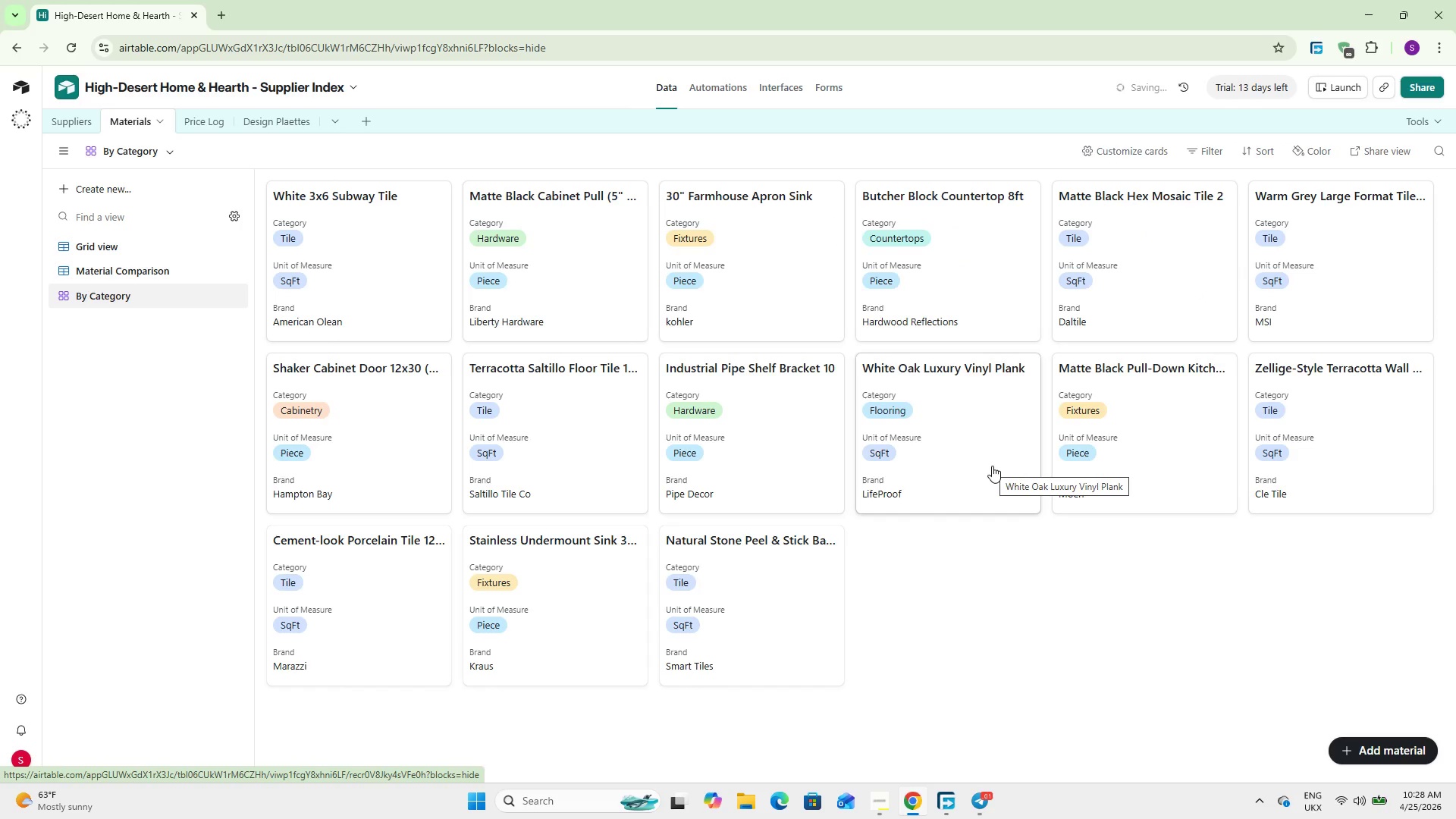 
scroll: coordinate [854, 615], scroll_direction: up, amount: 2.0
 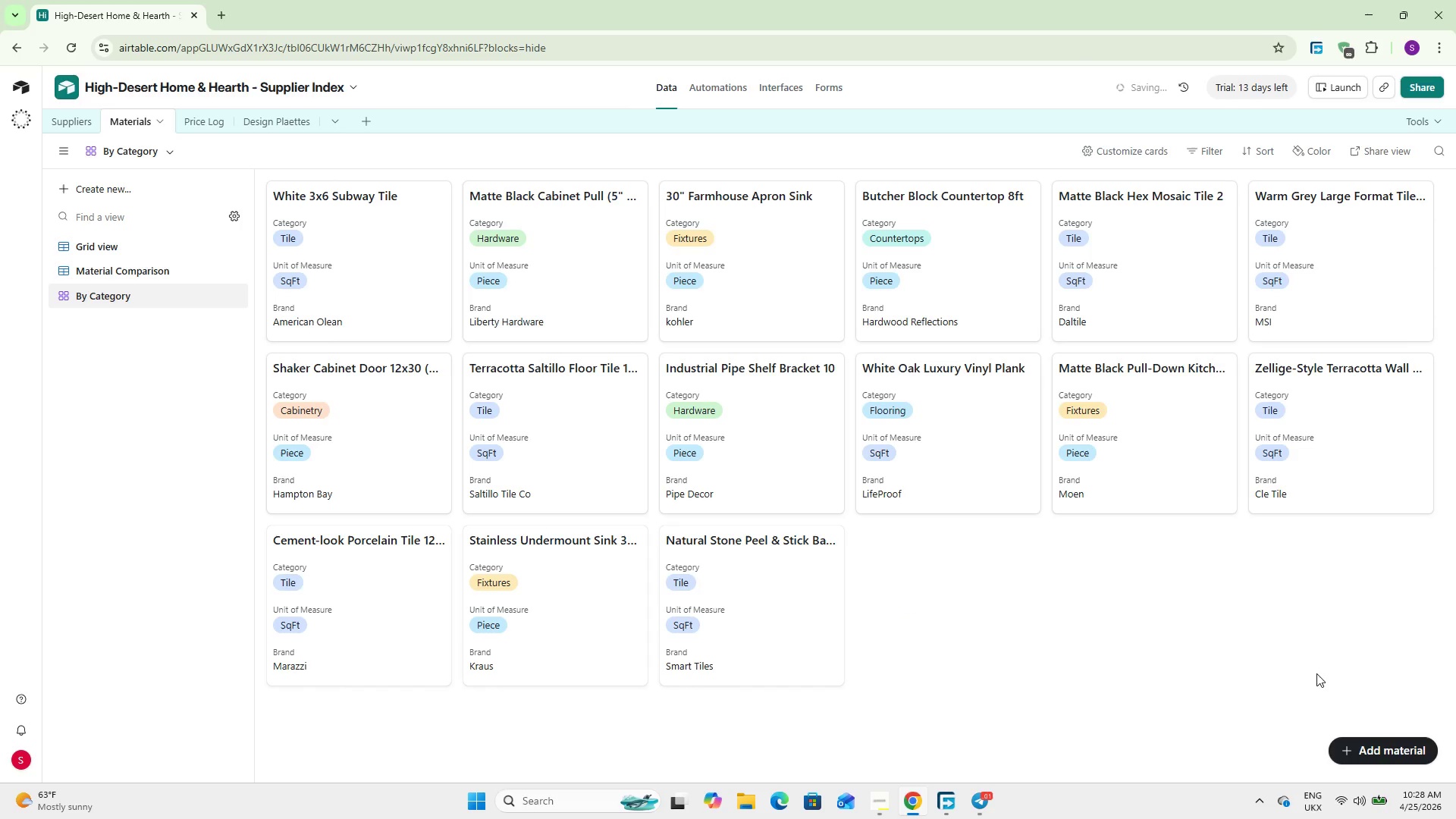 
left_click([1374, 750])
 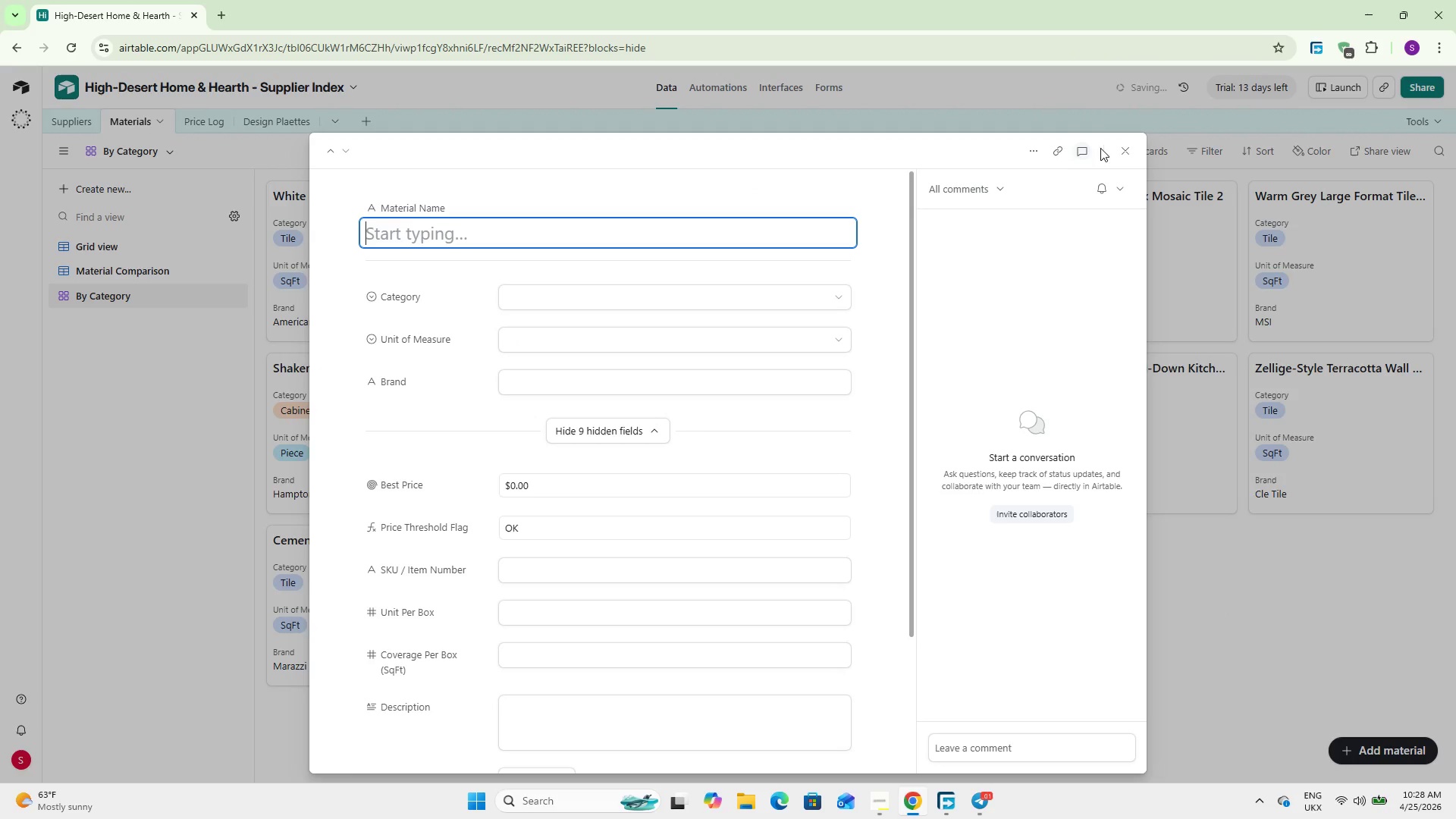 
left_click([1128, 148])
 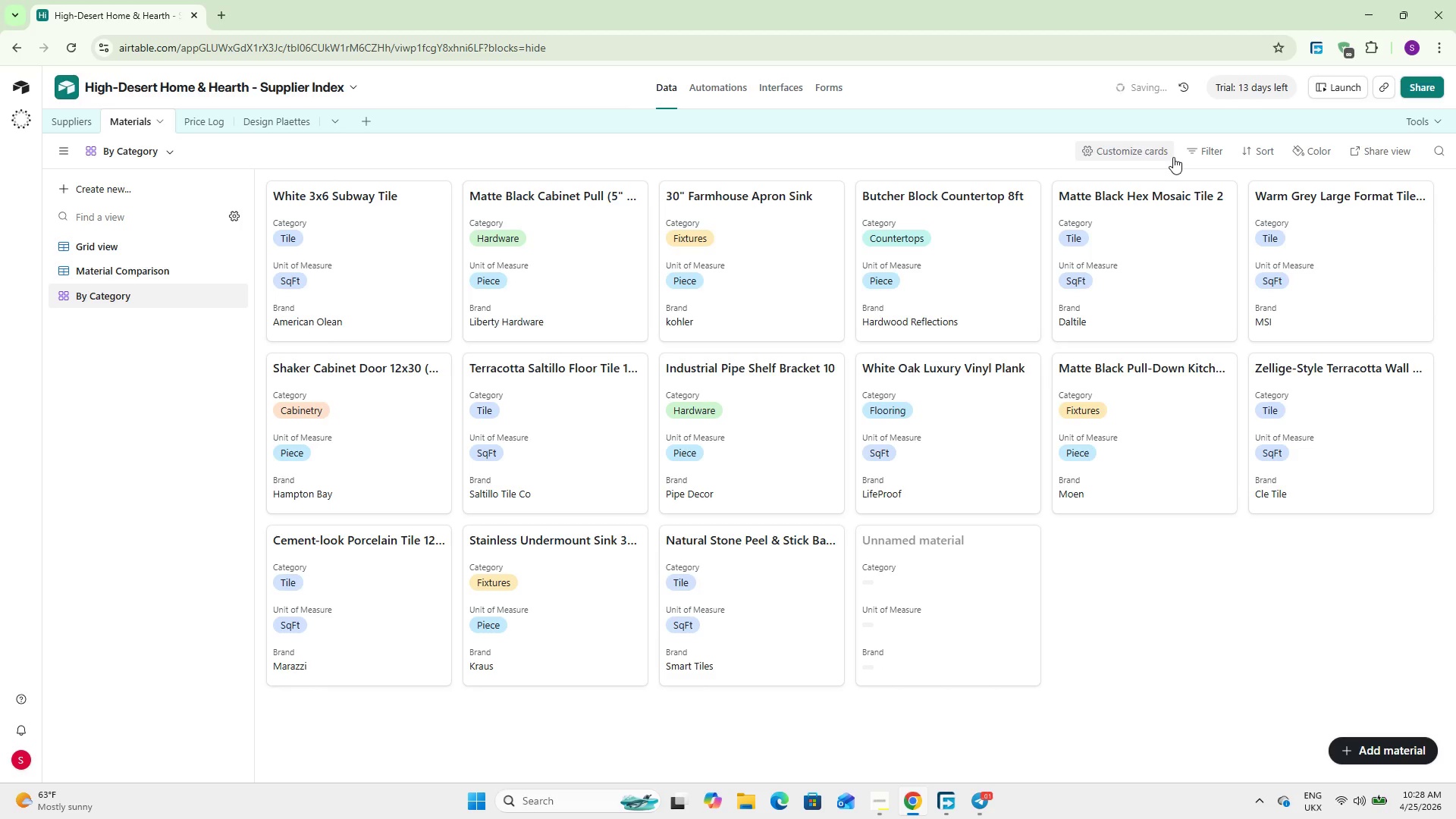 
wait(5.05)
 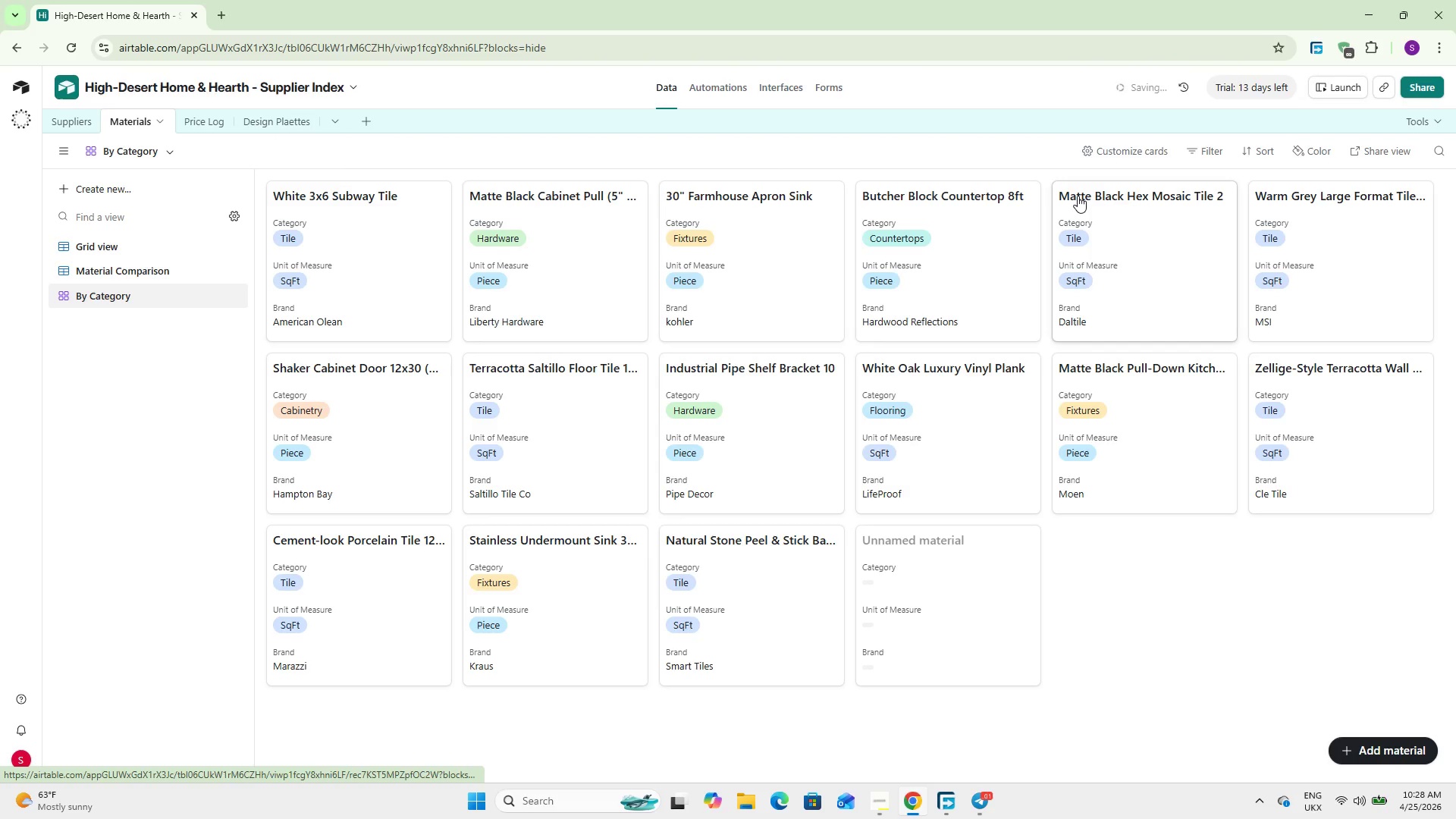 
scroll: coordinate [1098, 425], scroll_direction: down, amount: 2.0
 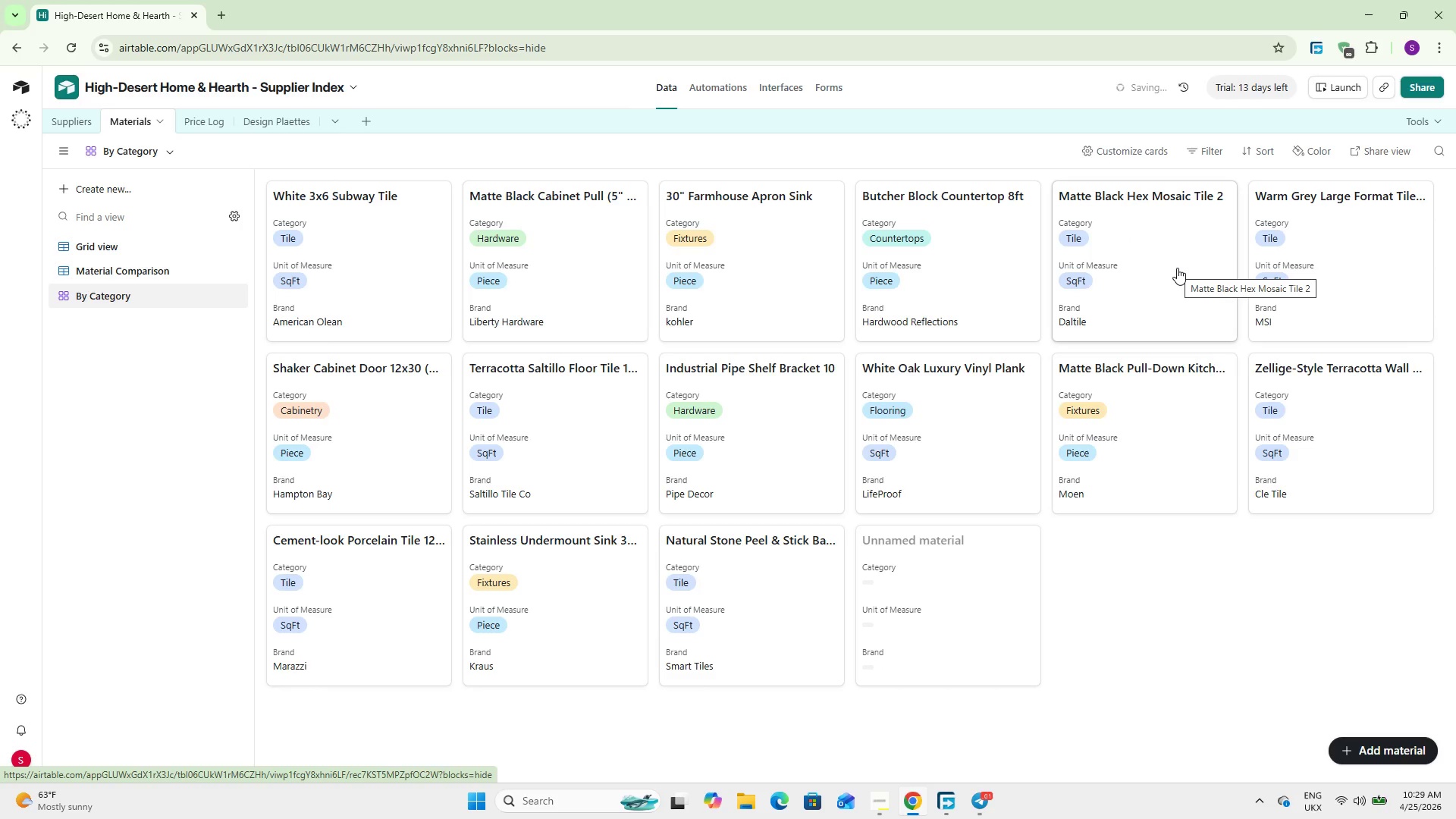 
wait(10.23)
 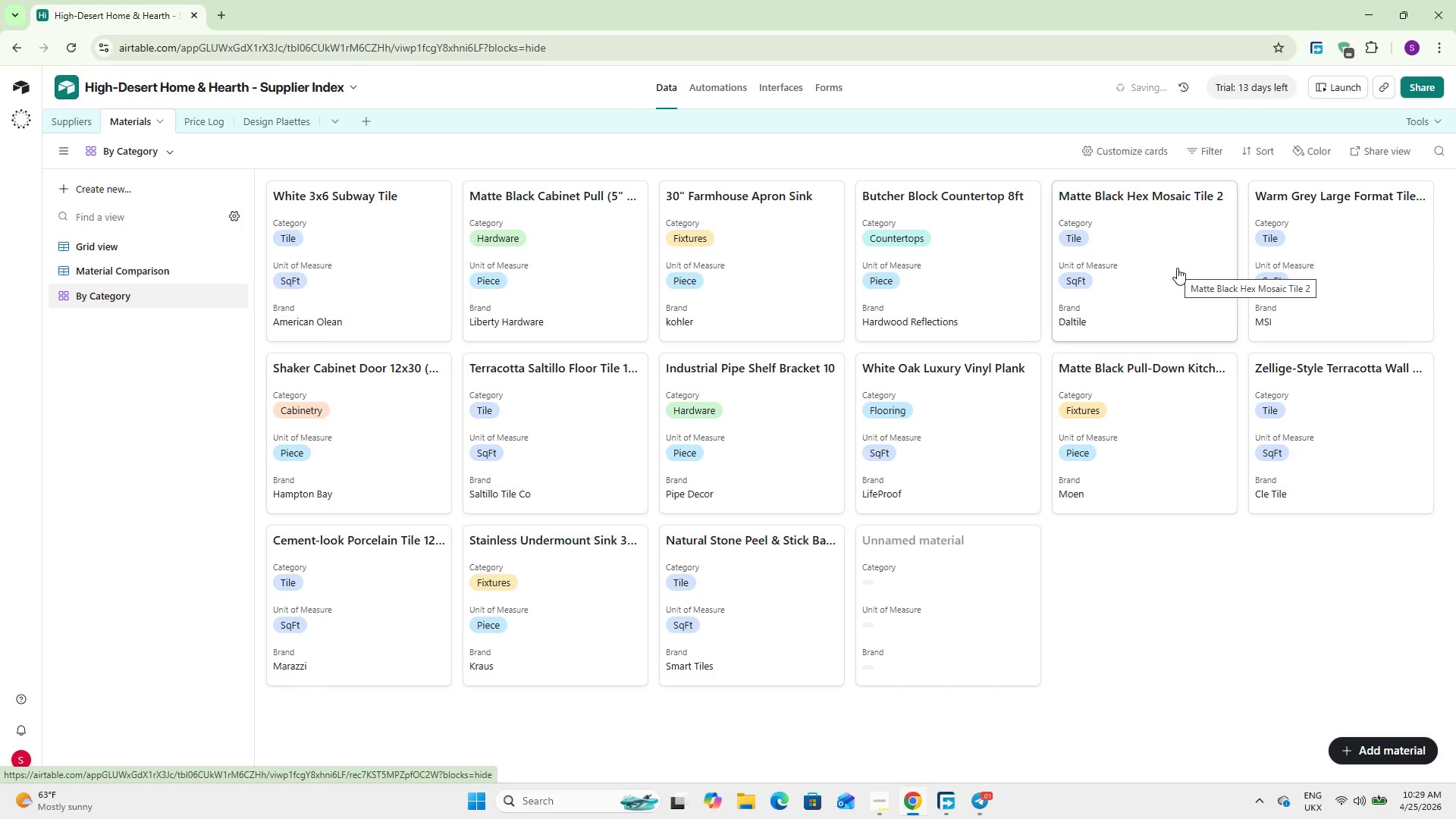 
left_click([162, 191])
 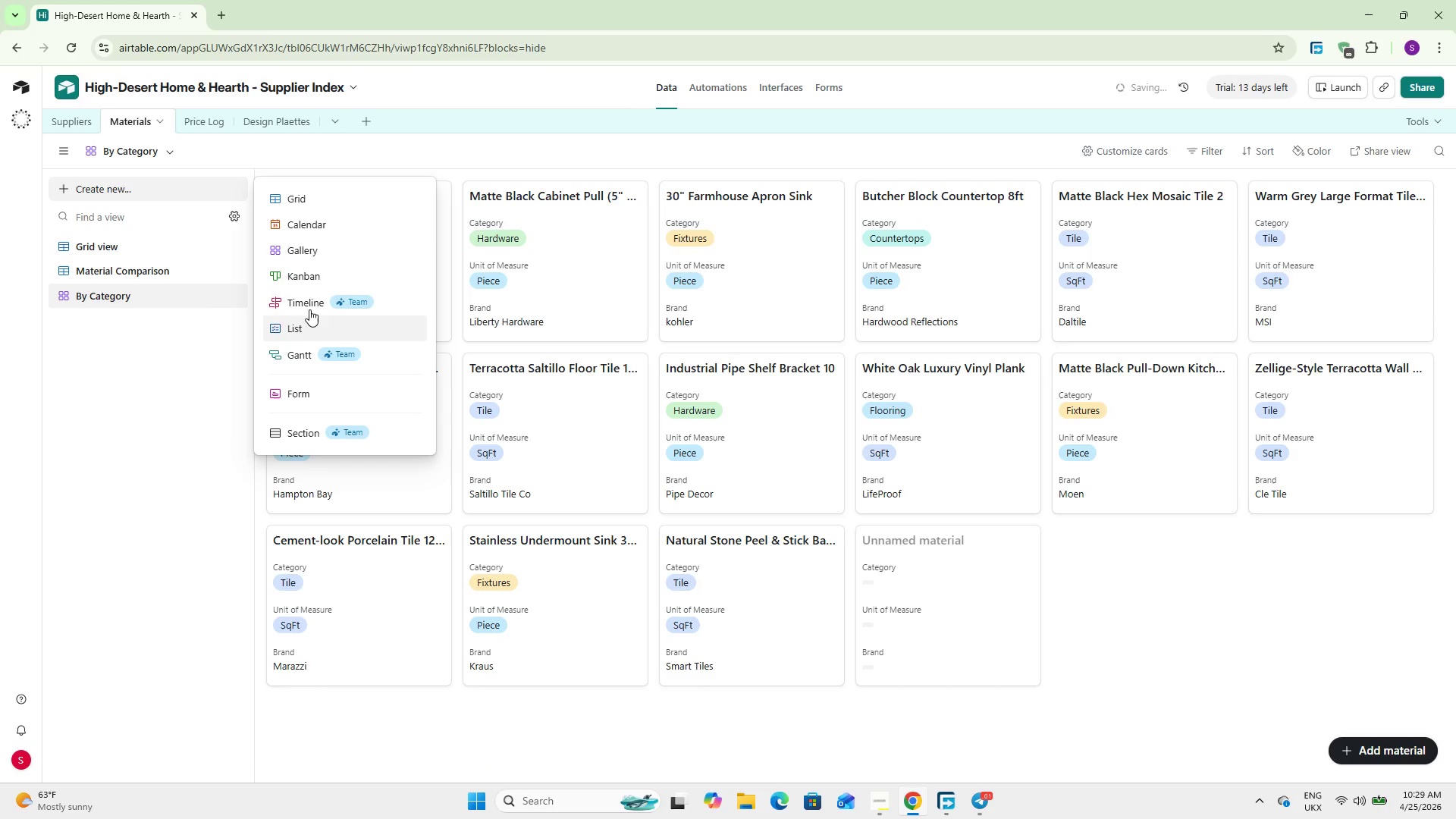 
left_click([324, 273])
 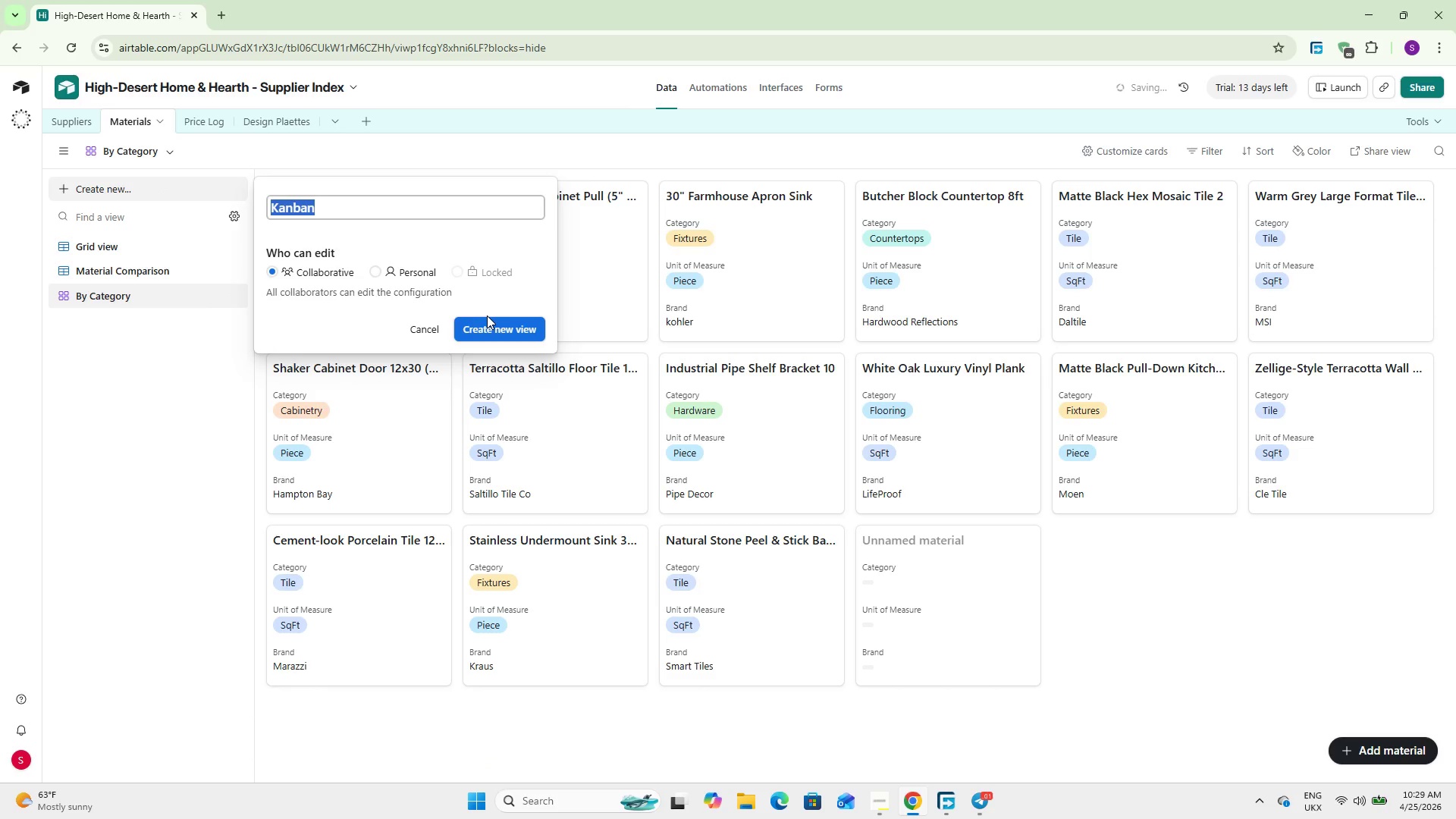 
type(By Categorys)
 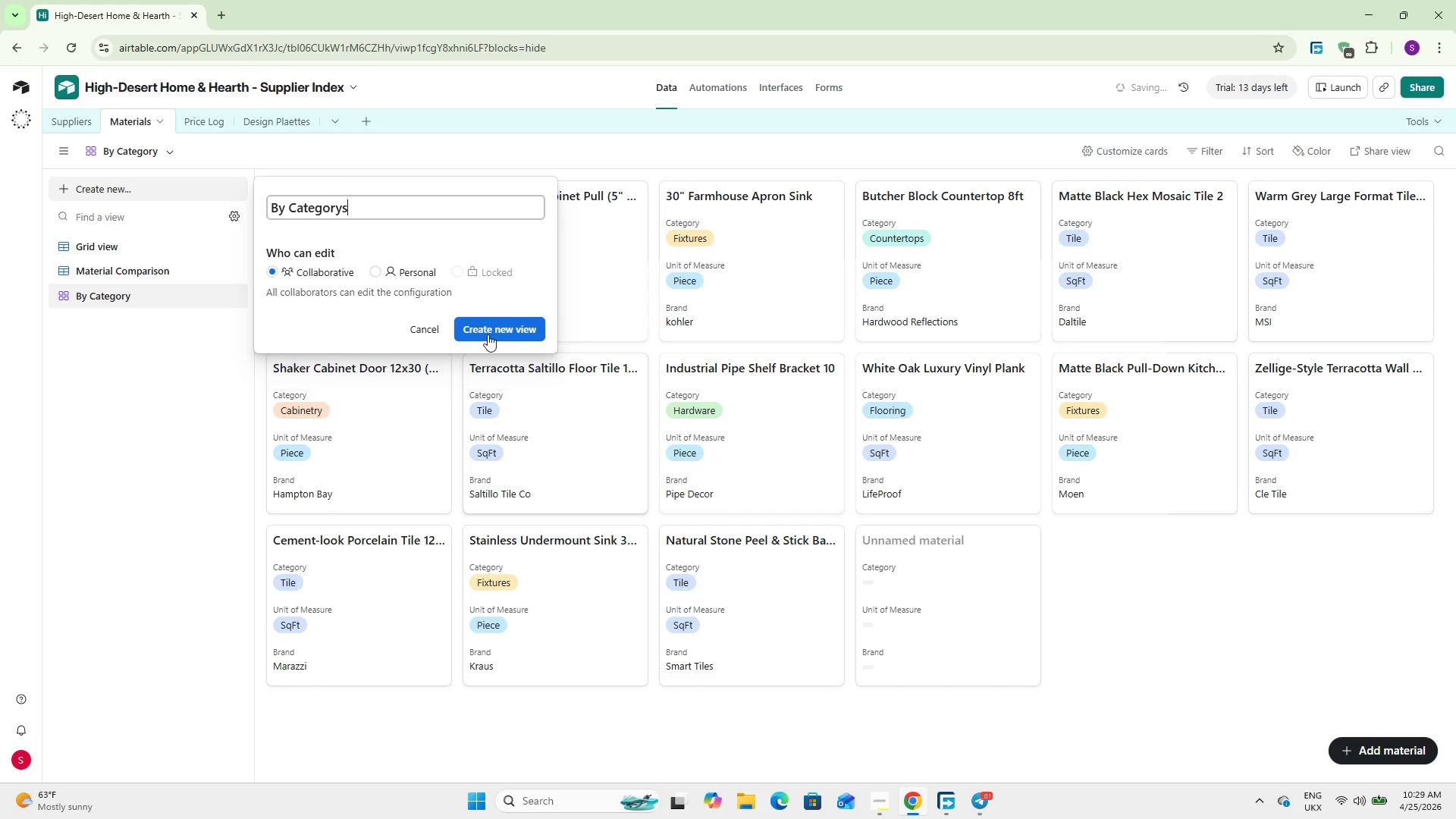 
left_click([488, 331])
 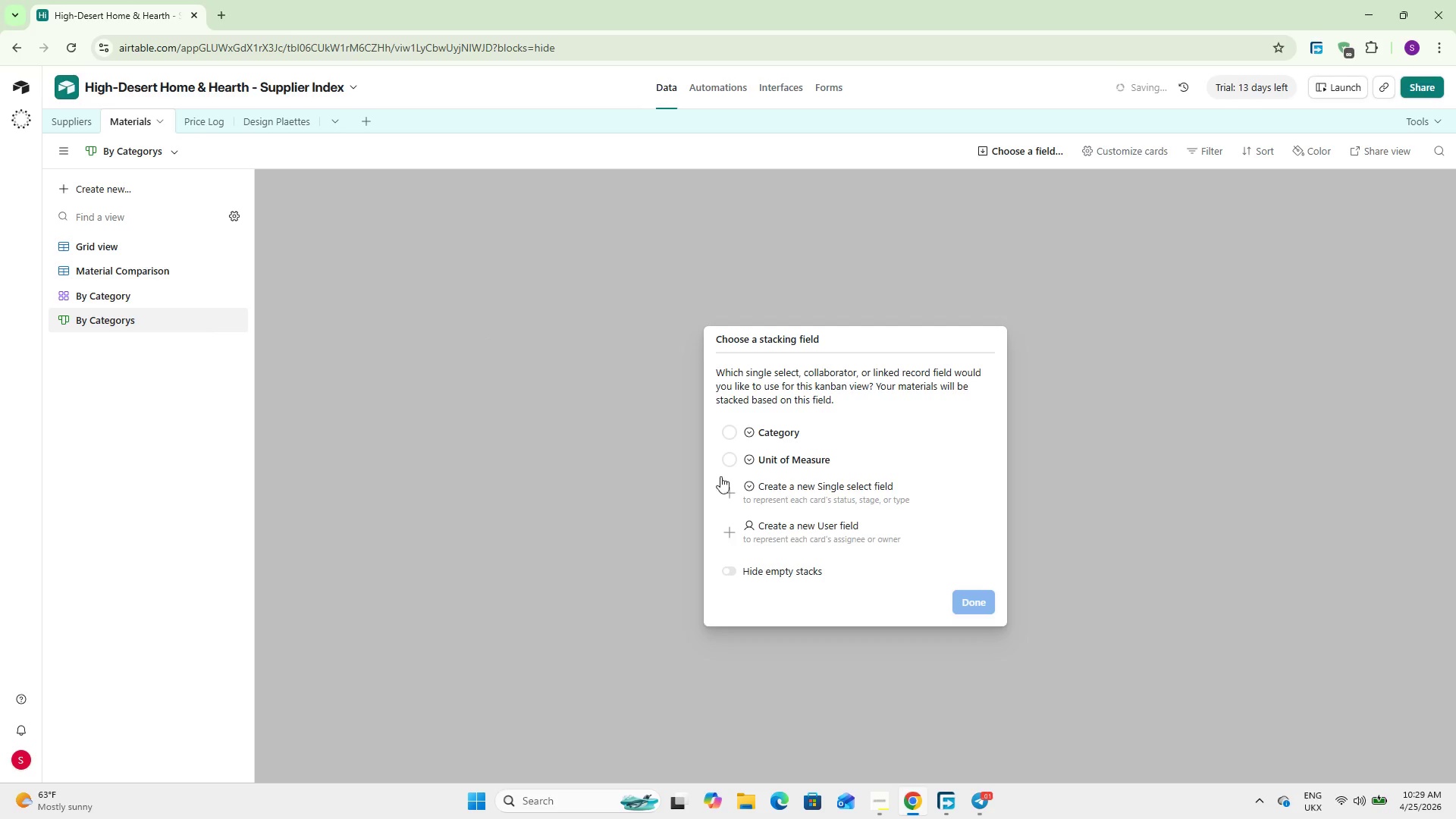 
left_click([764, 425])
 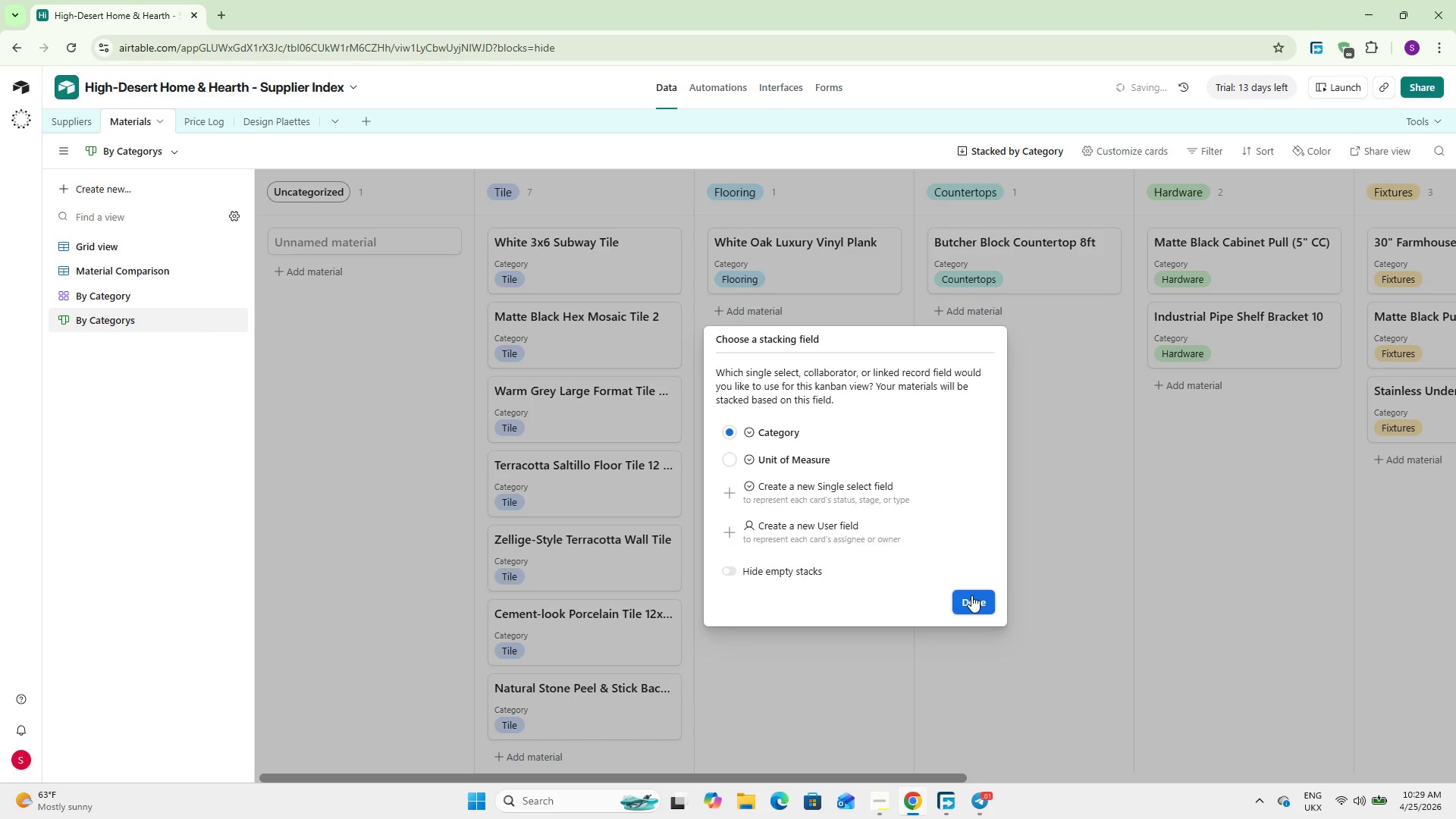 
left_click([971, 595])
 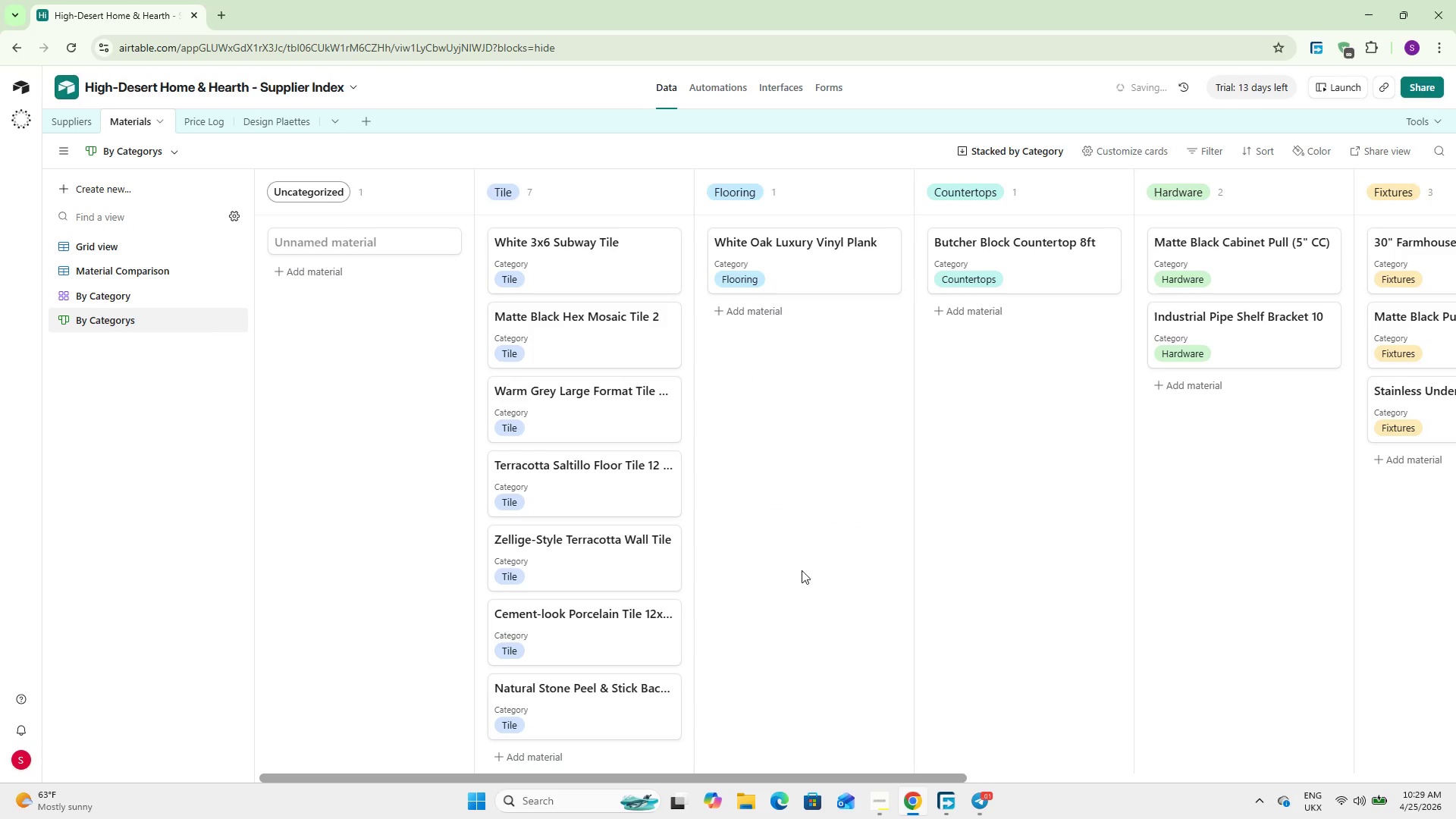 
scroll: coordinate [758, 554], scroll_direction: up, amount: 9.0
 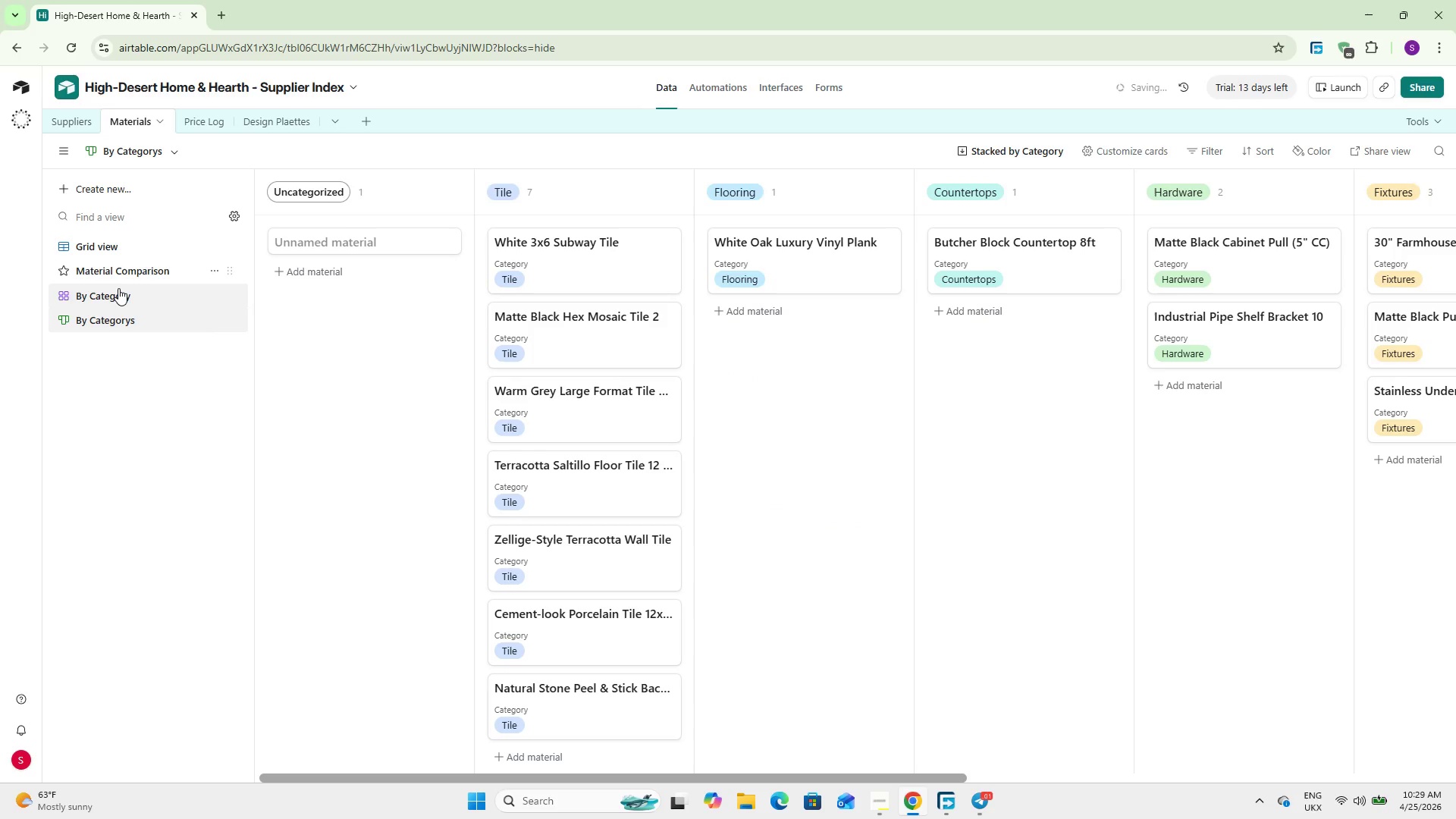 
right_click([119, 289])
 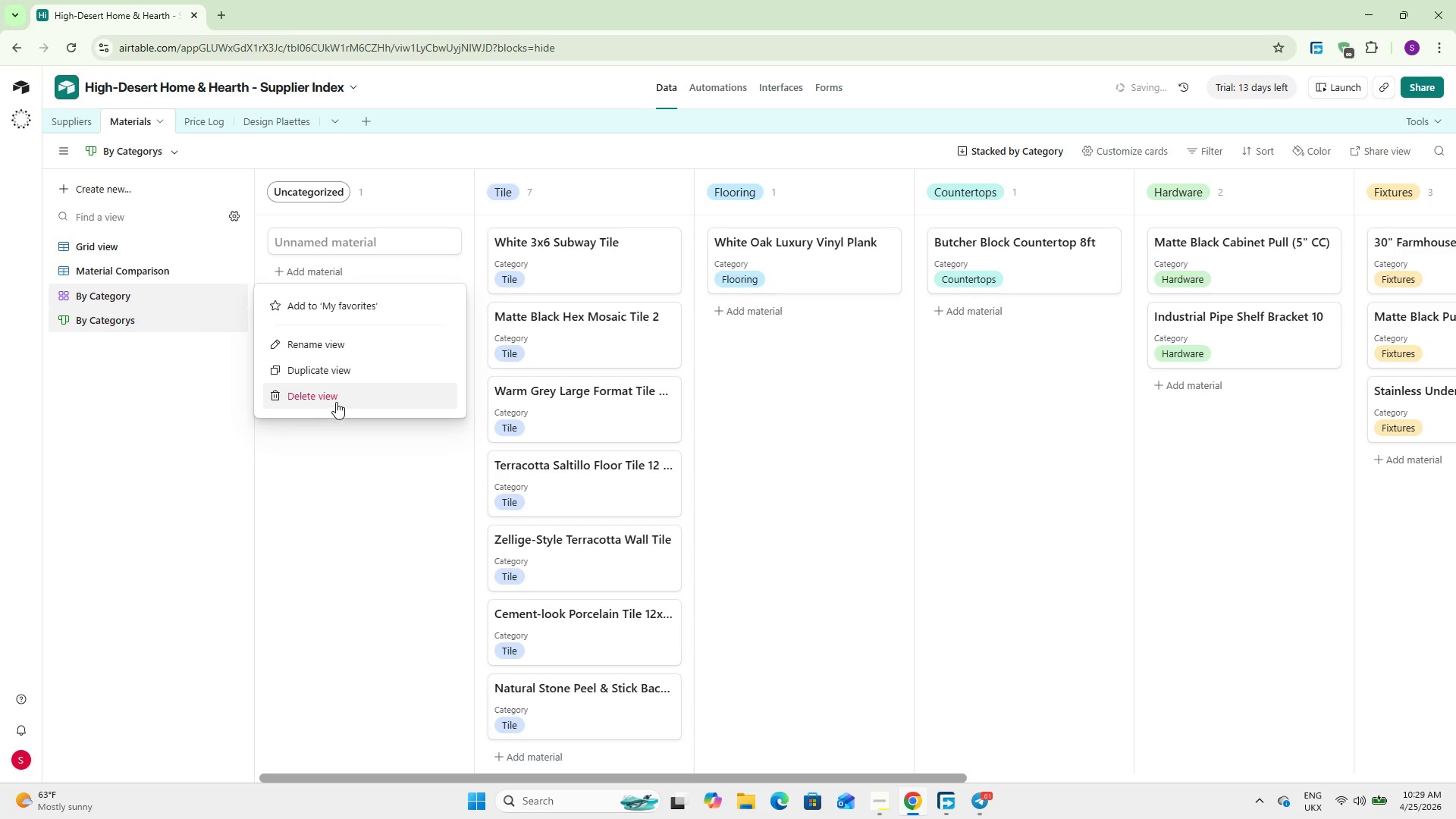 
left_click([333, 388])
 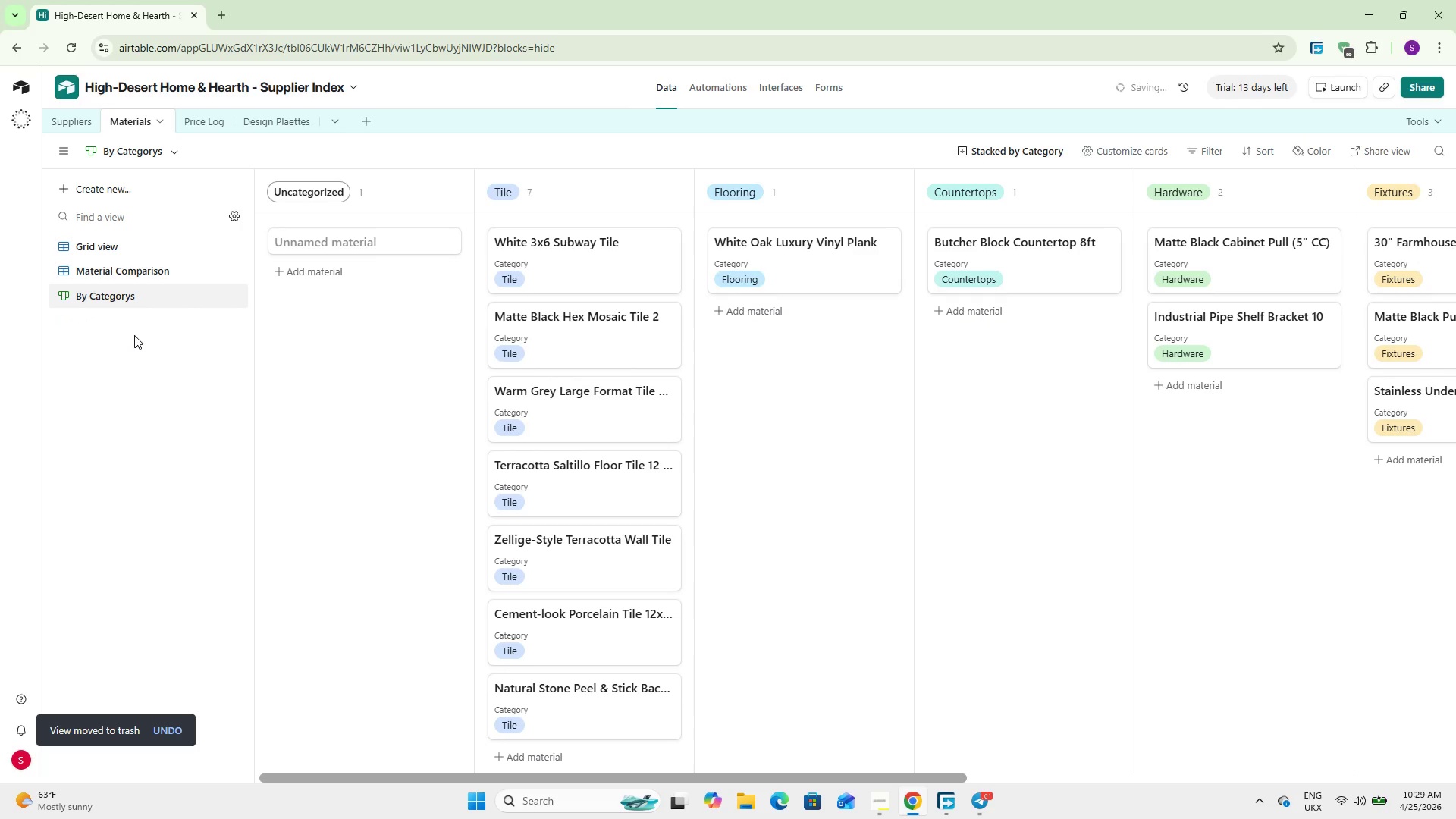 
wait(7.53)
 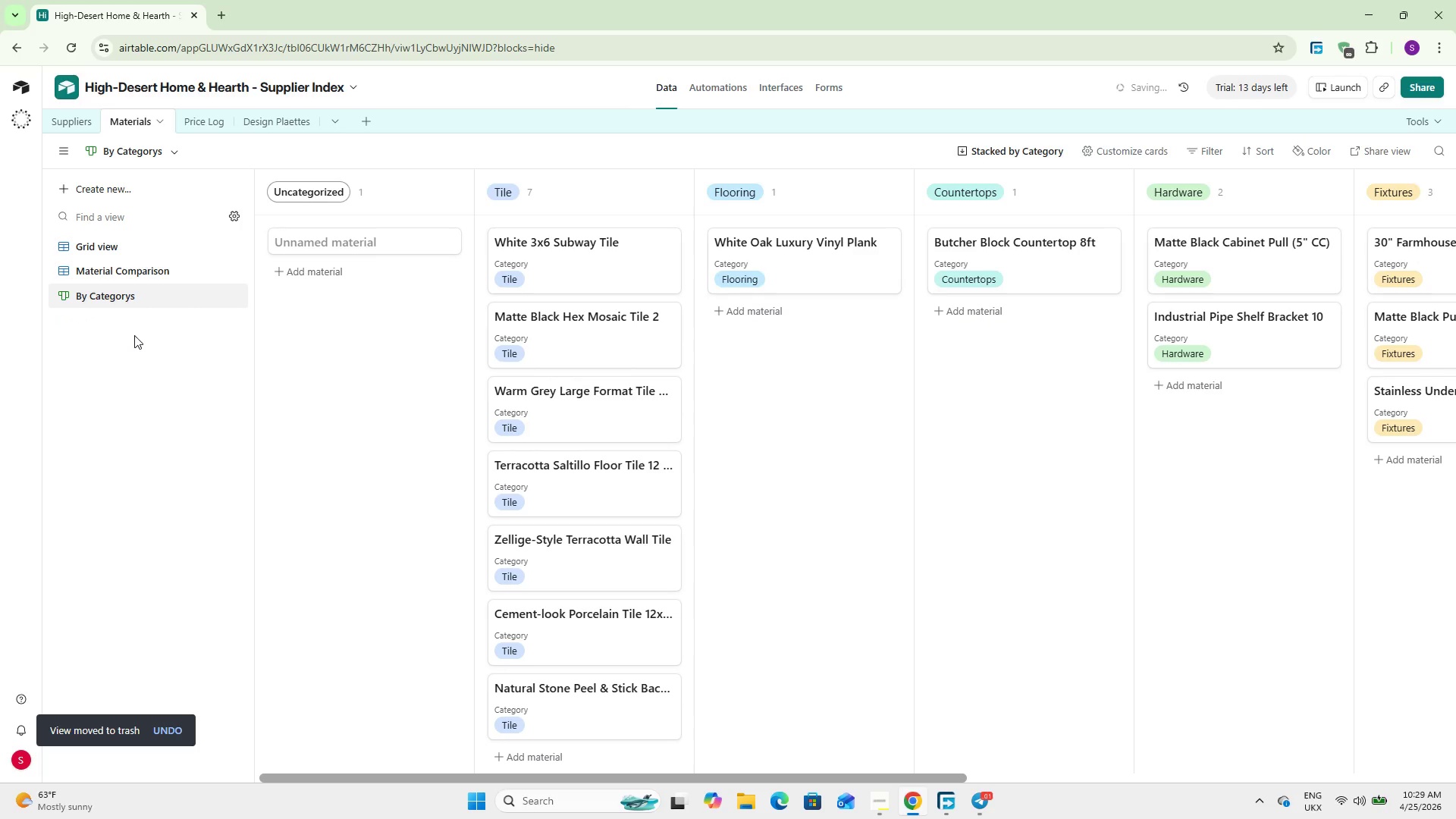 
scroll: coordinate [543, 638], scroll_direction: down, amount: 4.0
 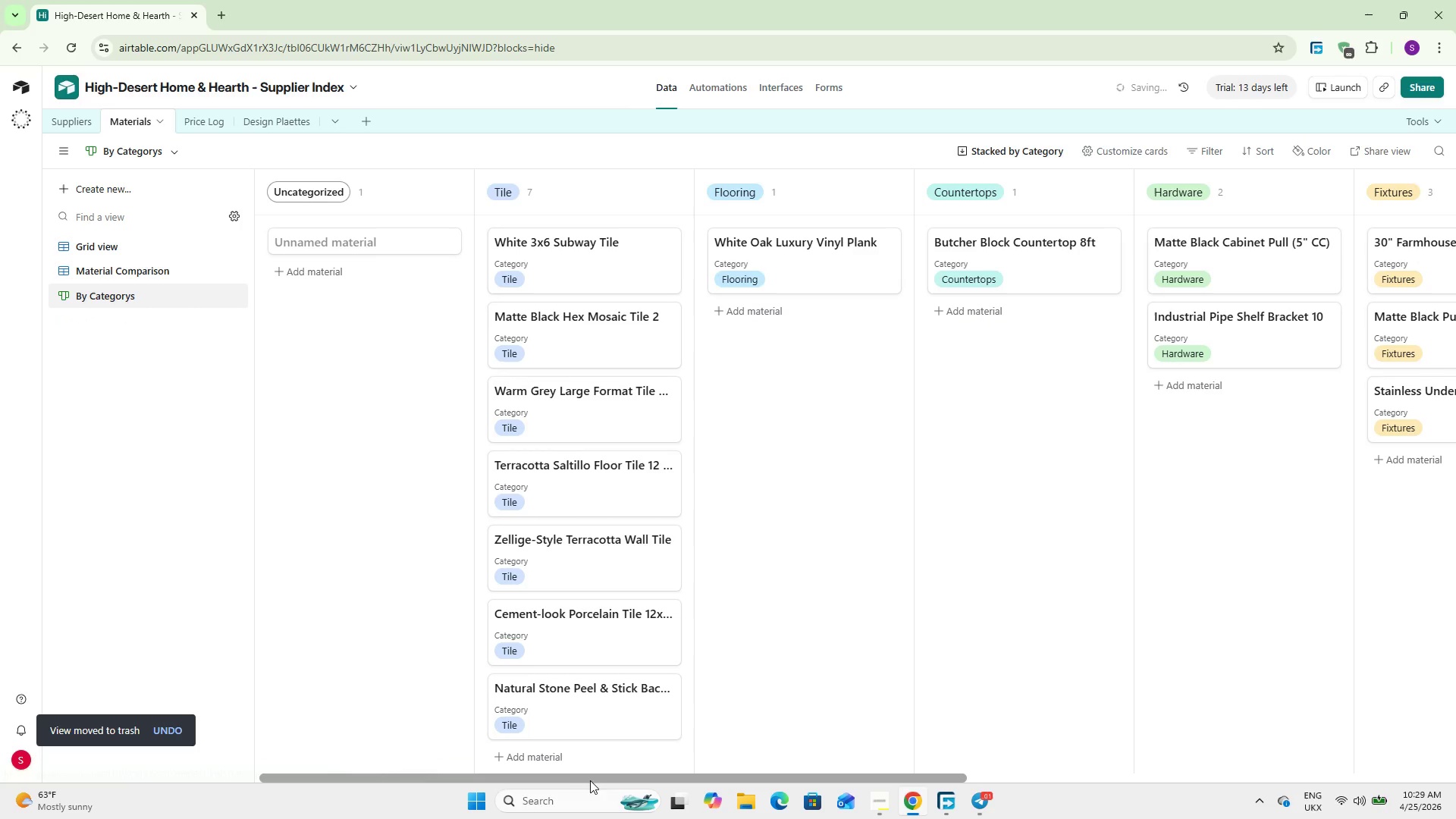 
left_click_drag(start_coordinate=[592, 774], to_coordinate=[341, 697])
 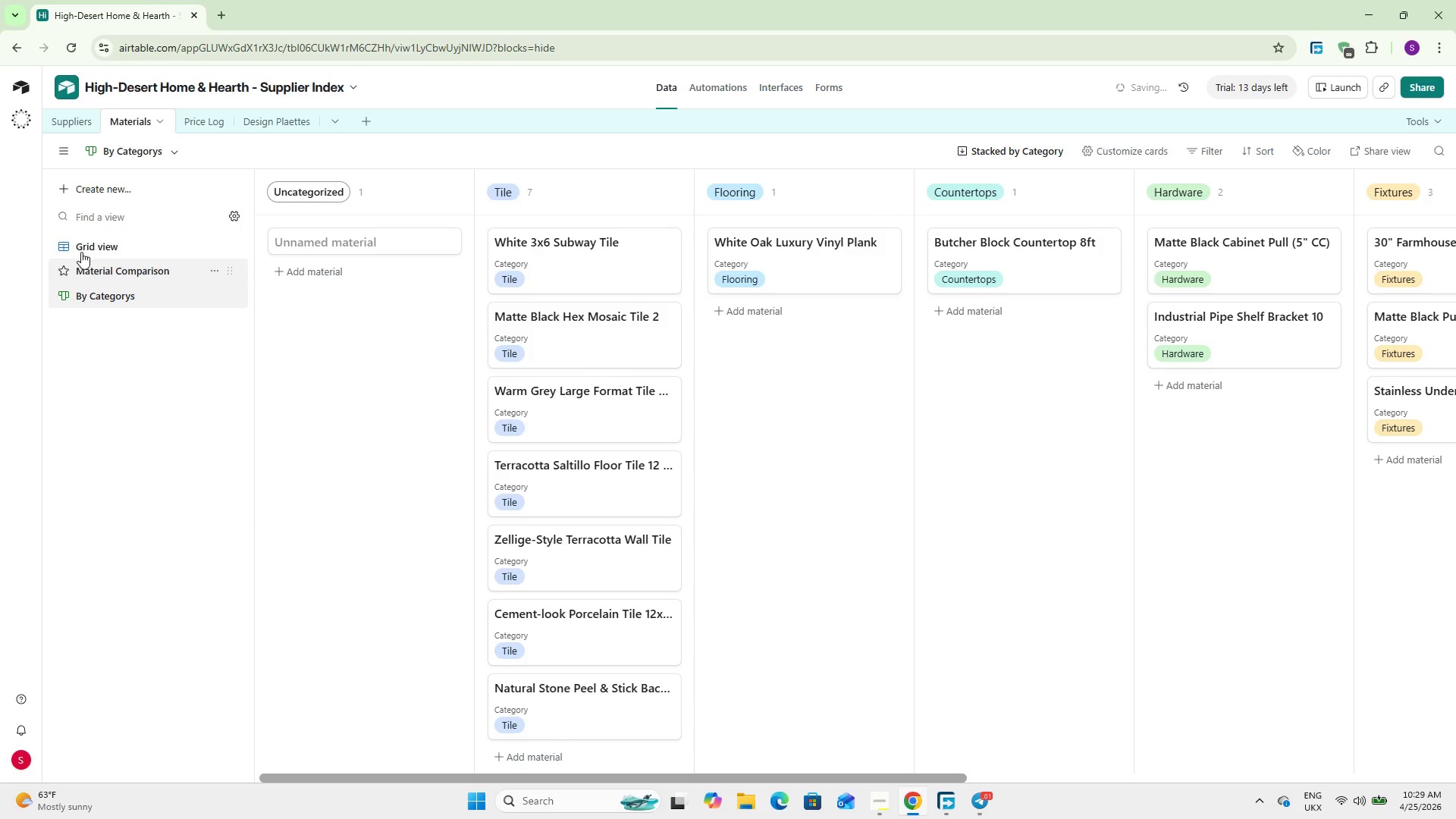 
left_click([83, 246])
 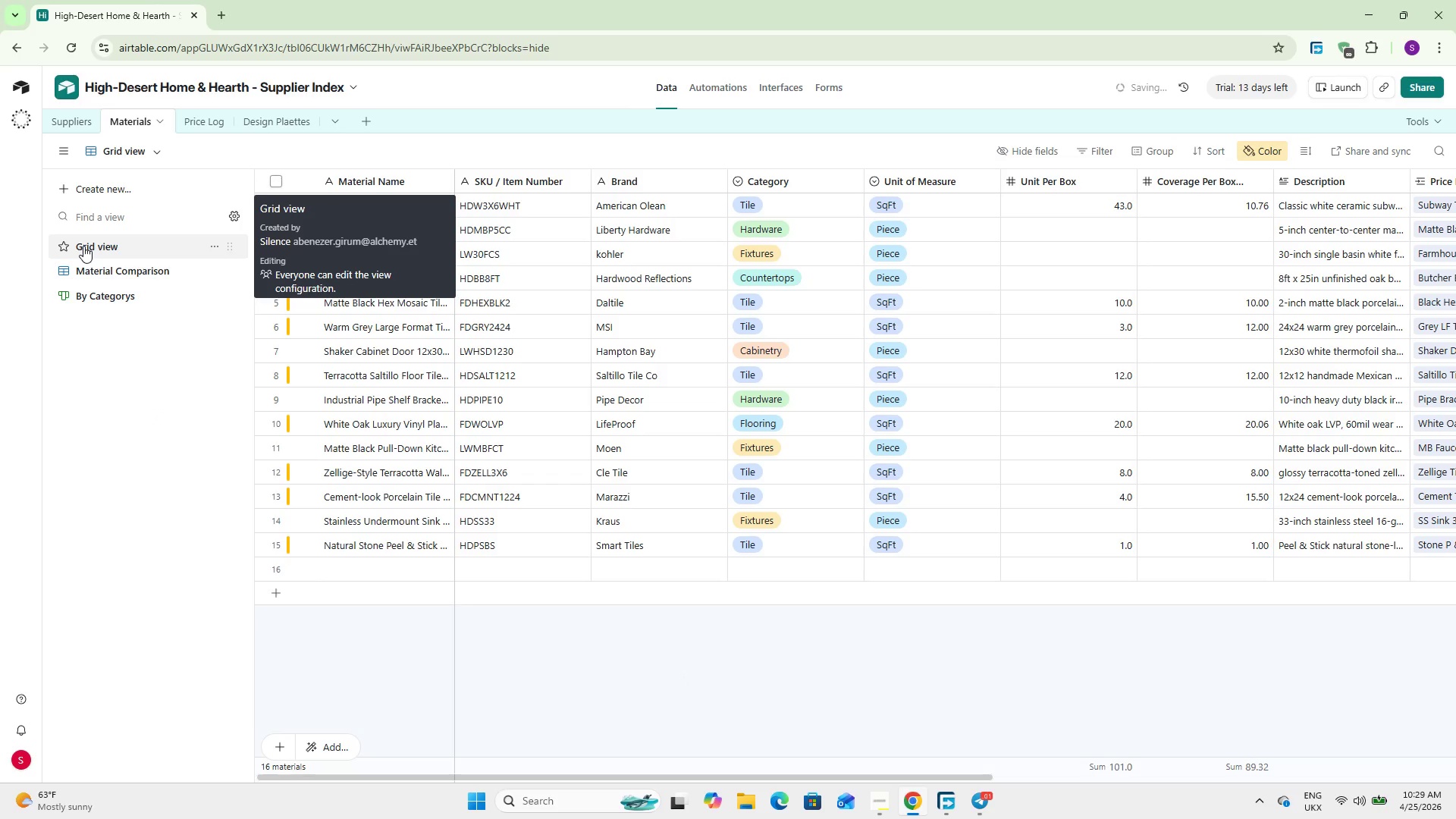 
wait(6.83)
 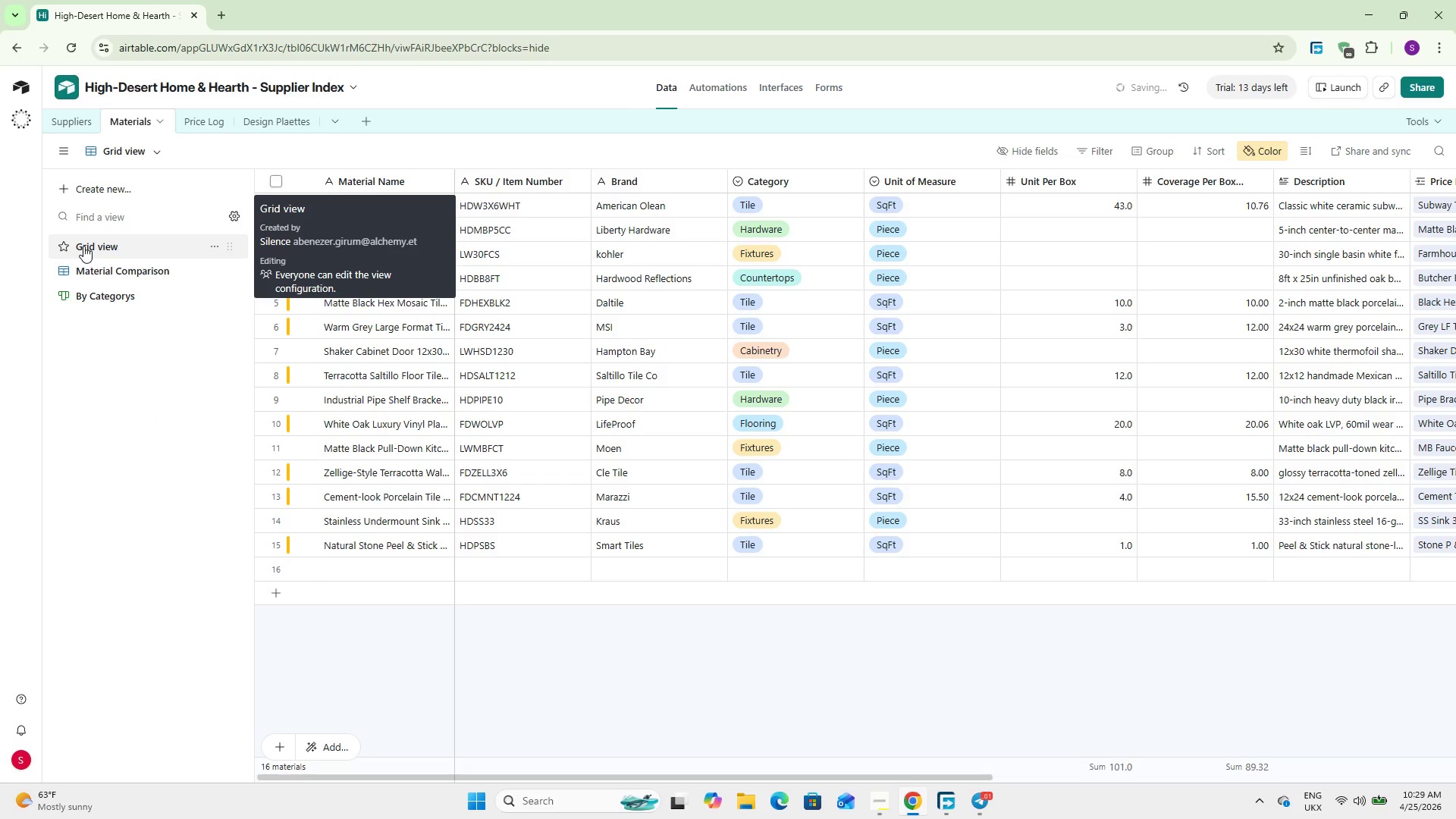 
left_click([206, 111])
 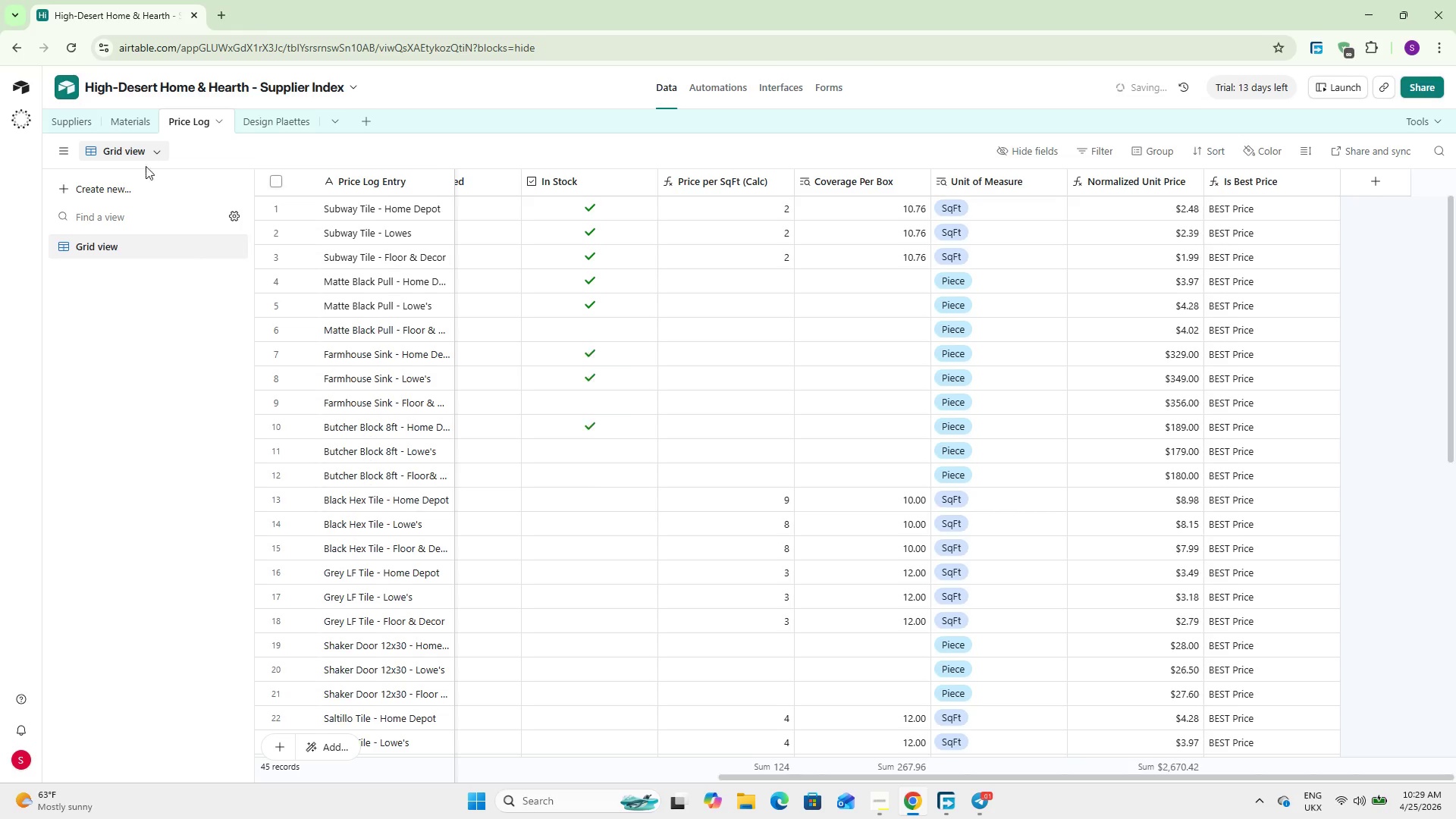 
left_click([124, 185])
 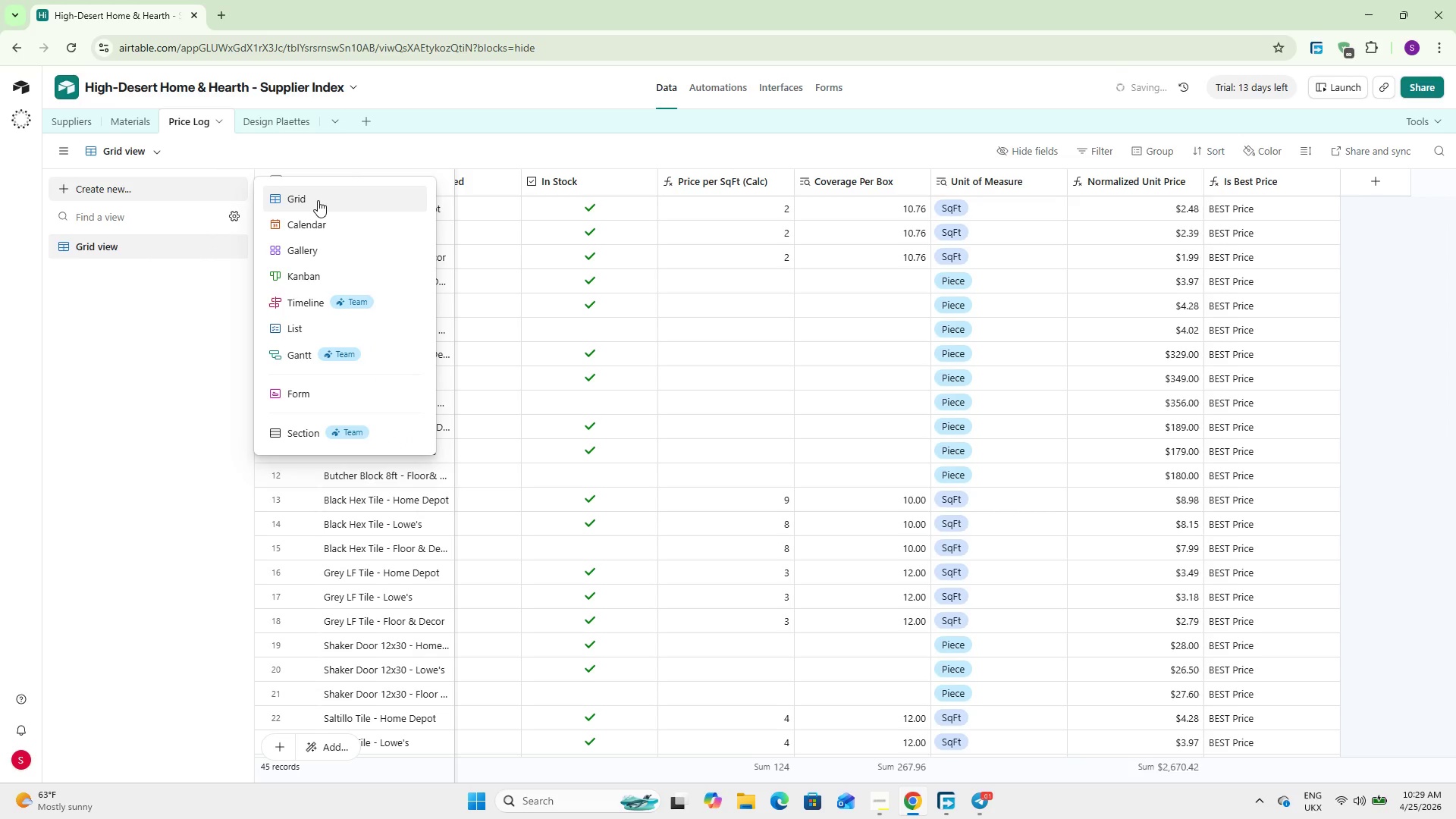 
left_click([318, 199])
 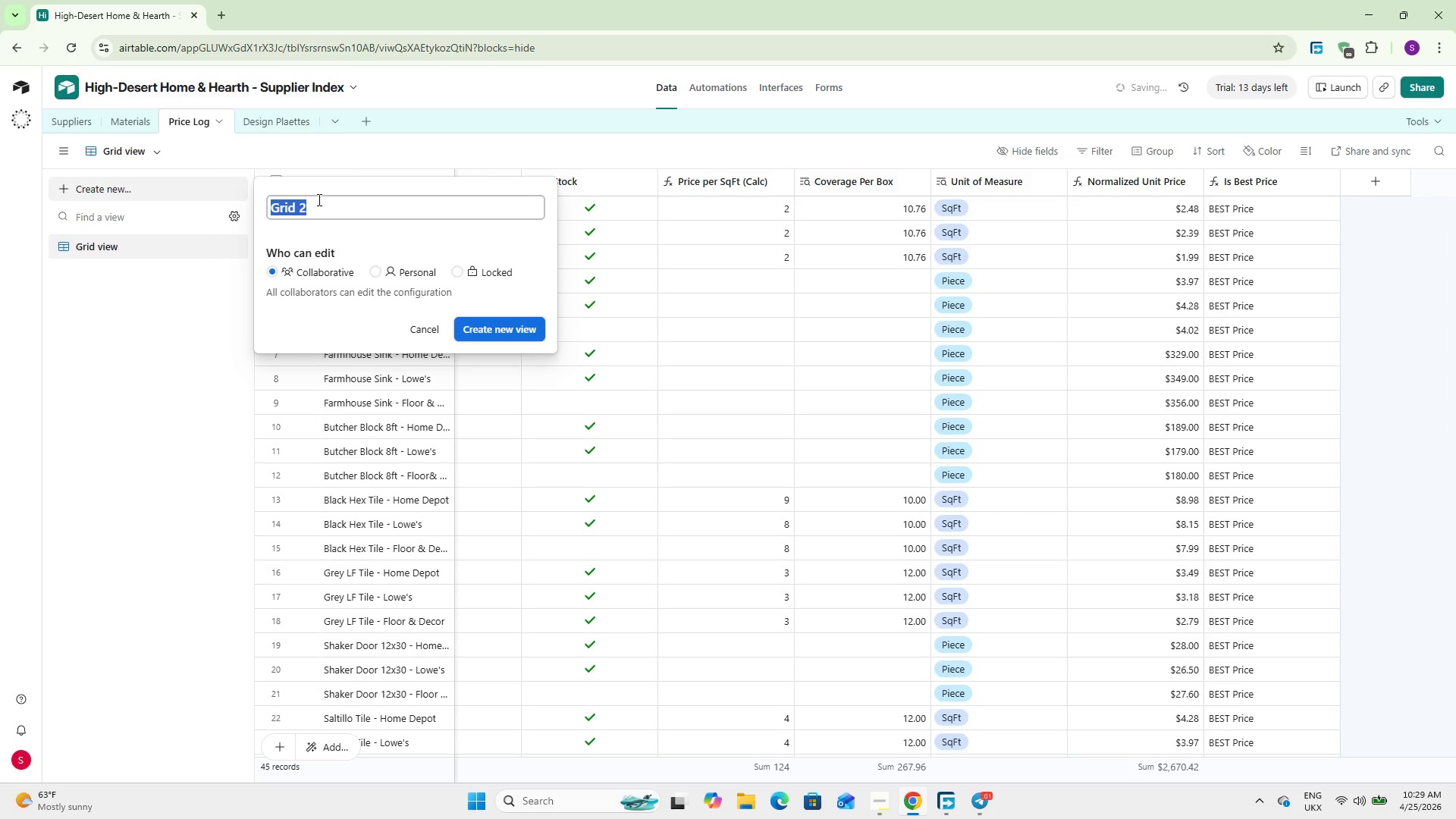 
type(Supplier Comparsion)
 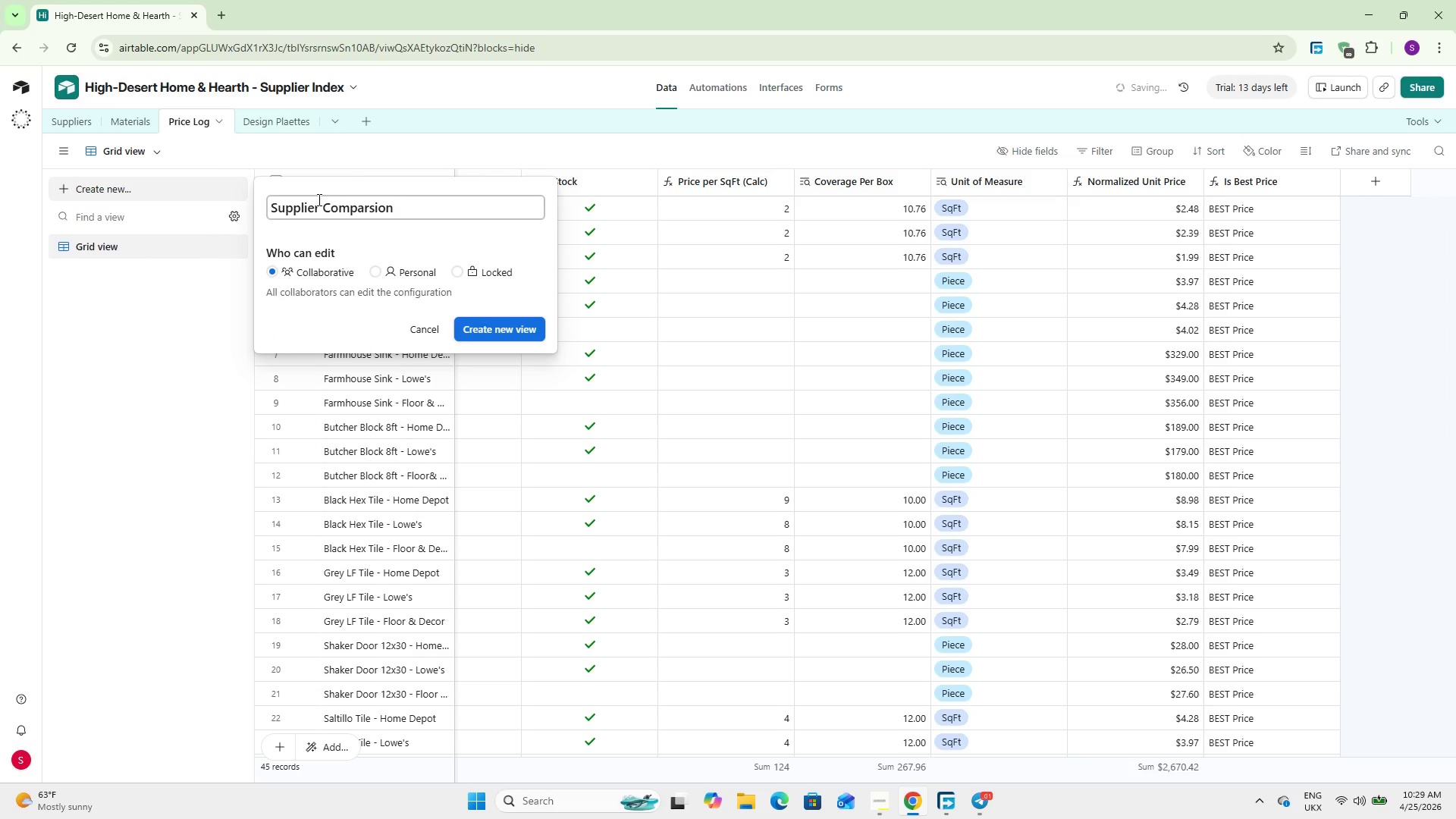 
left_click([506, 329])
 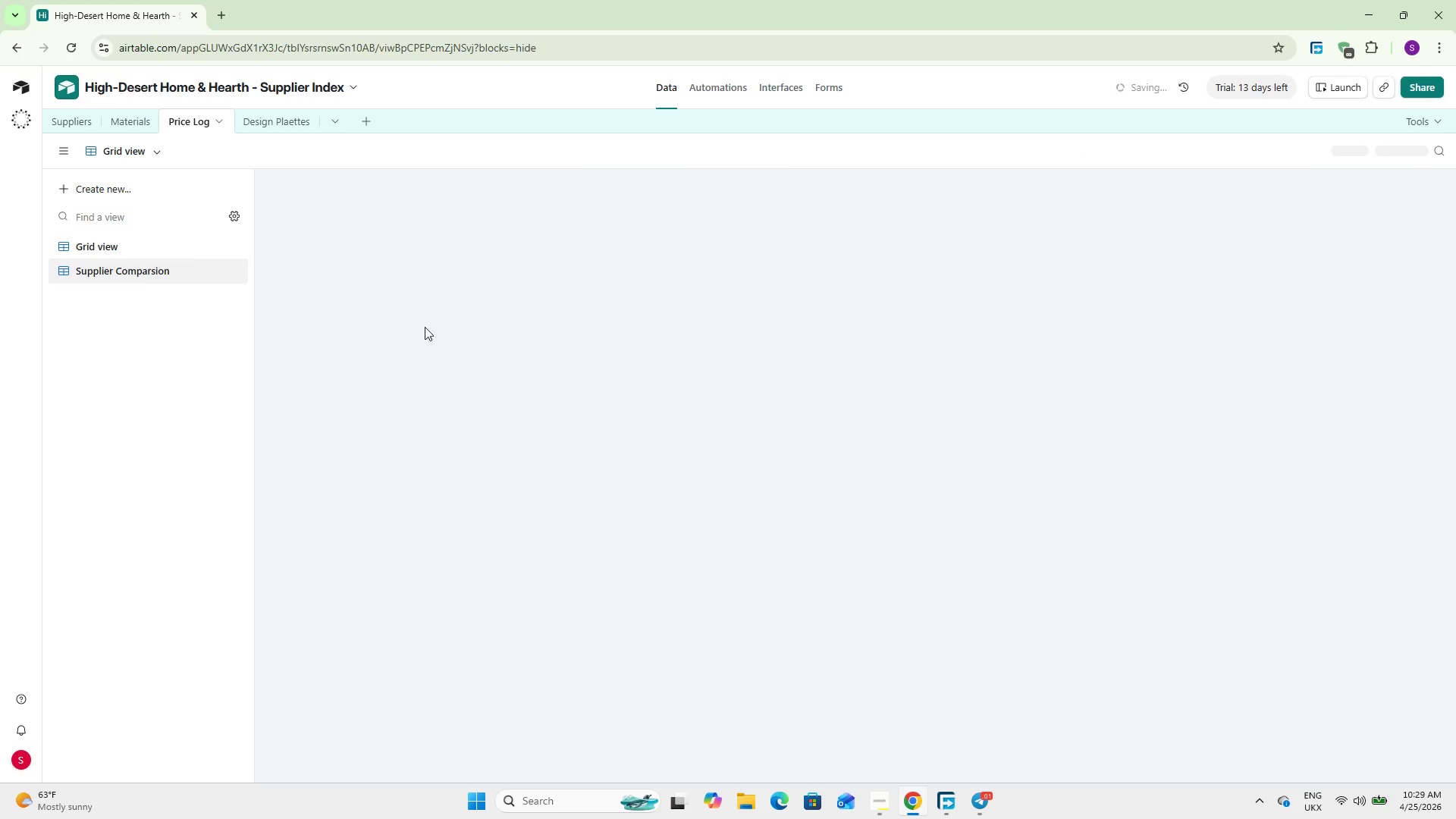 
mouse_move([316, 322])
 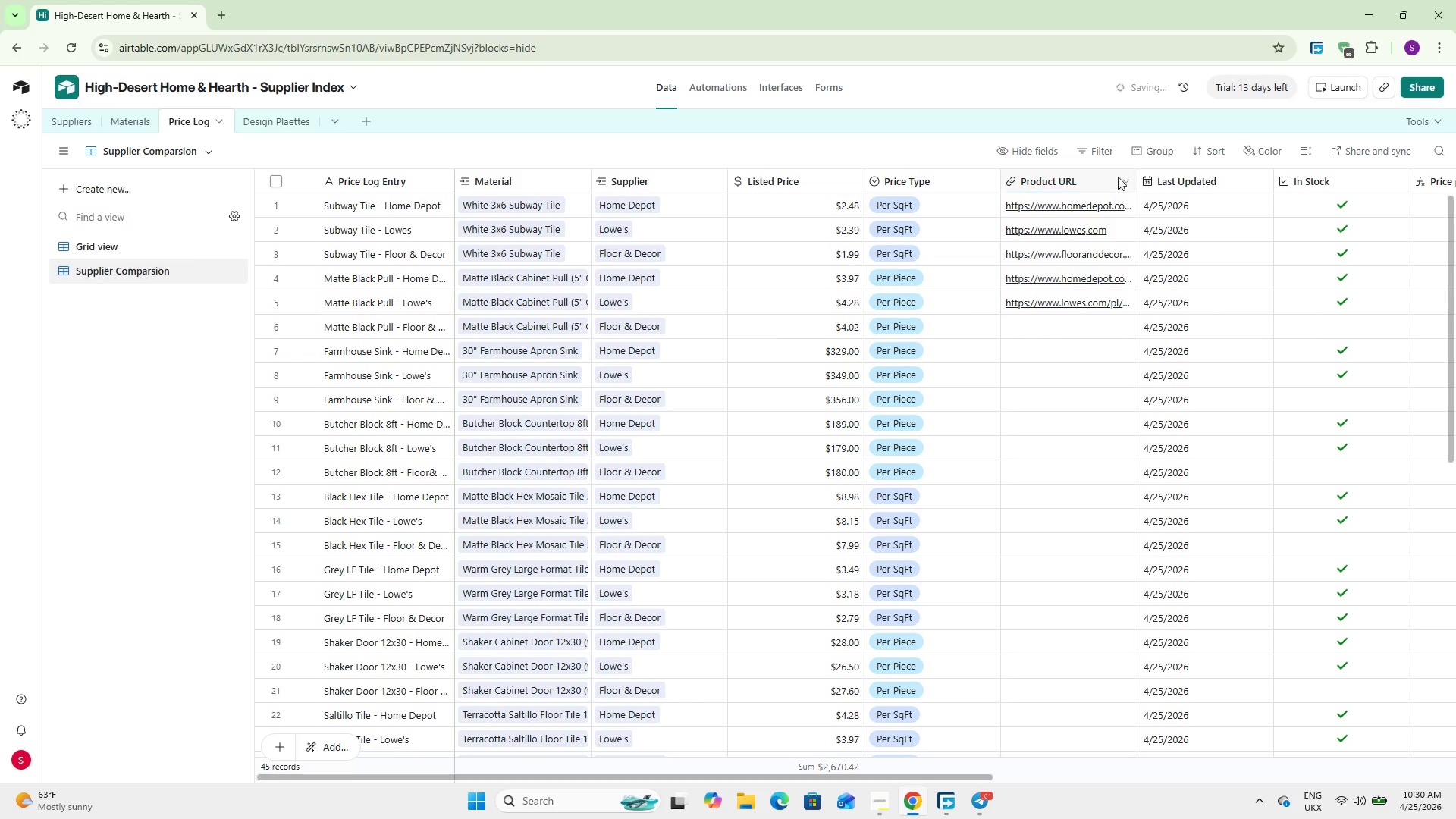 
left_click([1149, 151])
 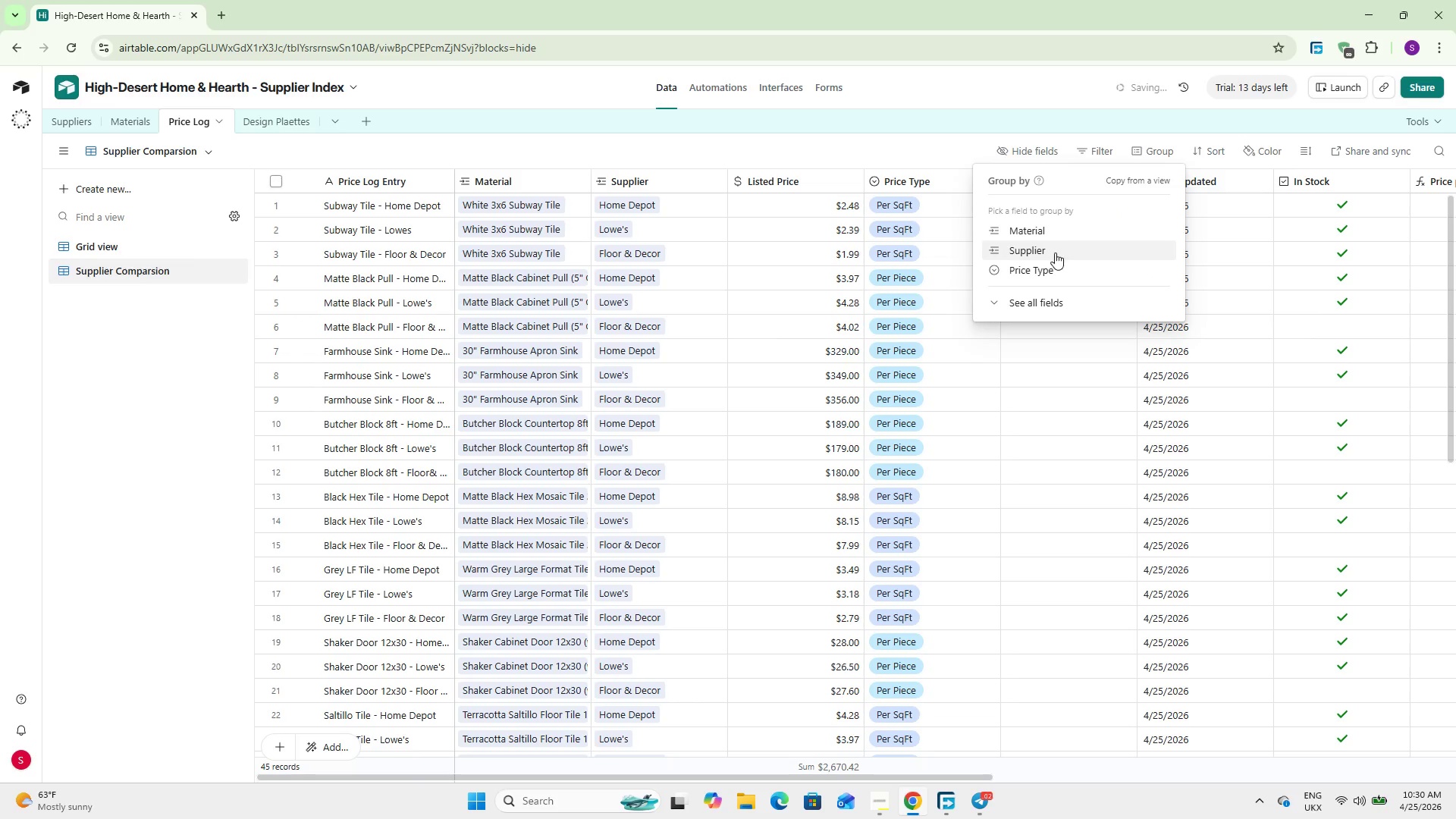 
left_click([1048, 225])
 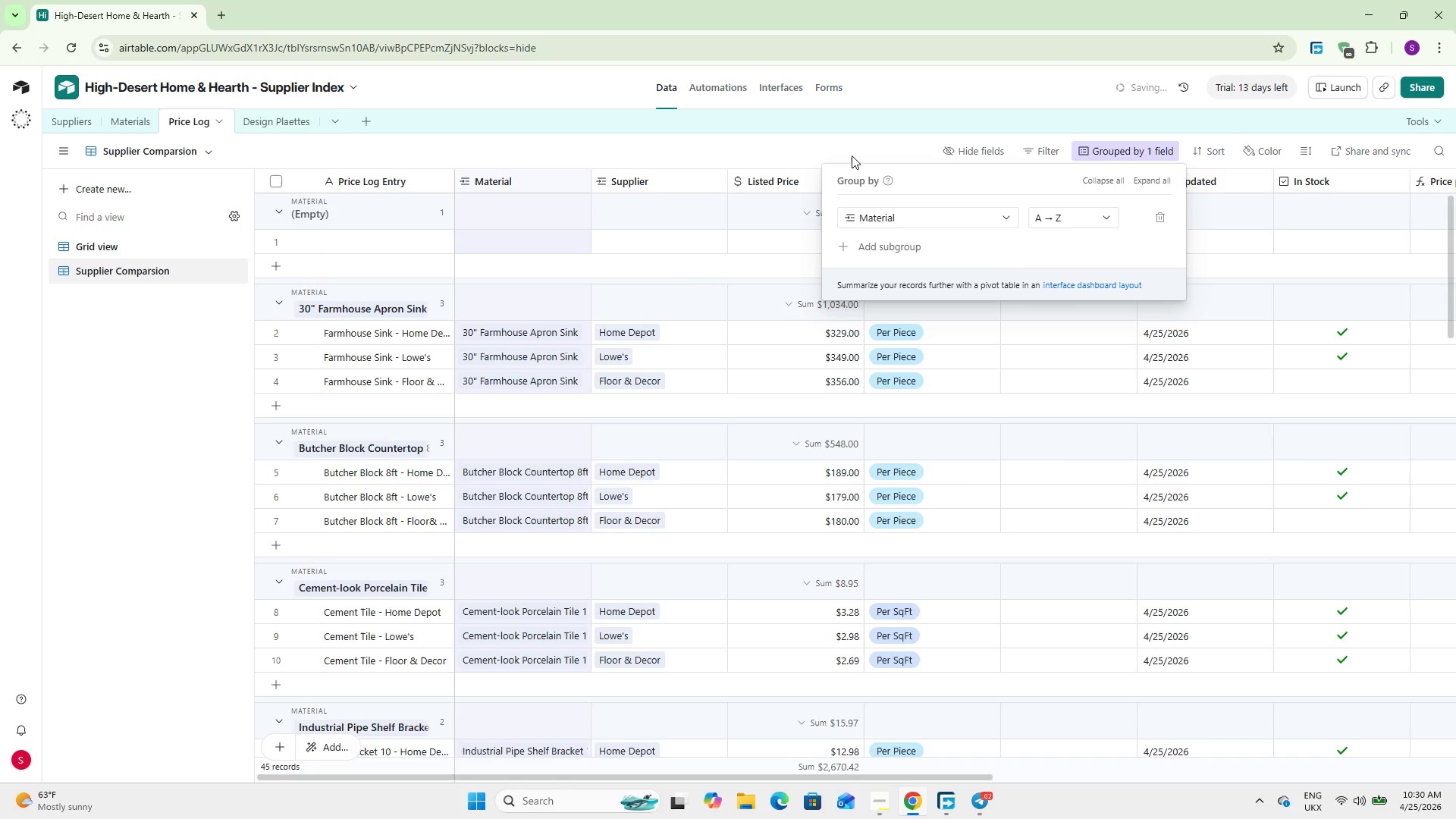 
wait(5.48)
 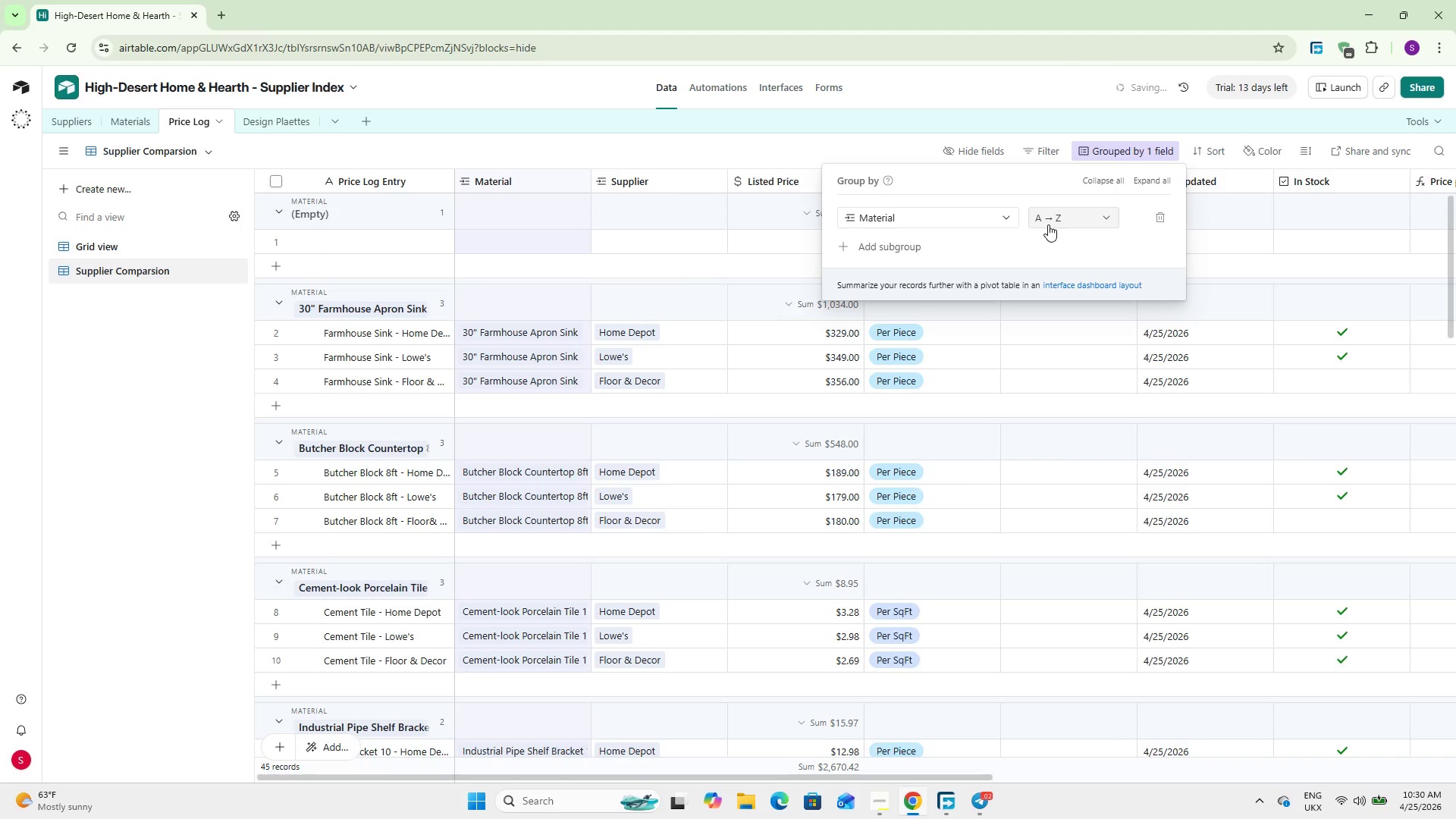 
left_click([852, 155])
 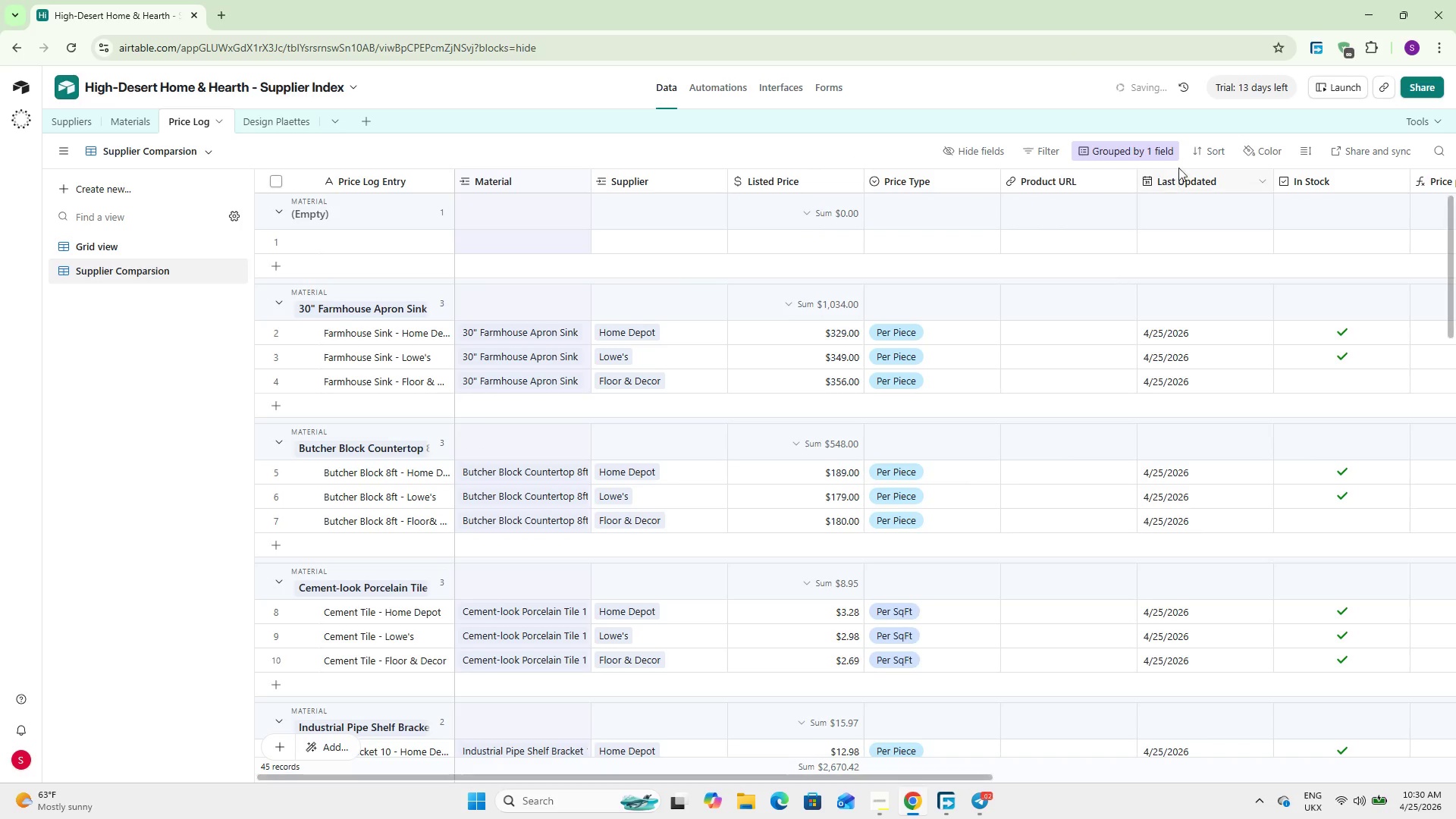 
left_click([1207, 150])
 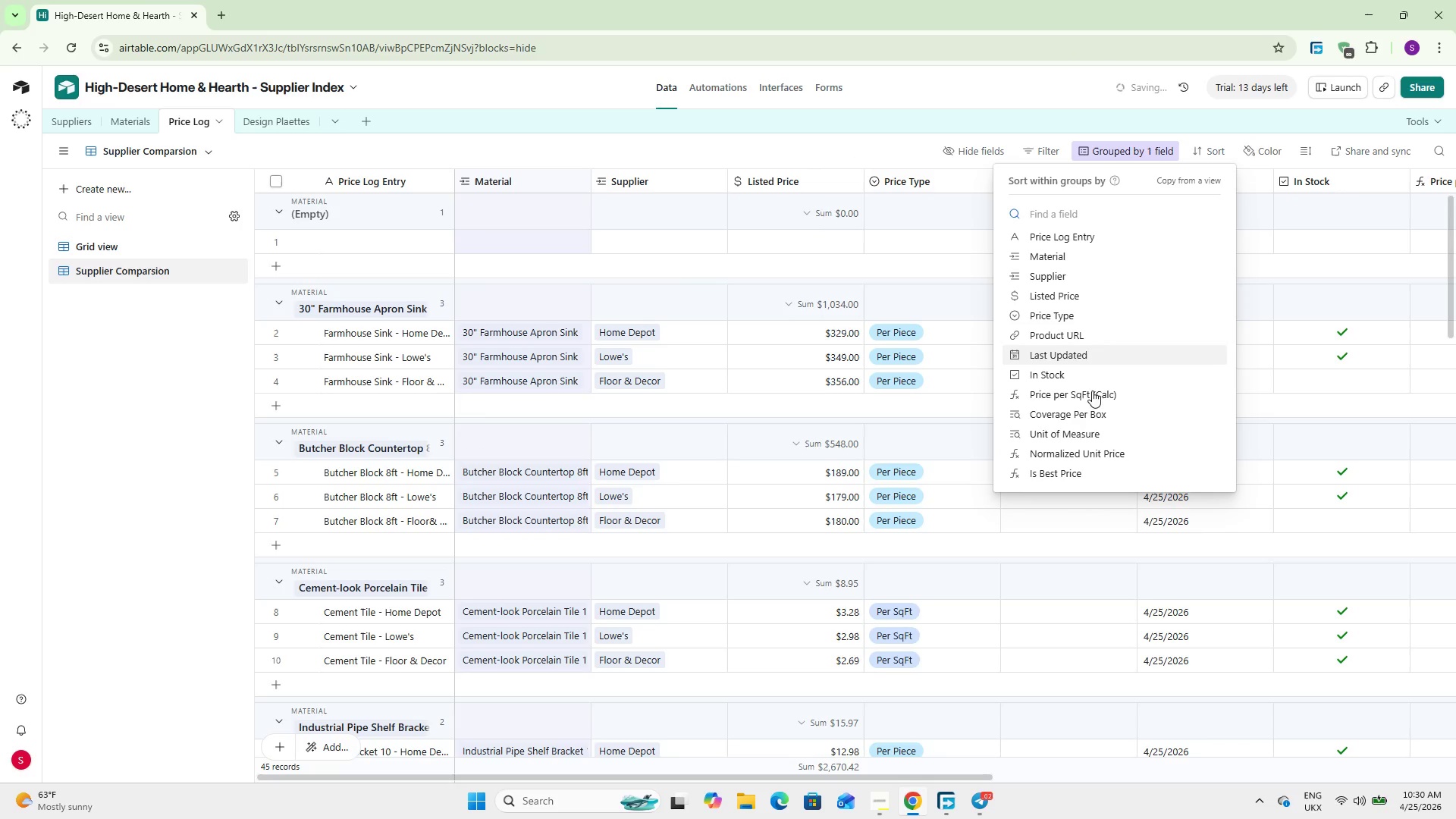 
left_click([1085, 451])
 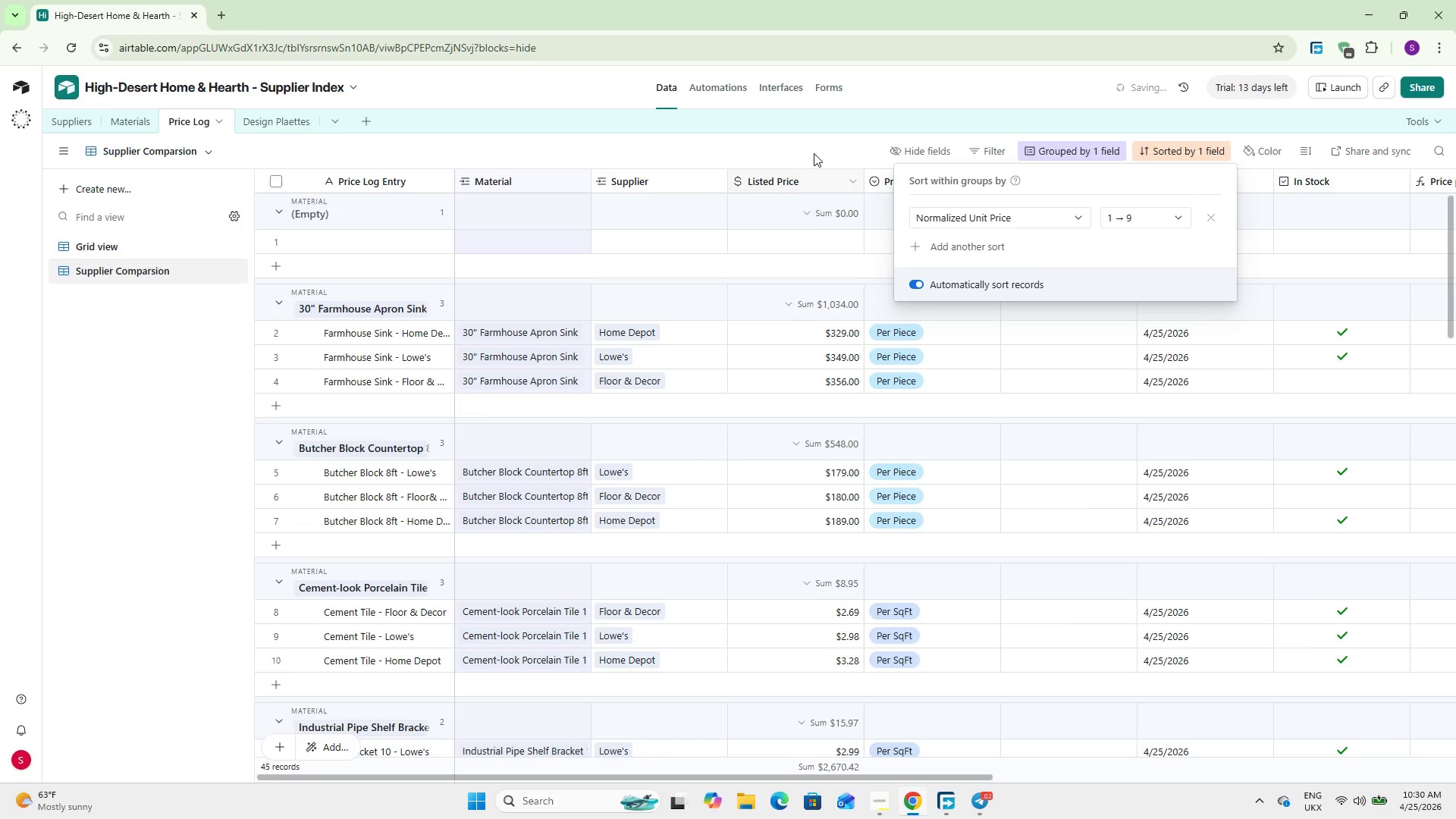 
left_click([812, 151])
 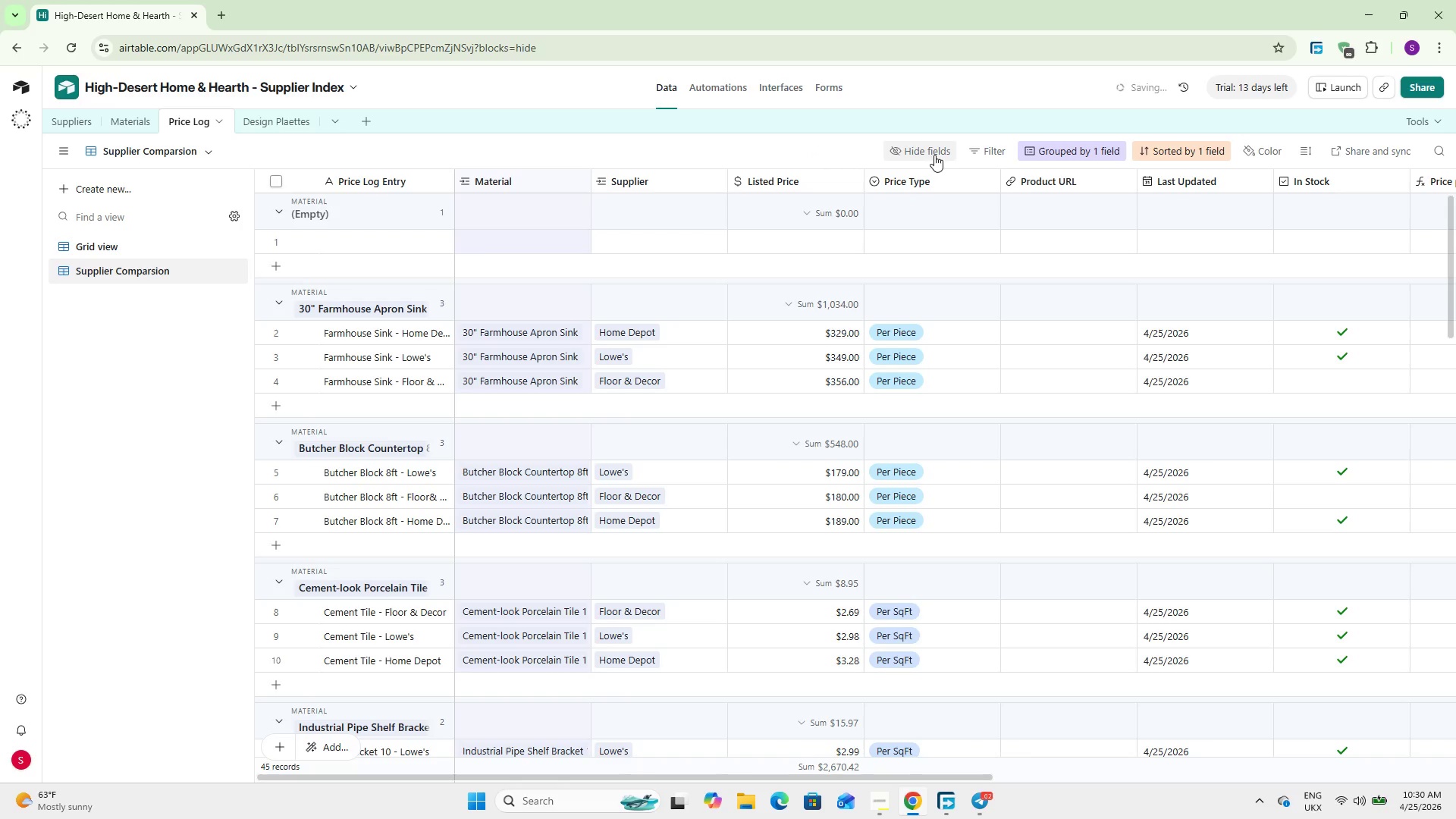 
left_click([931, 152])
 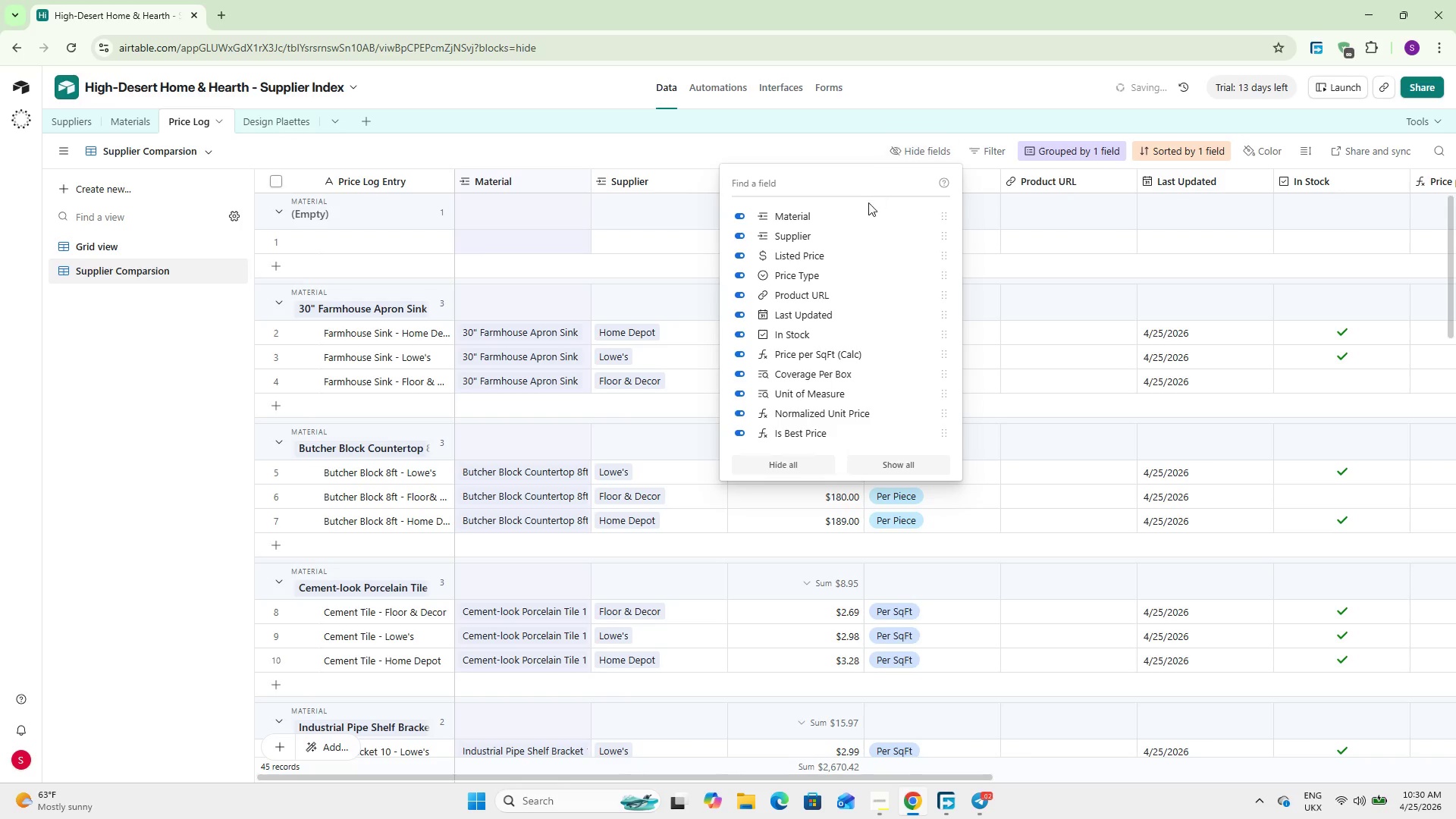 
scroll: coordinate [806, 300], scroll_direction: up, amount: 4.0
 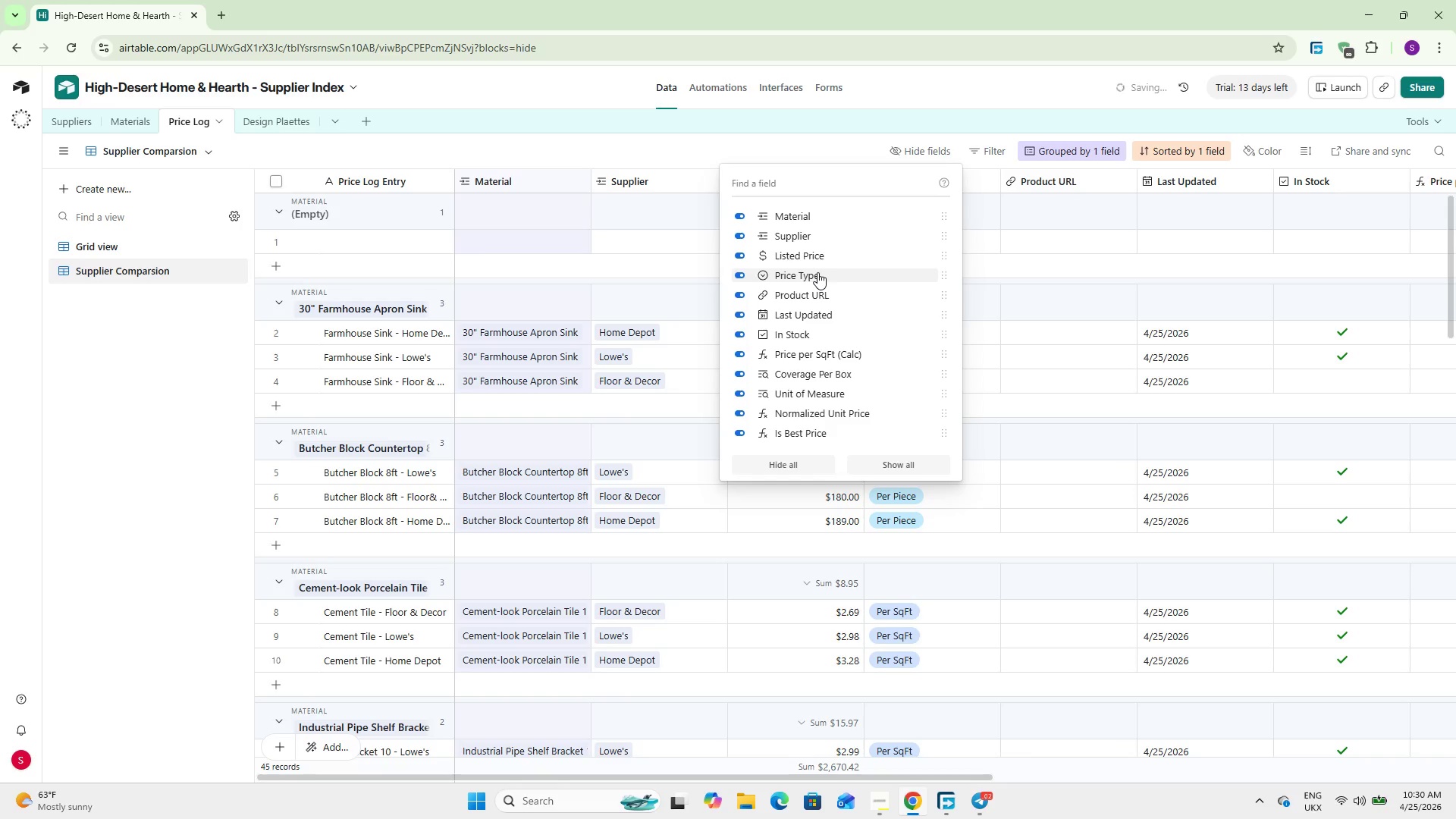 
wait(12.05)
 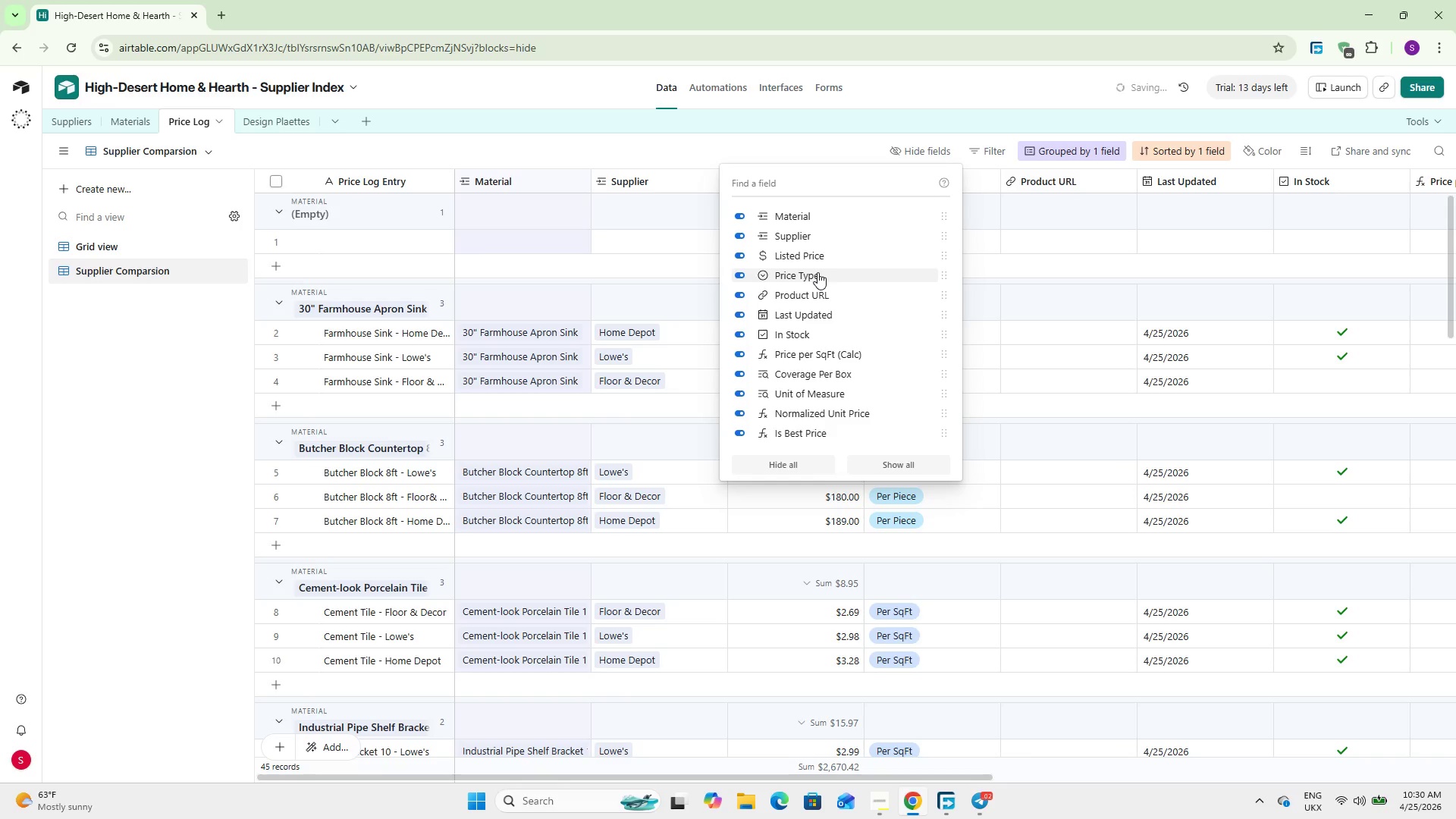 
left_click([812, 299])
 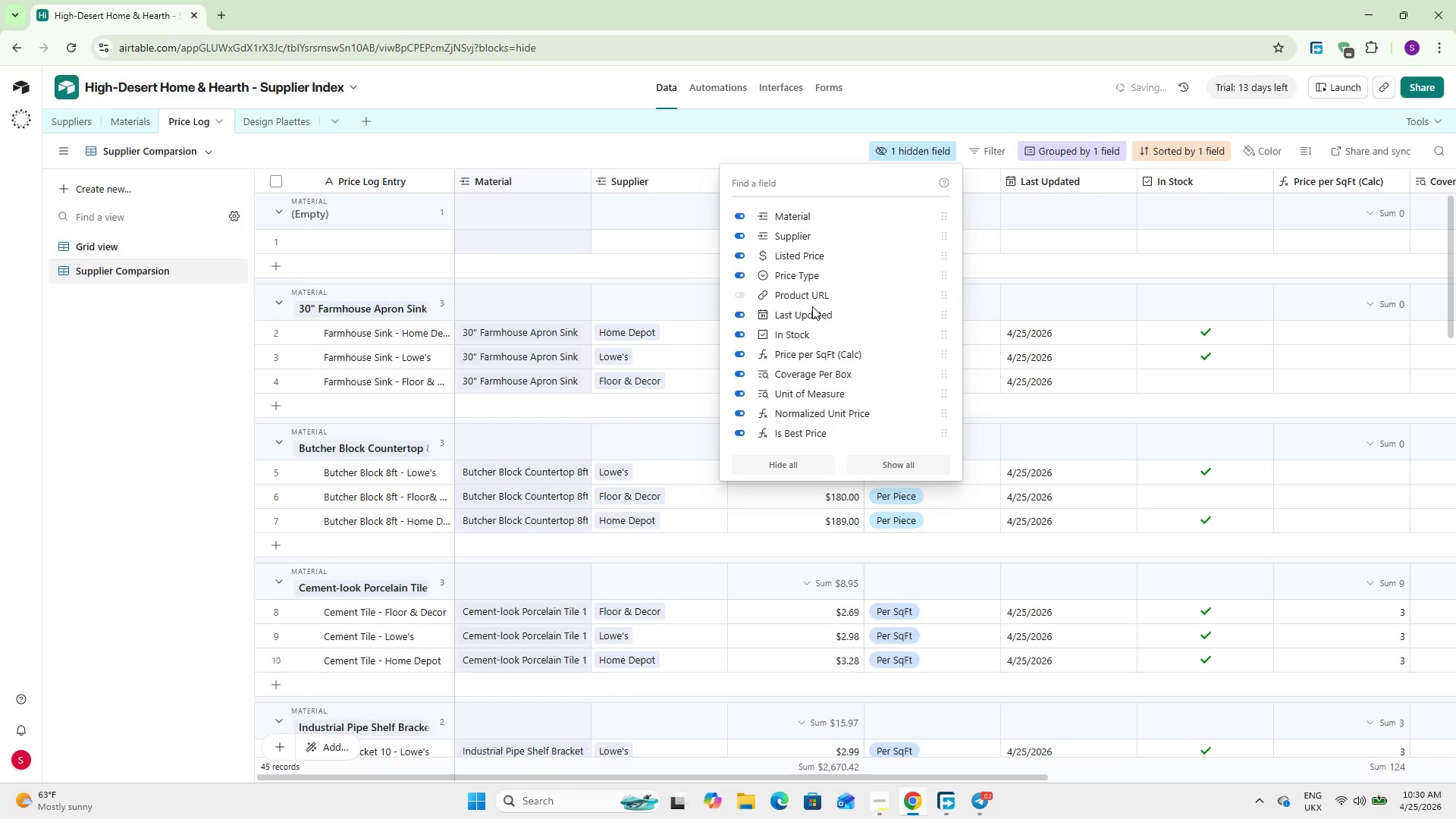 
left_click([812, 306])
 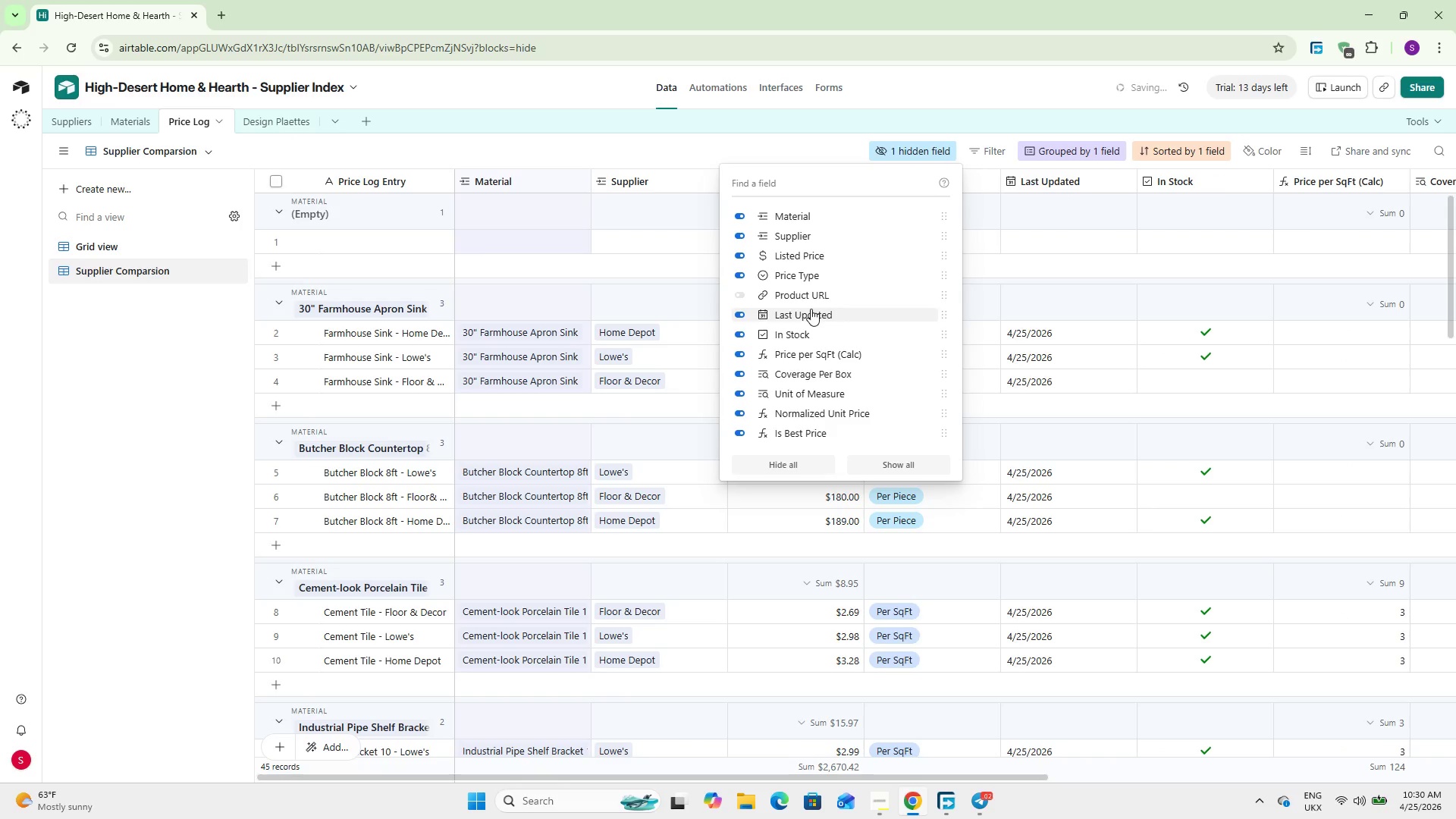 
left_click([808, 311])
 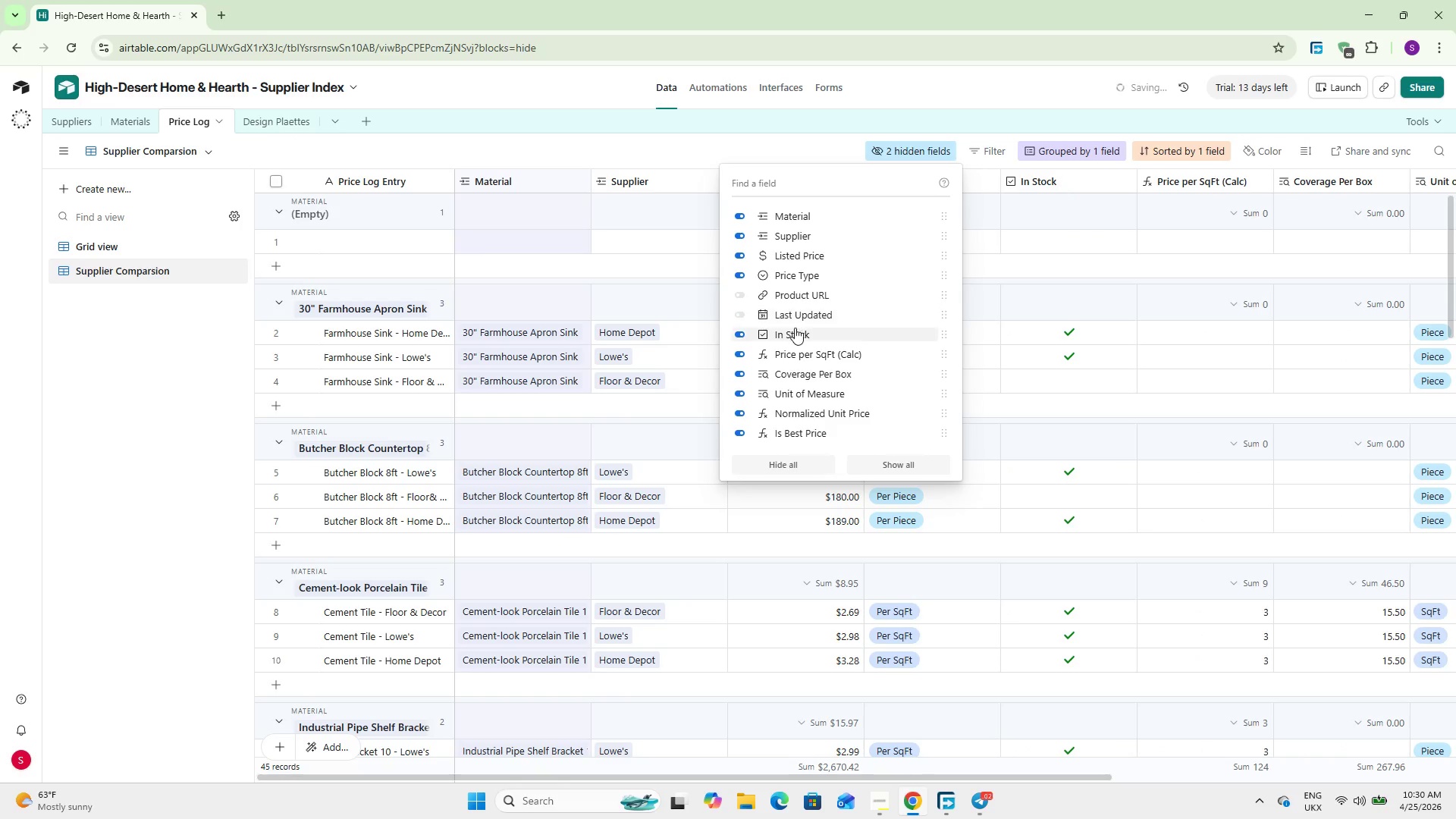 
left_click([795, 328])
 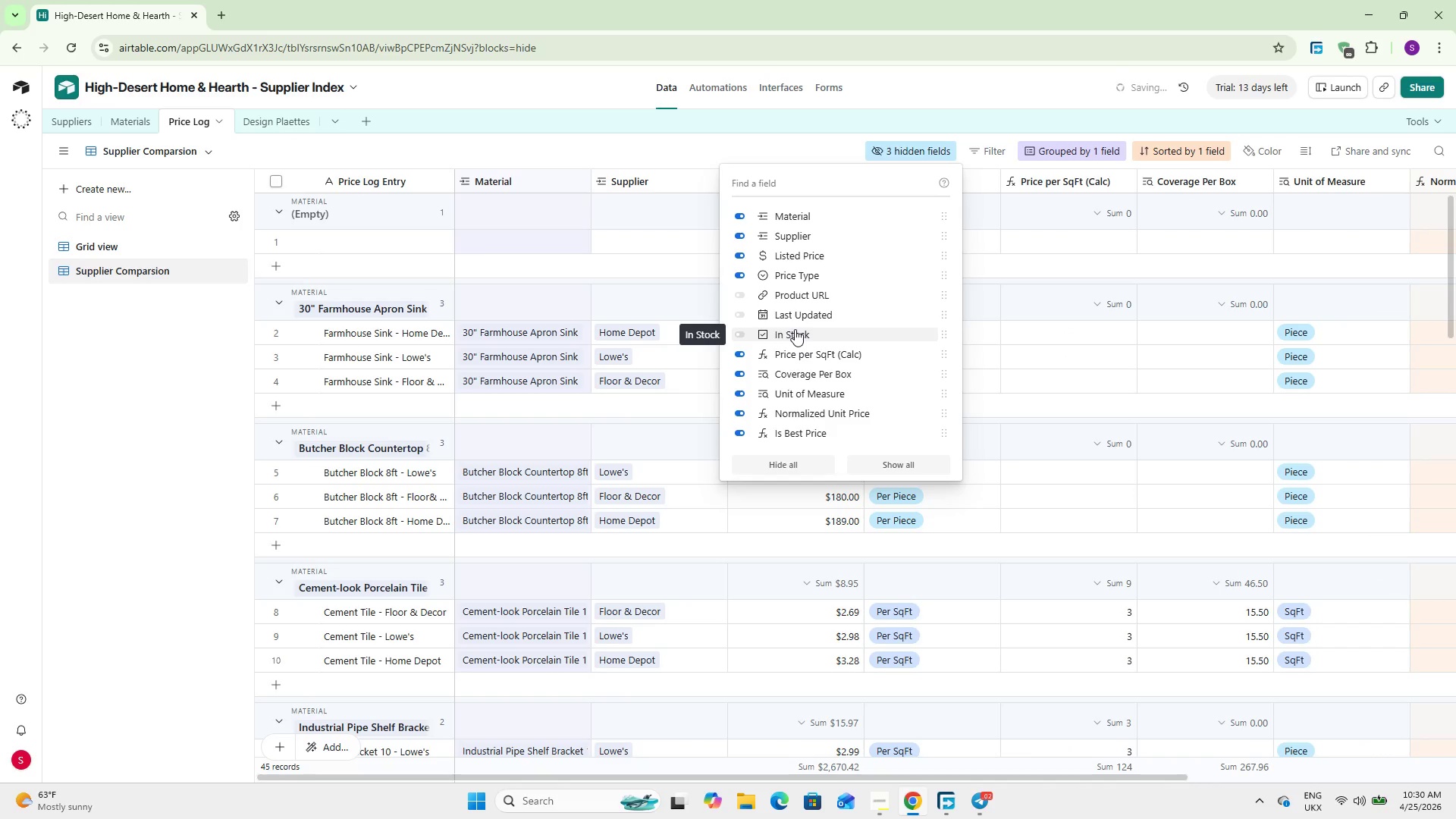 
left_click([795, 350])
 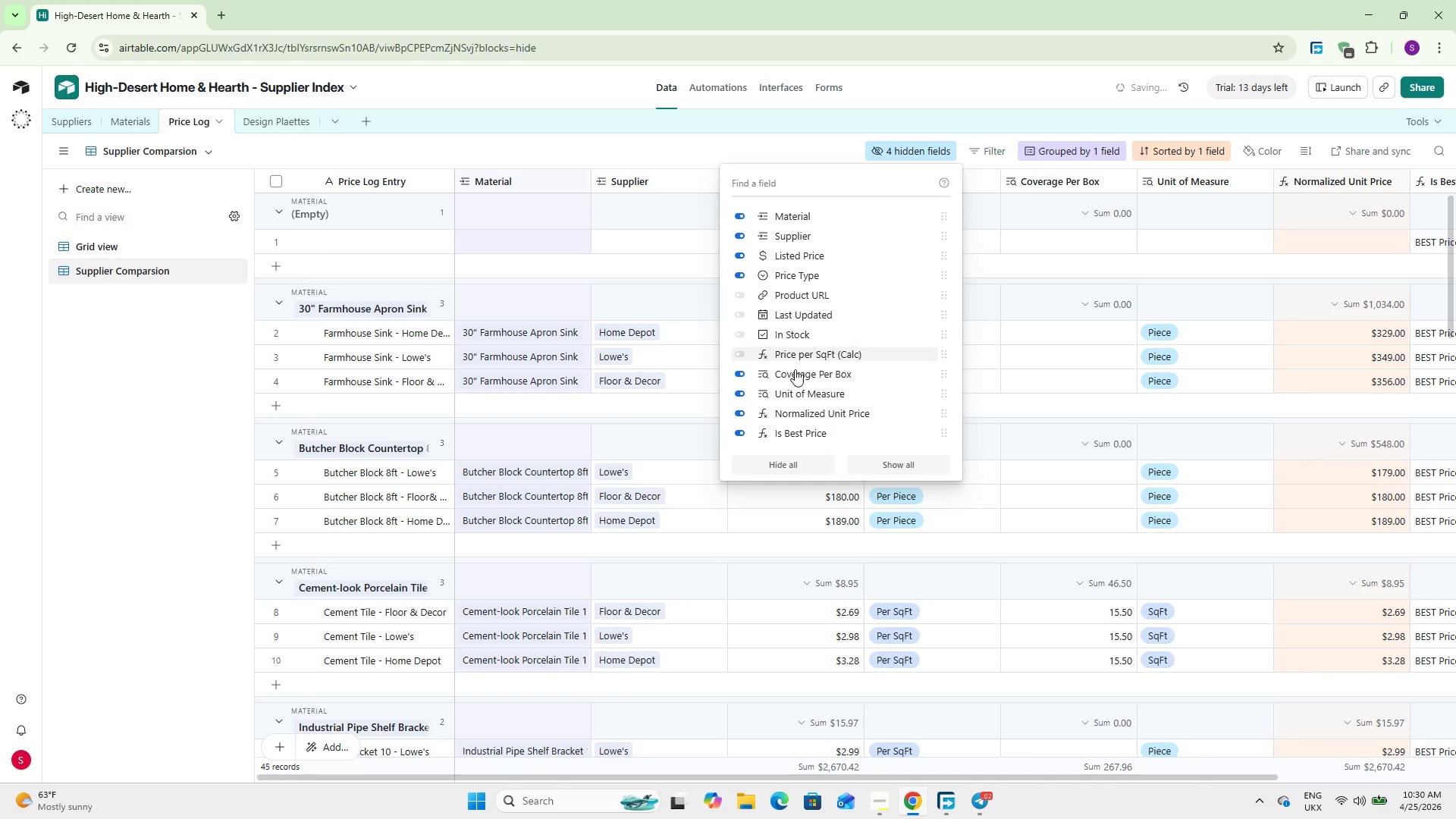 
left_click([794, 373])
 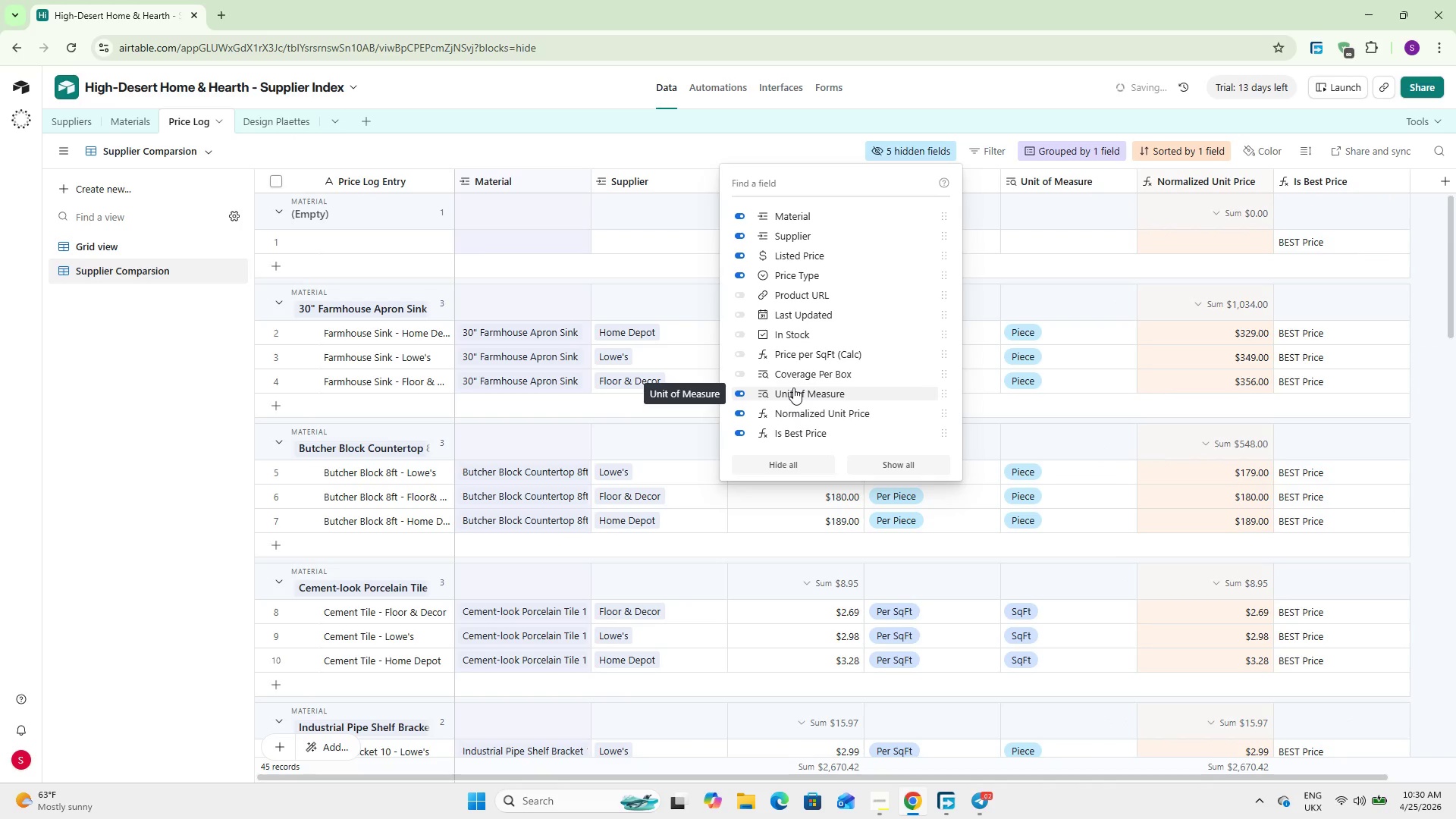 
left_click([793, 388])
 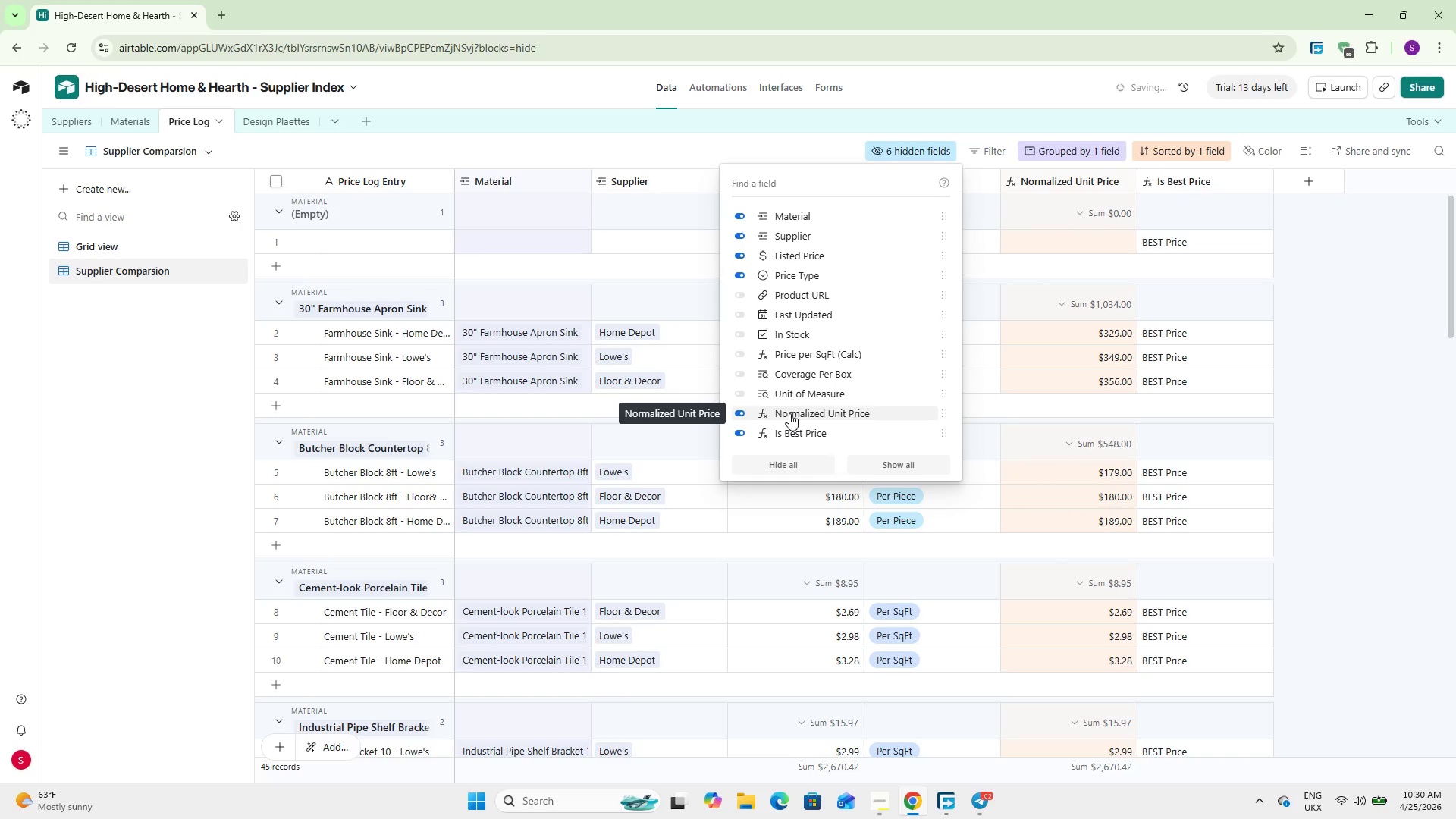 
wait(6.73)
 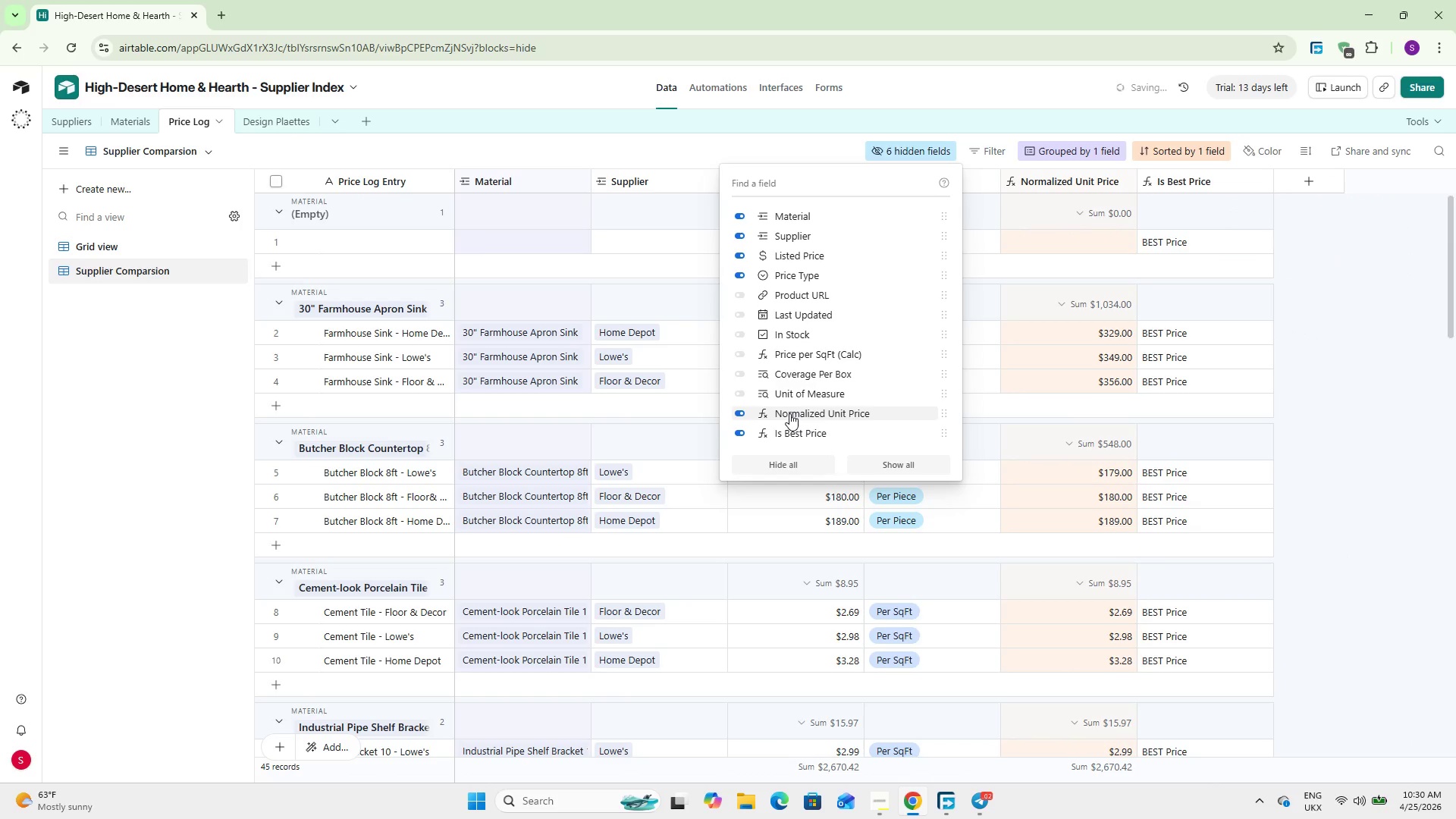 
left_click([796, 429])
 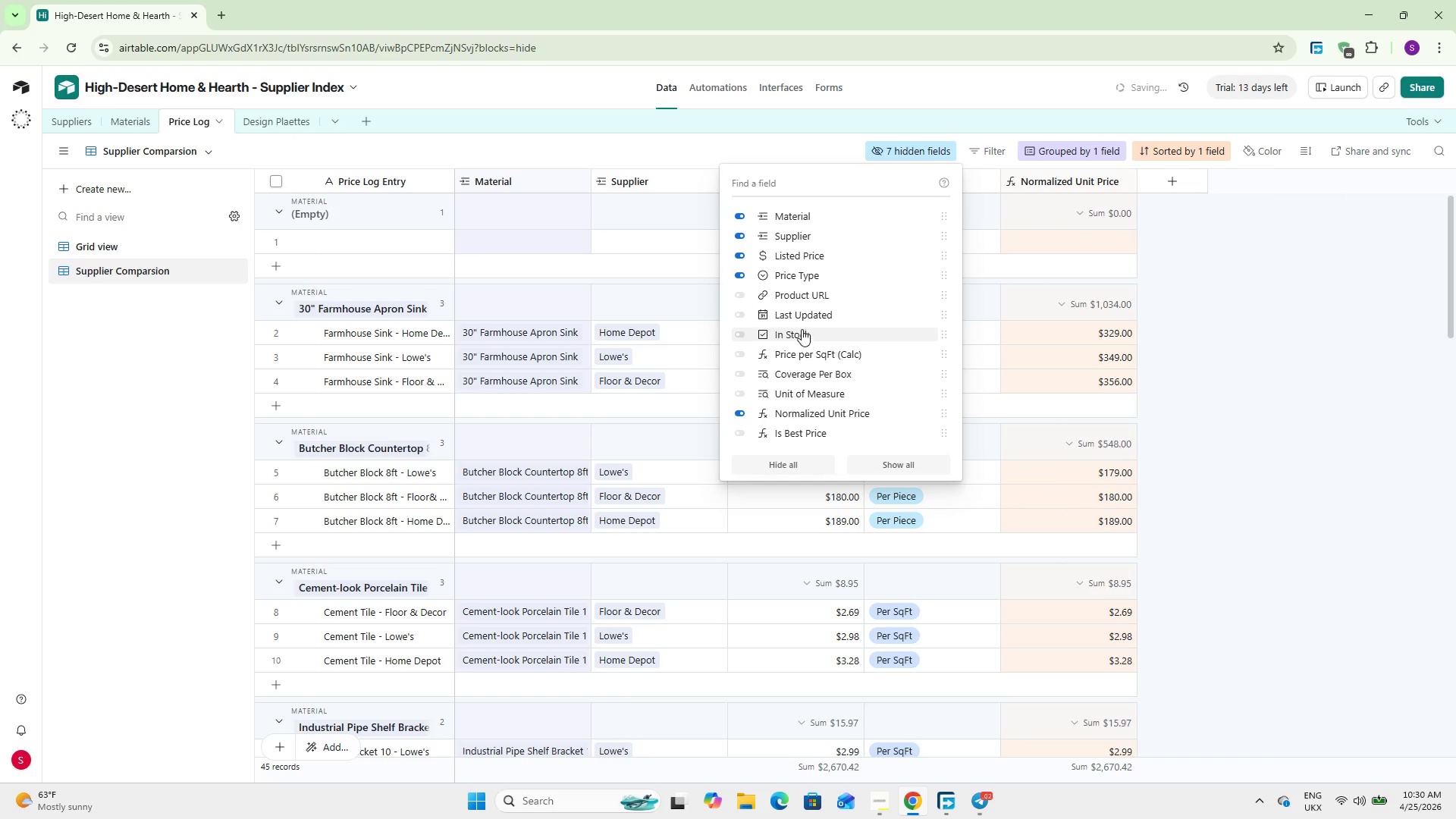 
double_click([802, 315])
 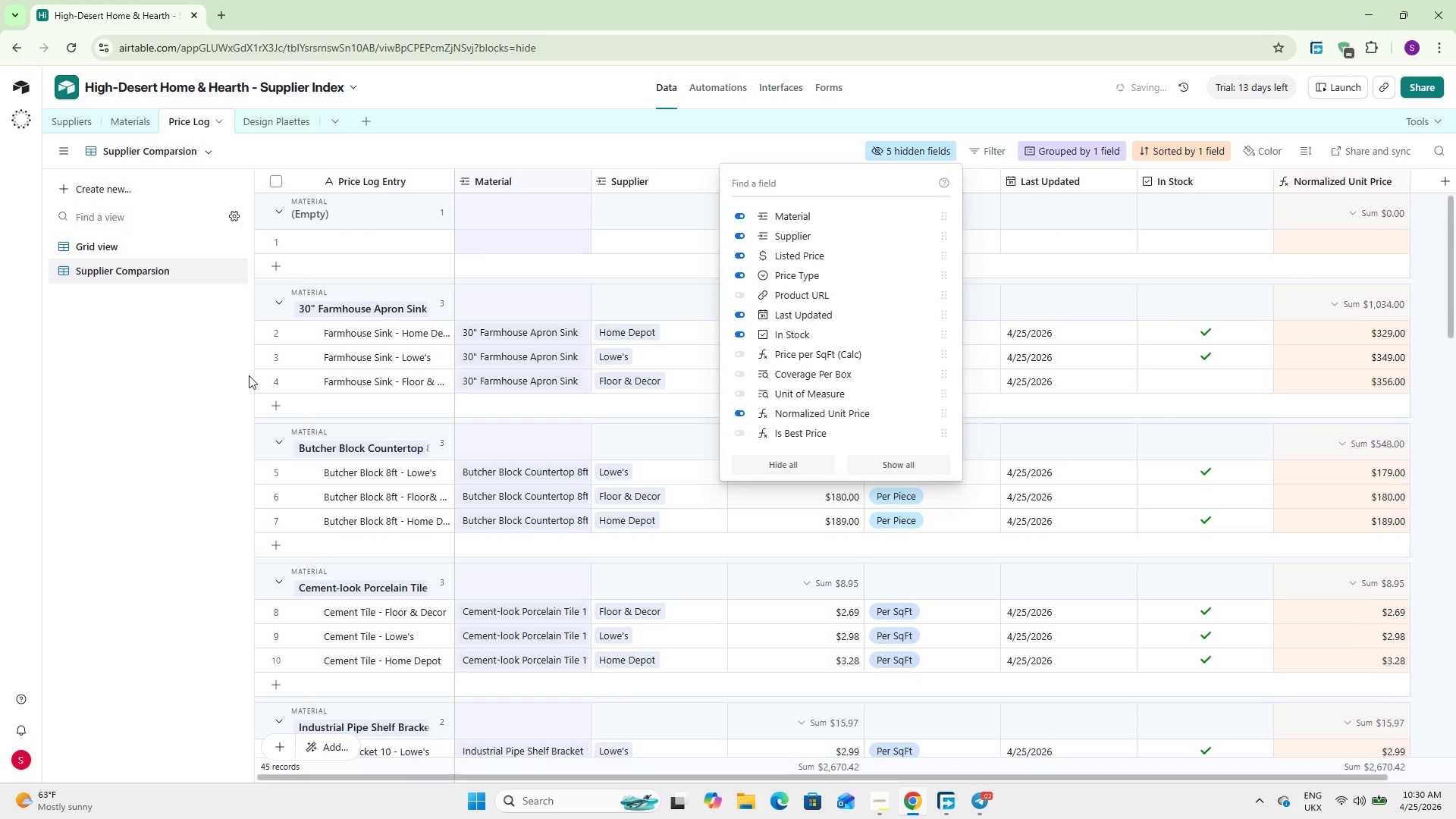 
left_click([159, 378])
 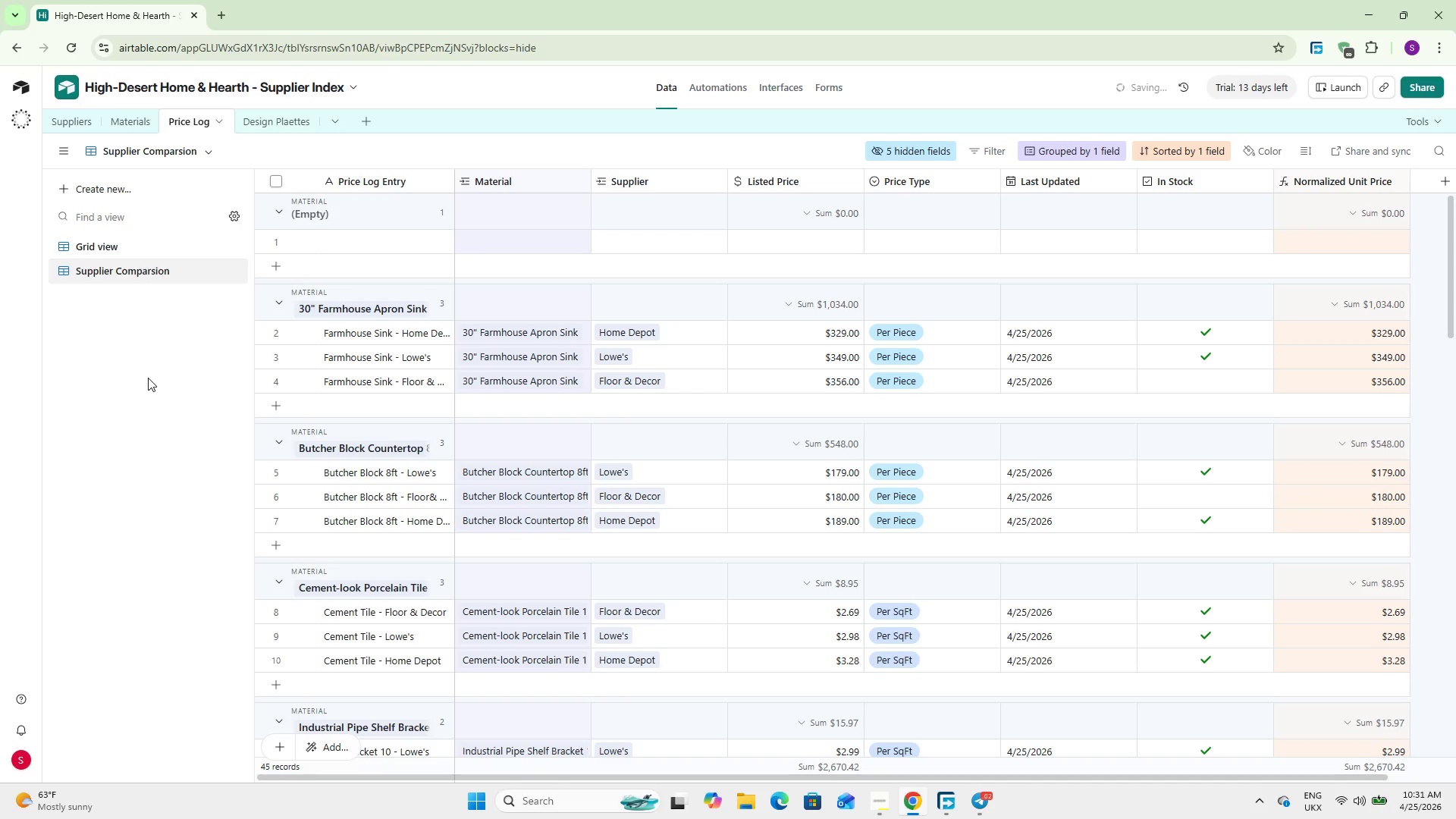 
wait(9.55)
 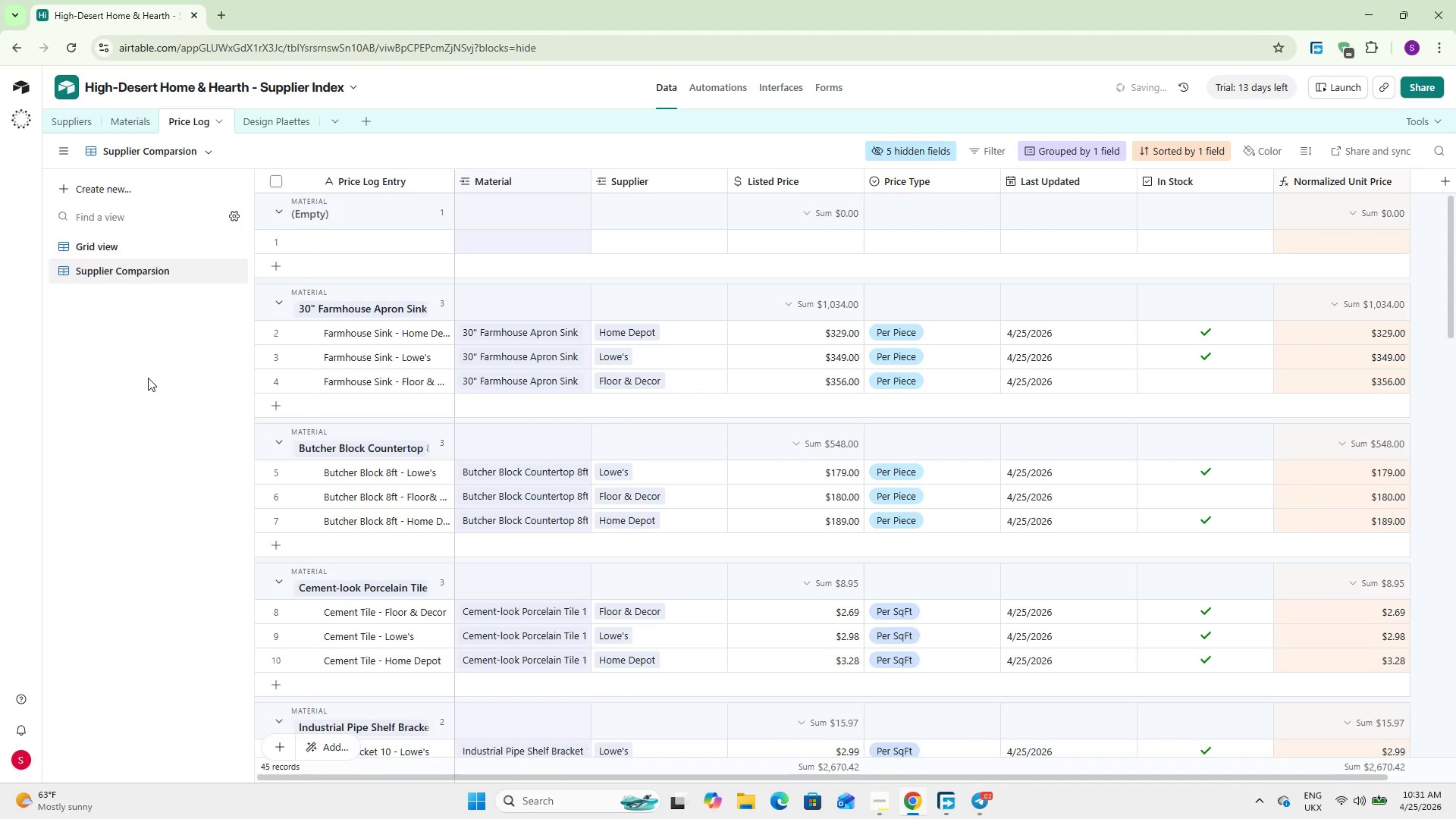 
left_click([133, 194])
 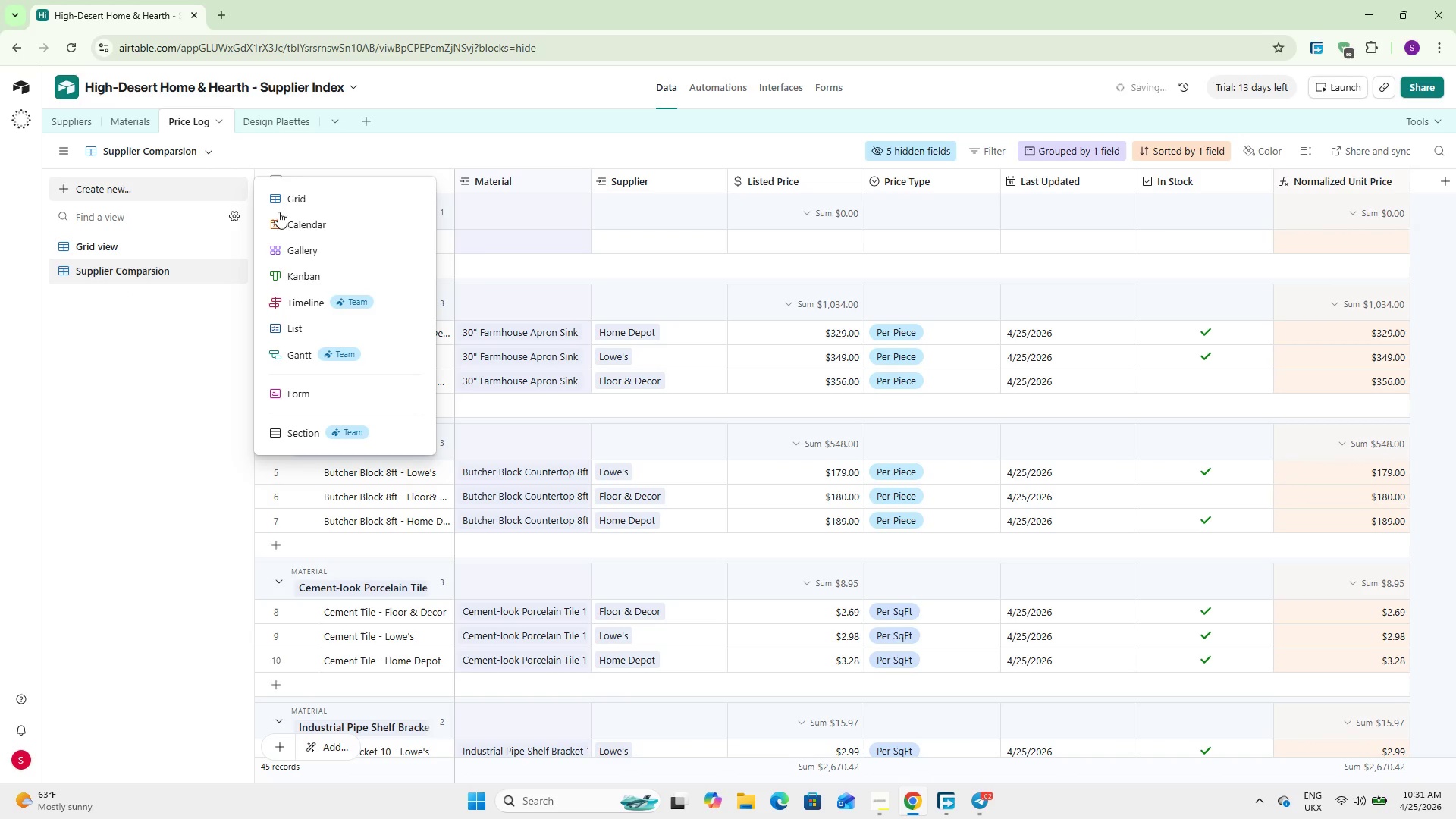 
left_click([312, 201])
 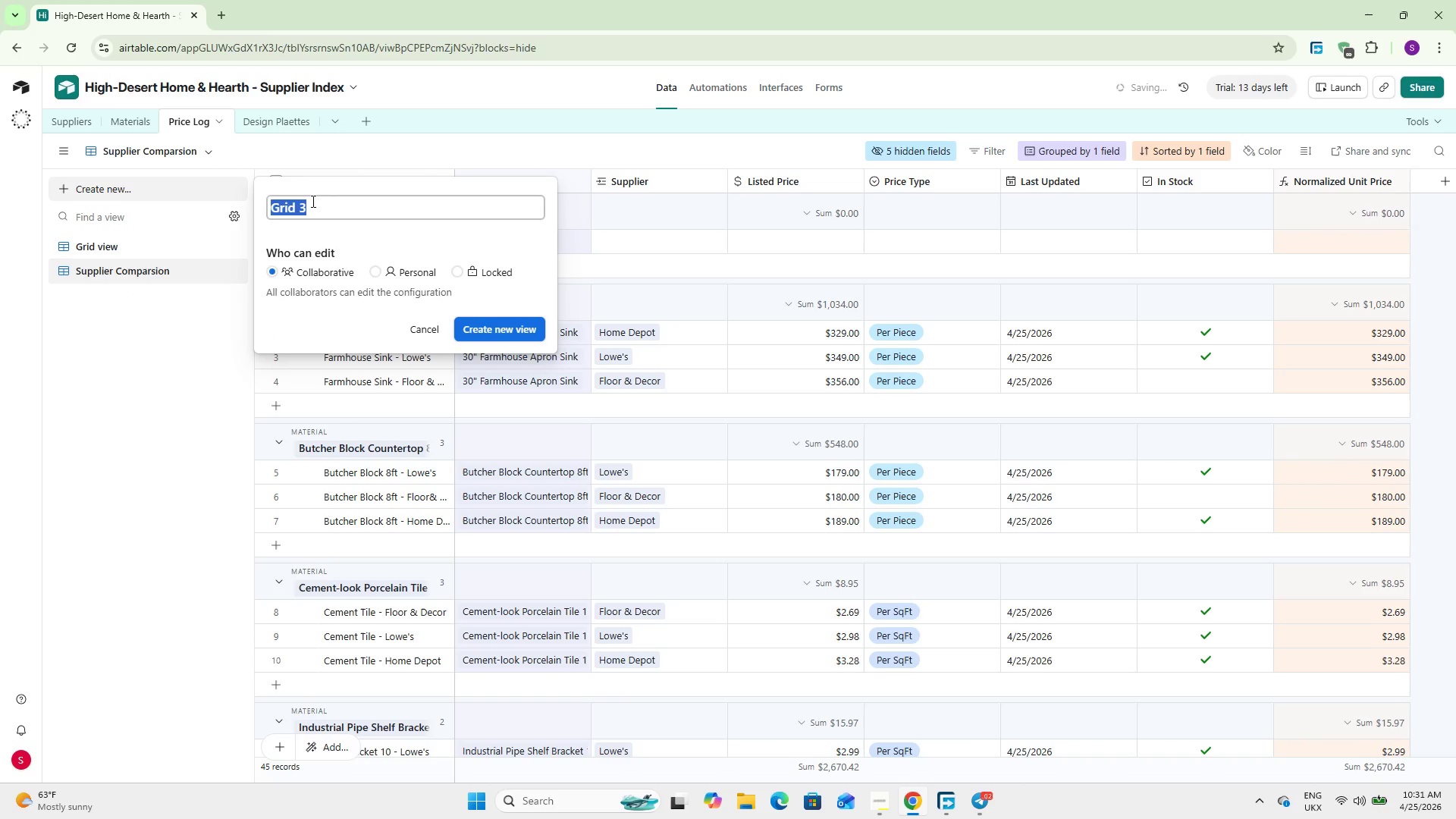 
type(By Supploer)
key(Backspace)
key(Backspace)
key(Backspace)
type(ier)
 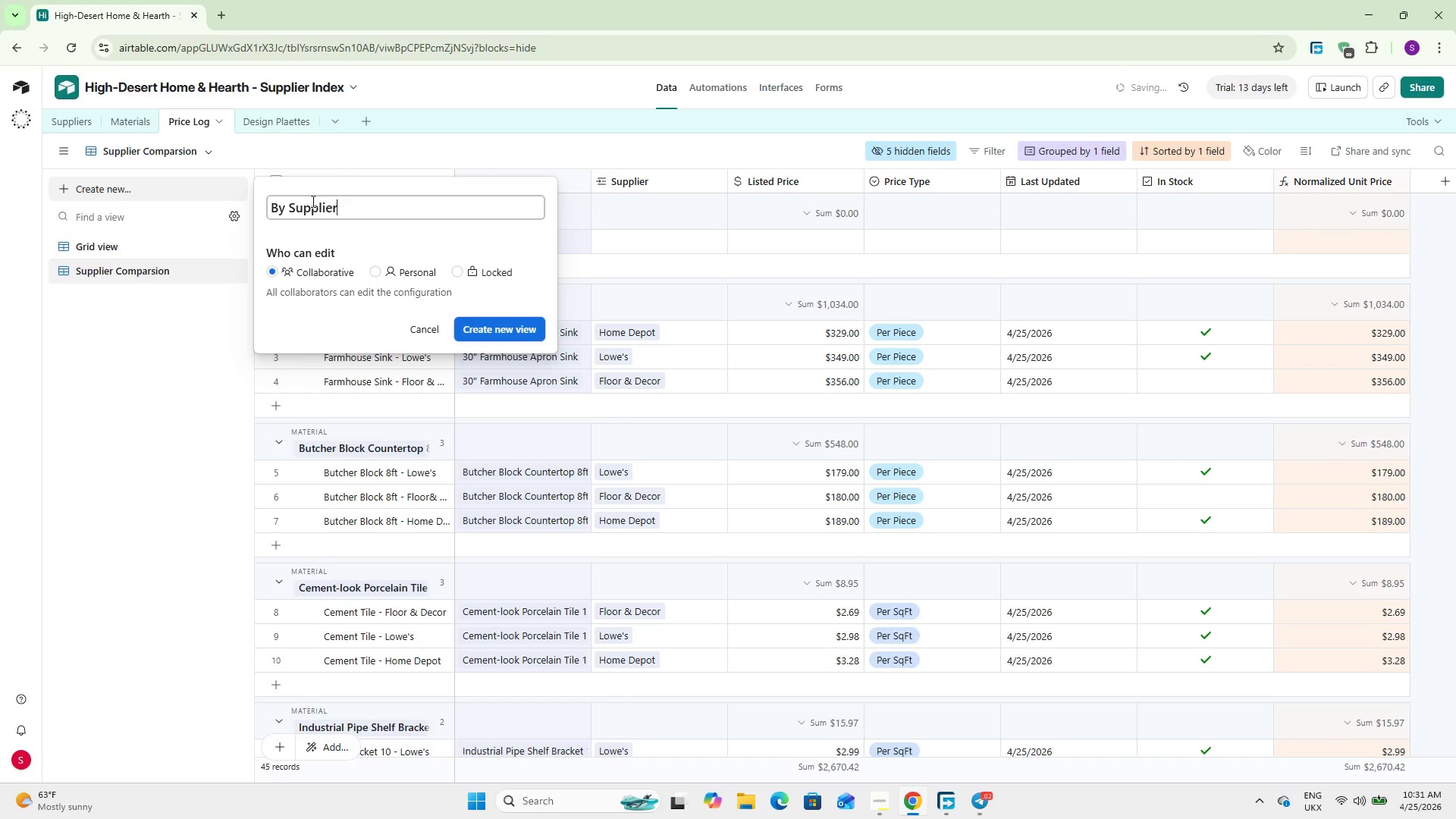 
left_click([493, 327])
 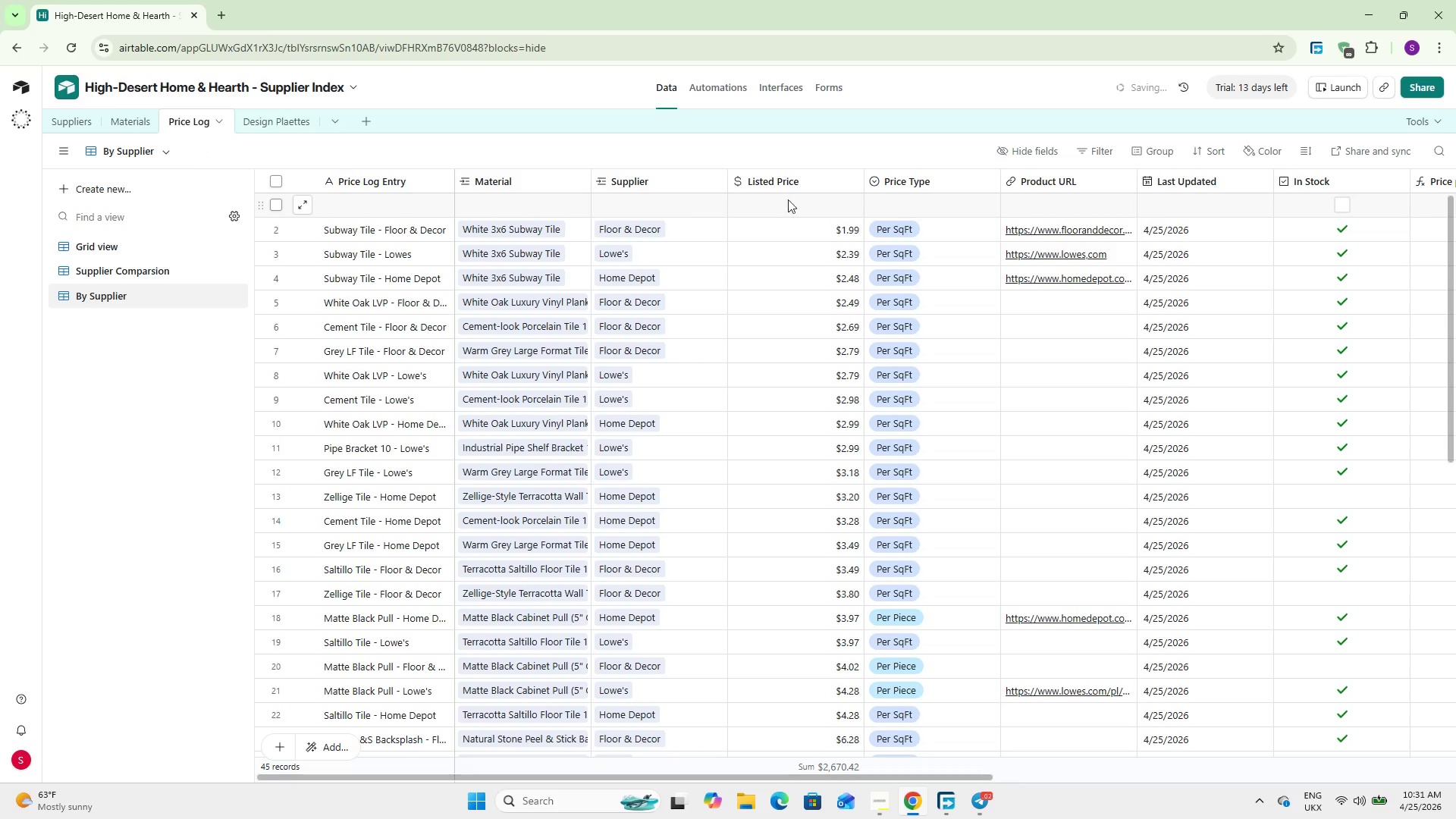 
left_click([1153, 155])
 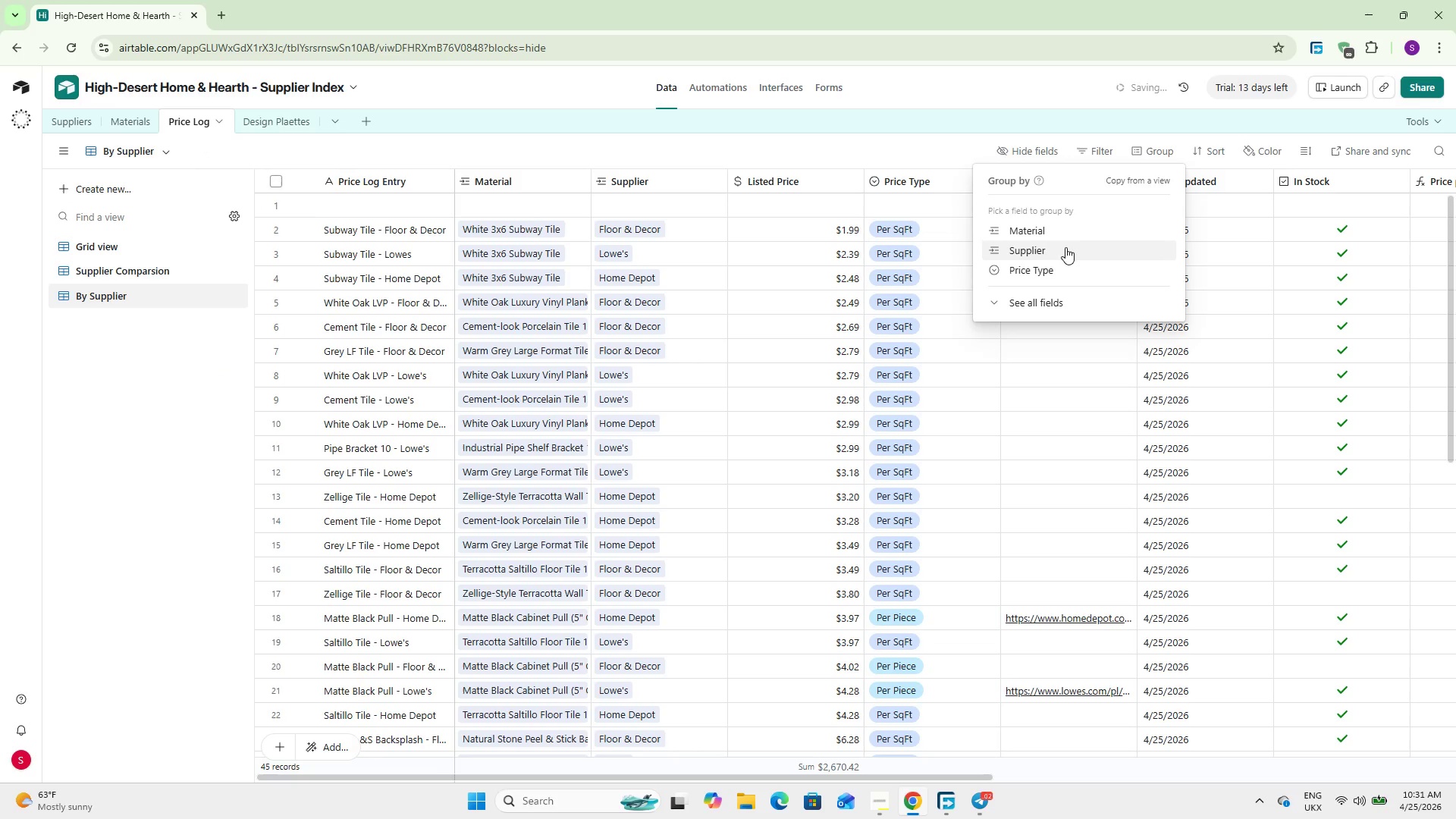 
left_click([1065, 247])
 